 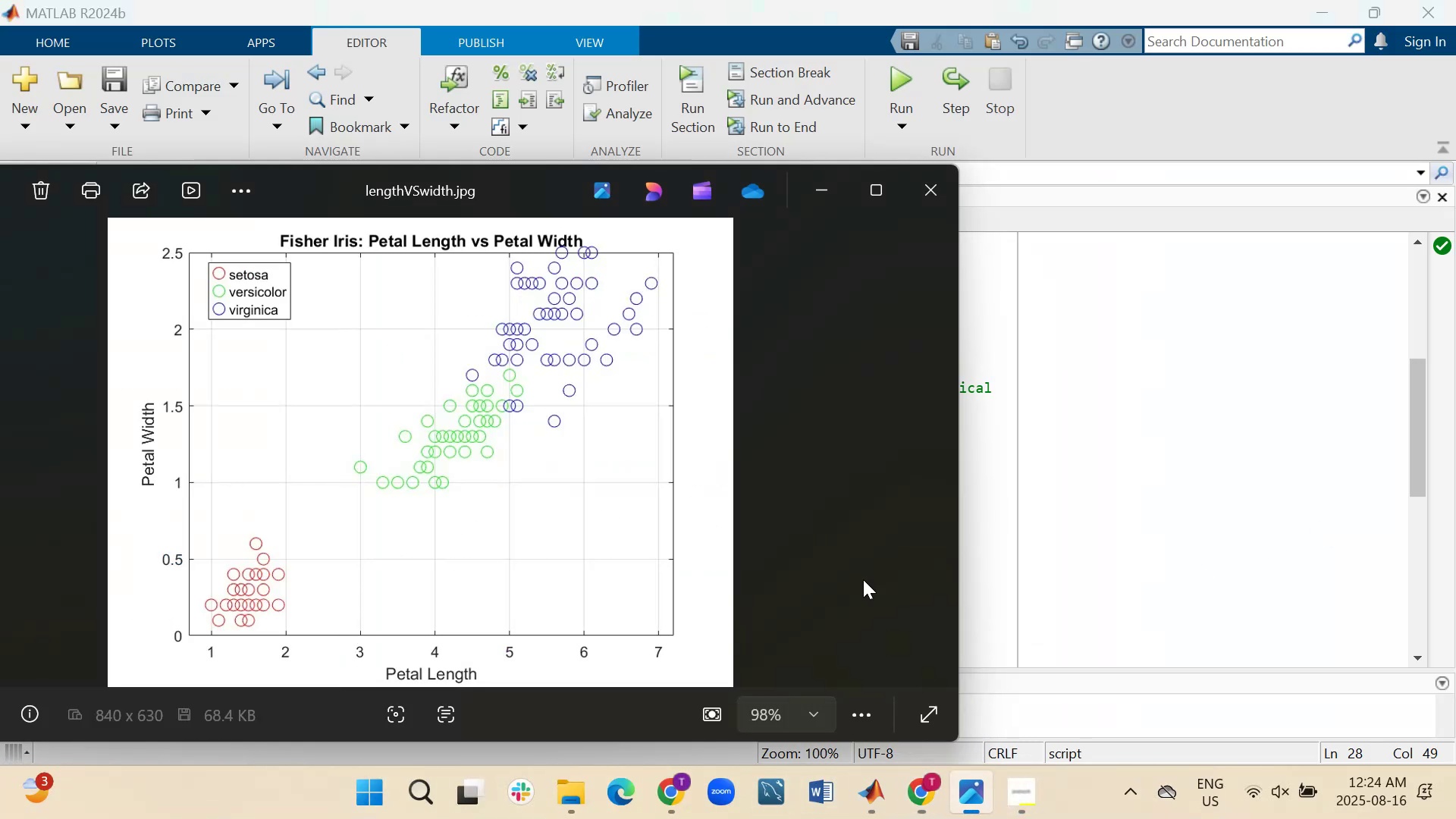 
left_click([930, 209])
 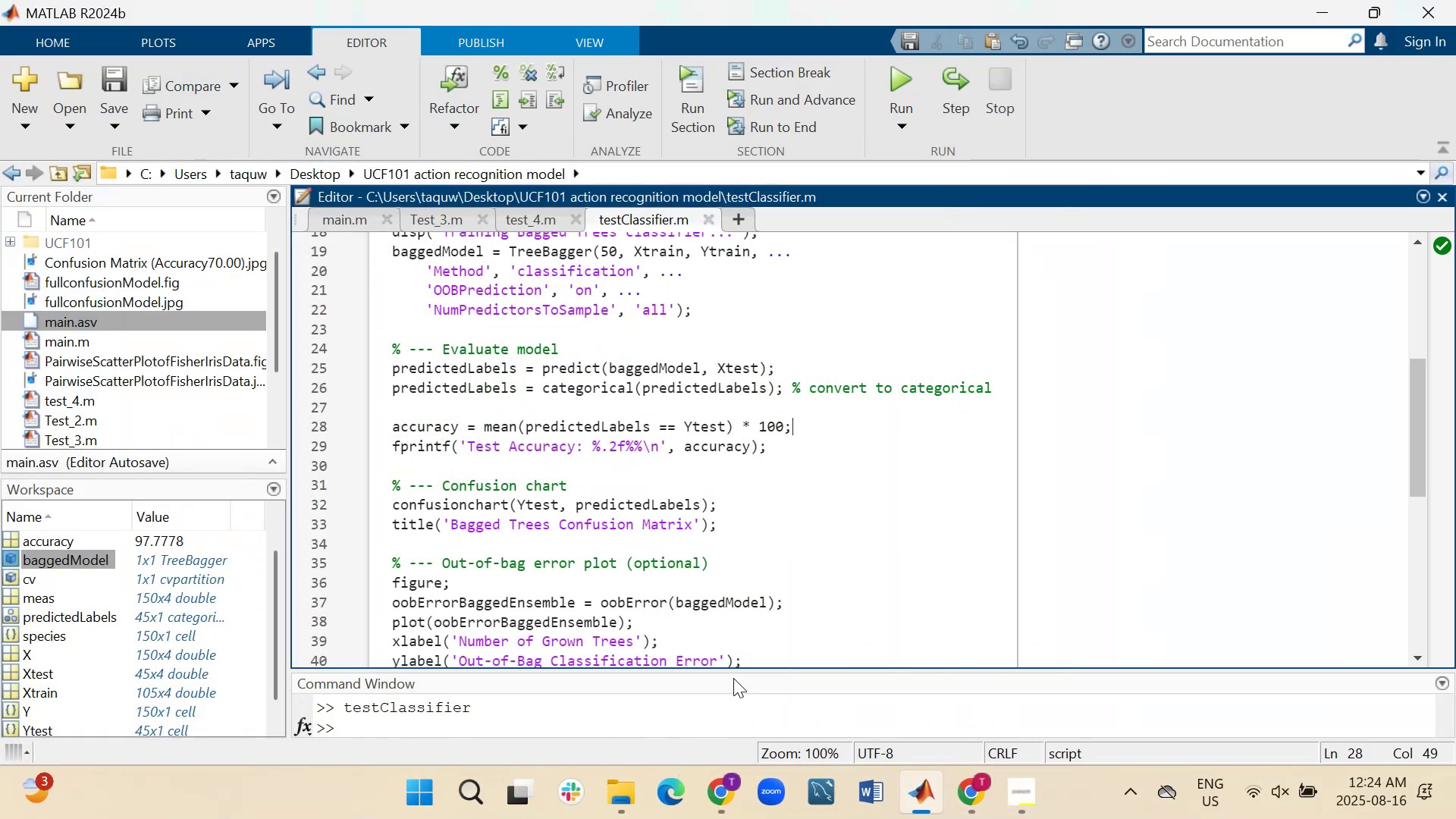 
left_click_drag(start_coordinate=[733, 668], to_coordinate=[733, 642])
 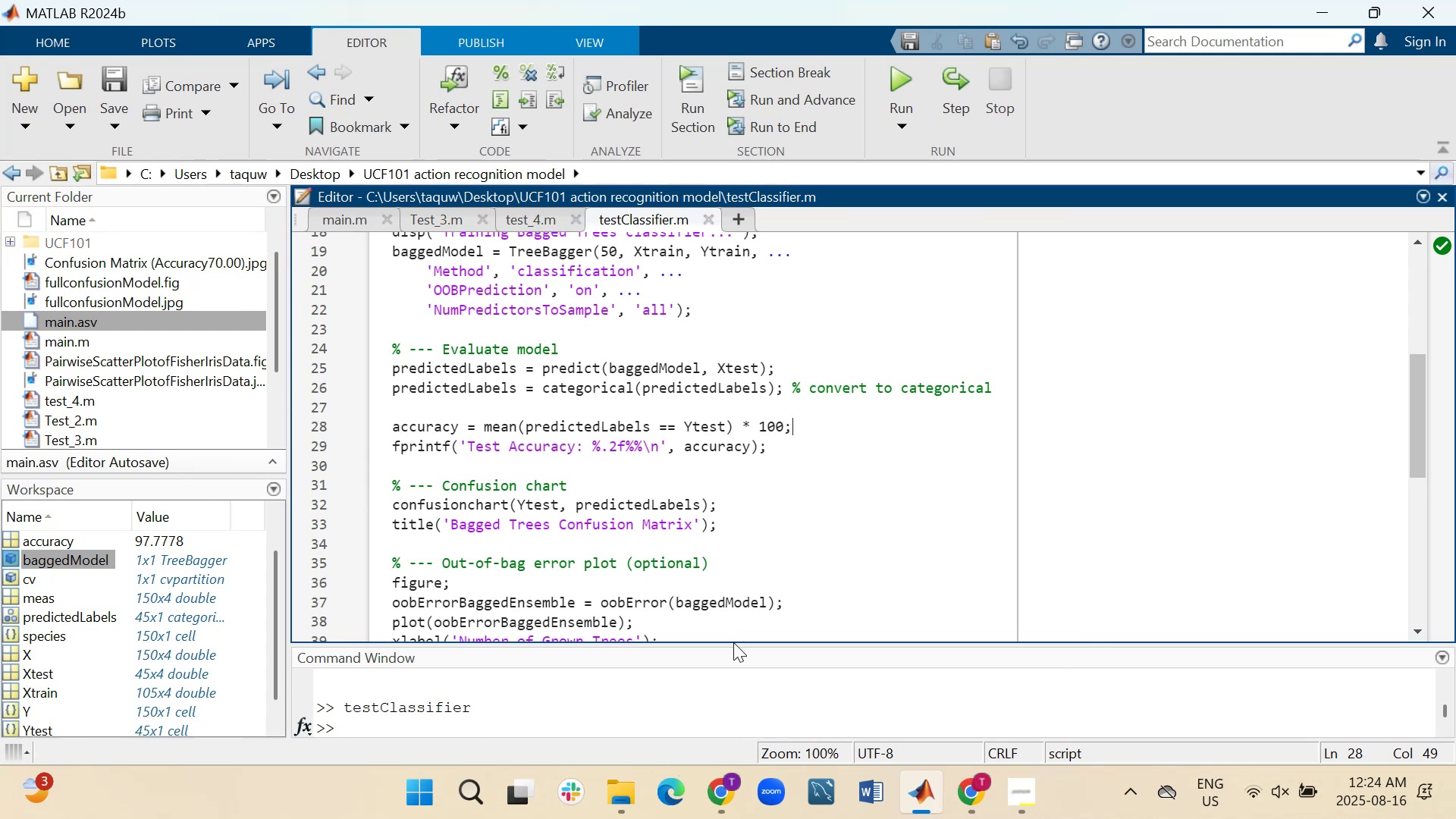 
wait(5.47)
 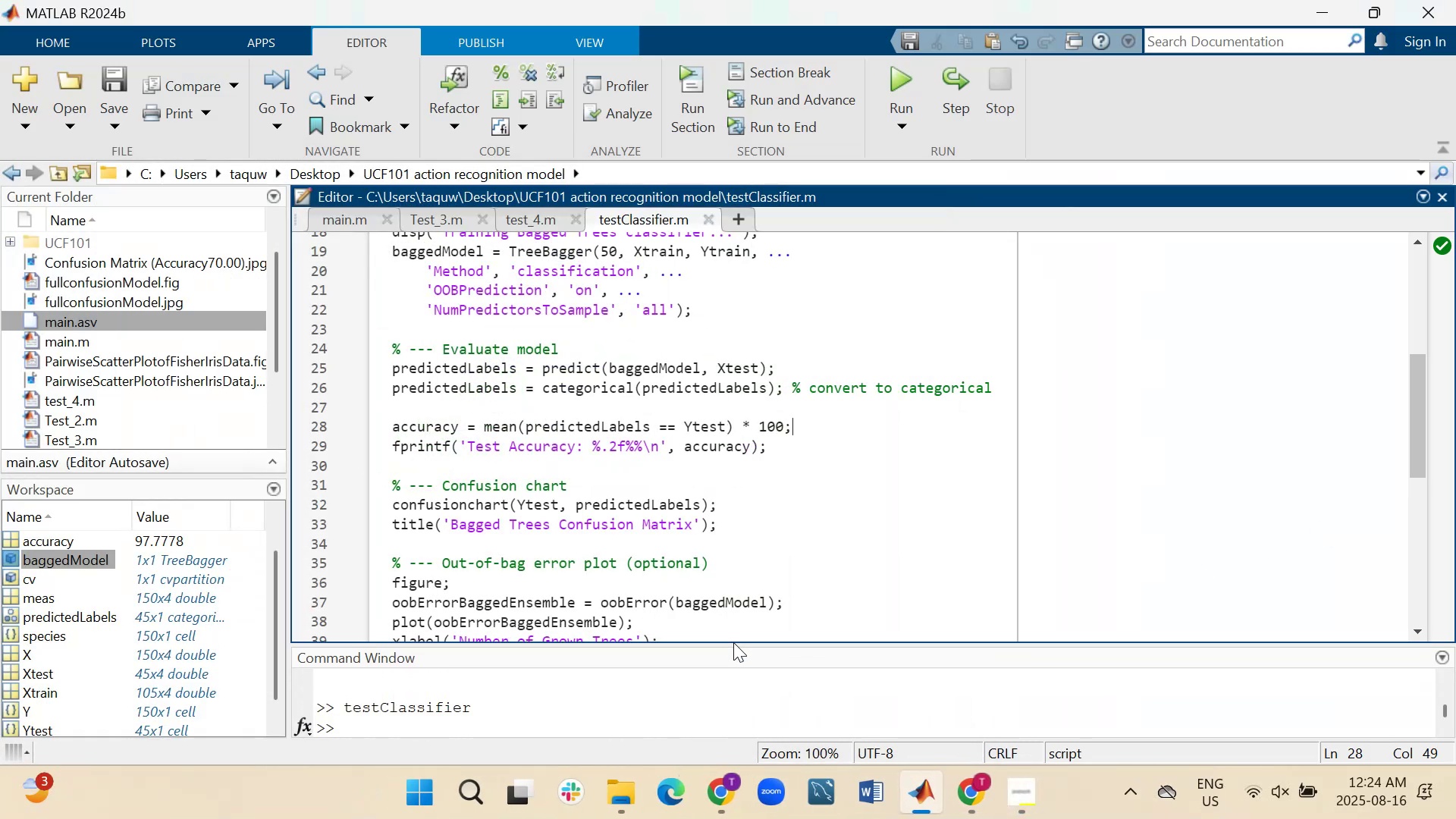 
scroll: coordinate [767, 480], scroll_direction: up, amount: 4.0
 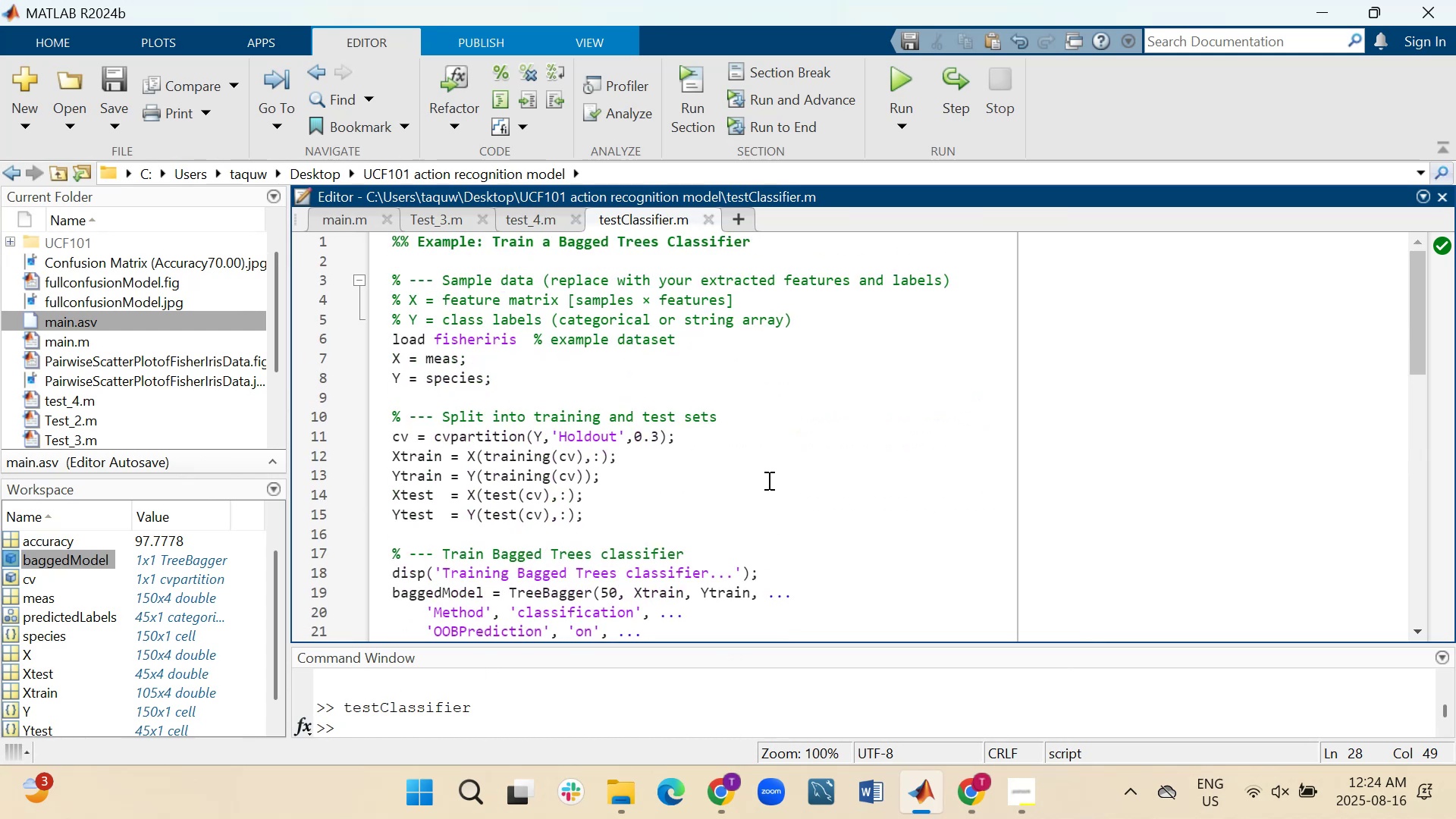 
scroll: coordinate [767, 480], scroll_direction: down, amount: 6.0
 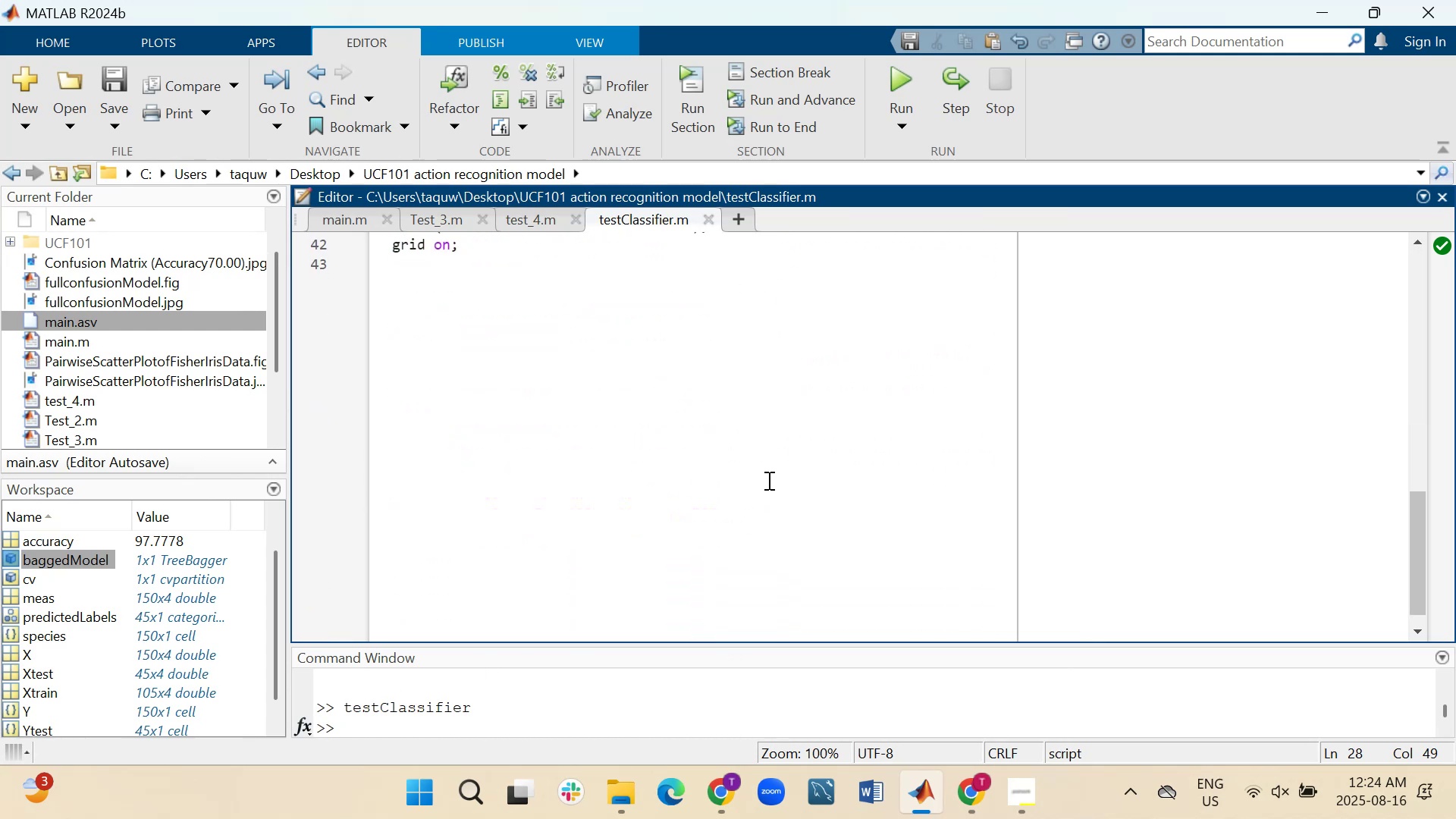 
scroll: coordinate [767, 480], scroll_direction: up, amount: 8.0
 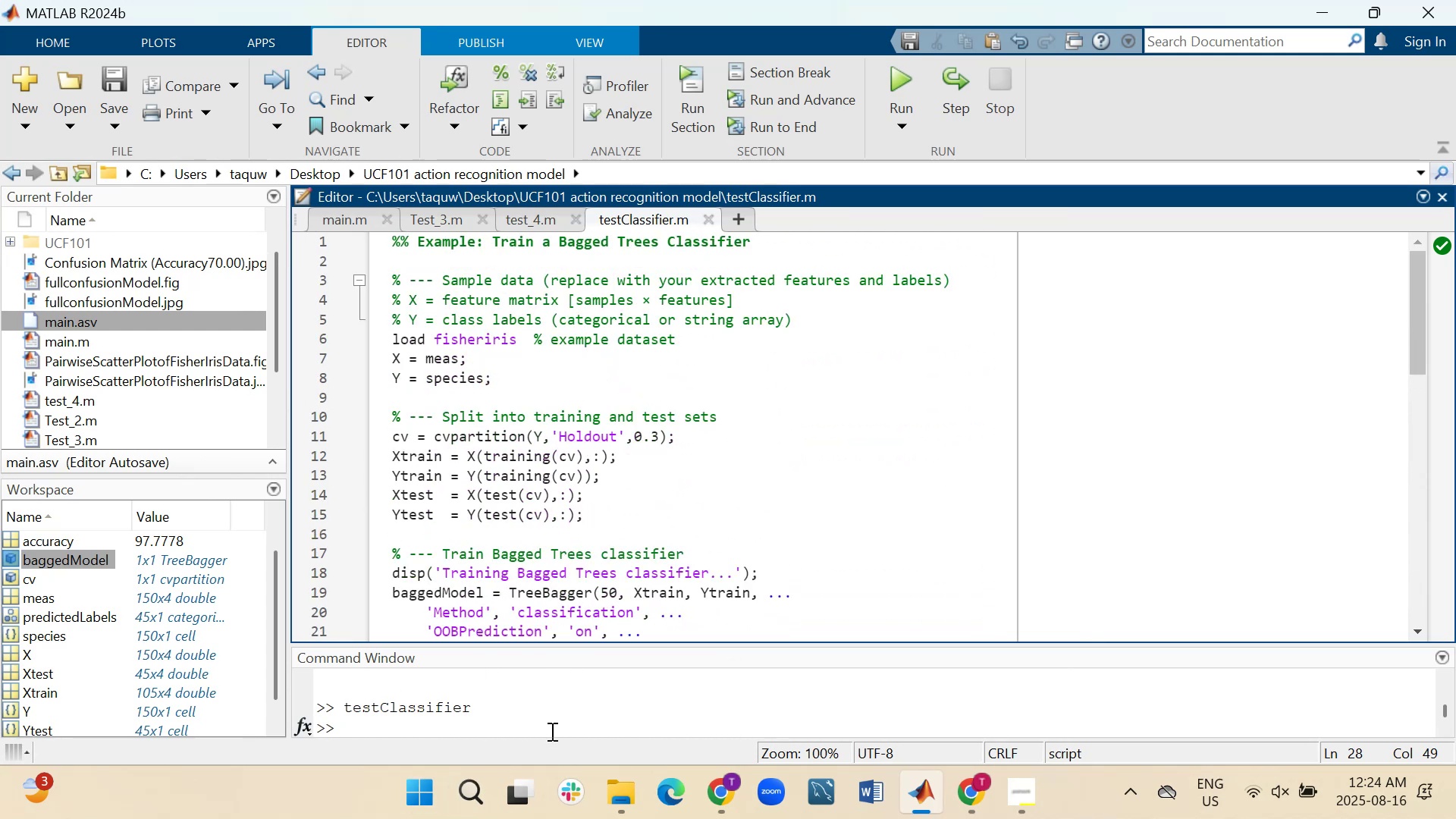 
scroll: coordinate [669, 489], scroll_direction: down, amount: 2.0
 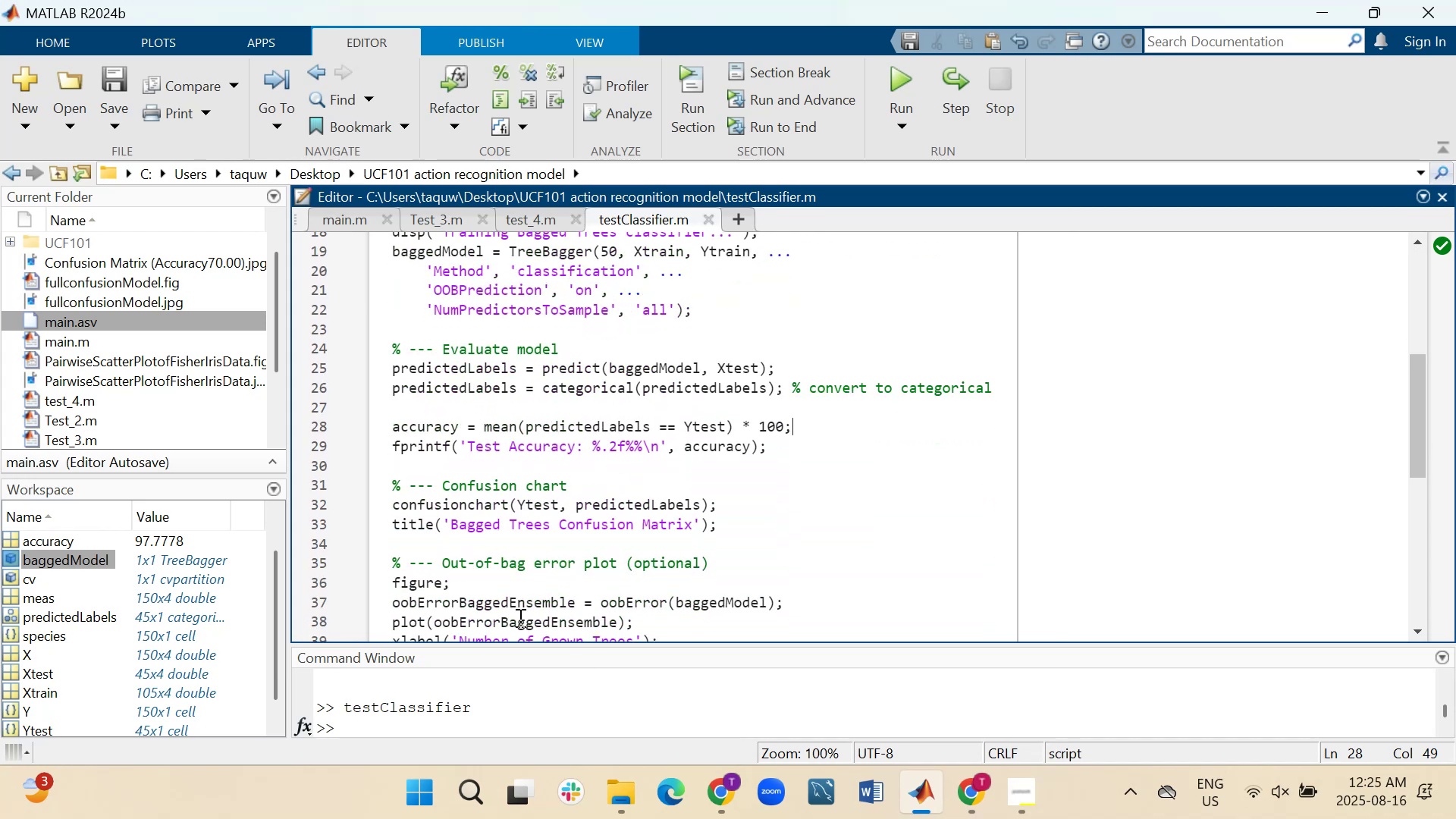 
left_click([513, 726])
 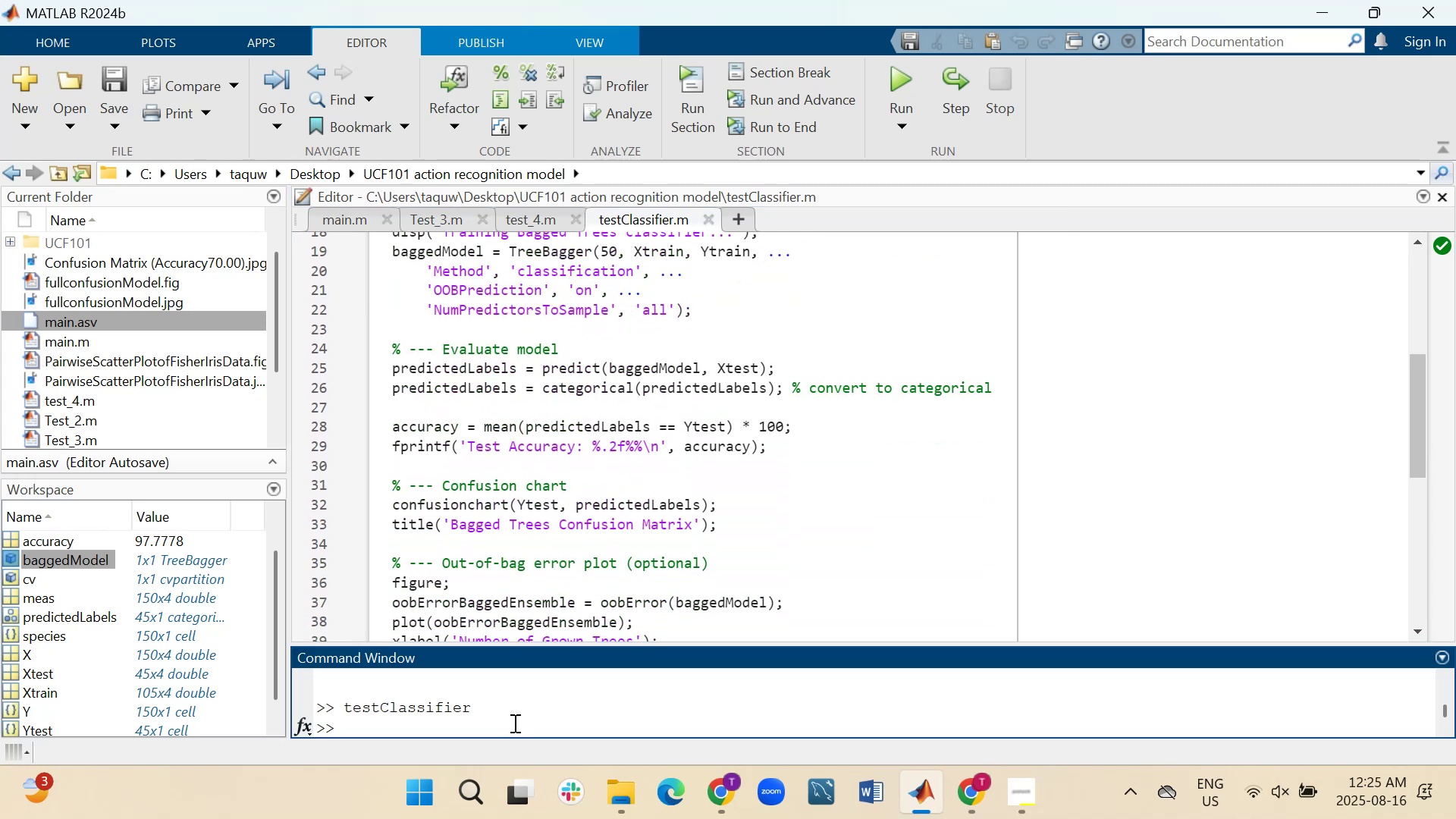 
type(clc)
 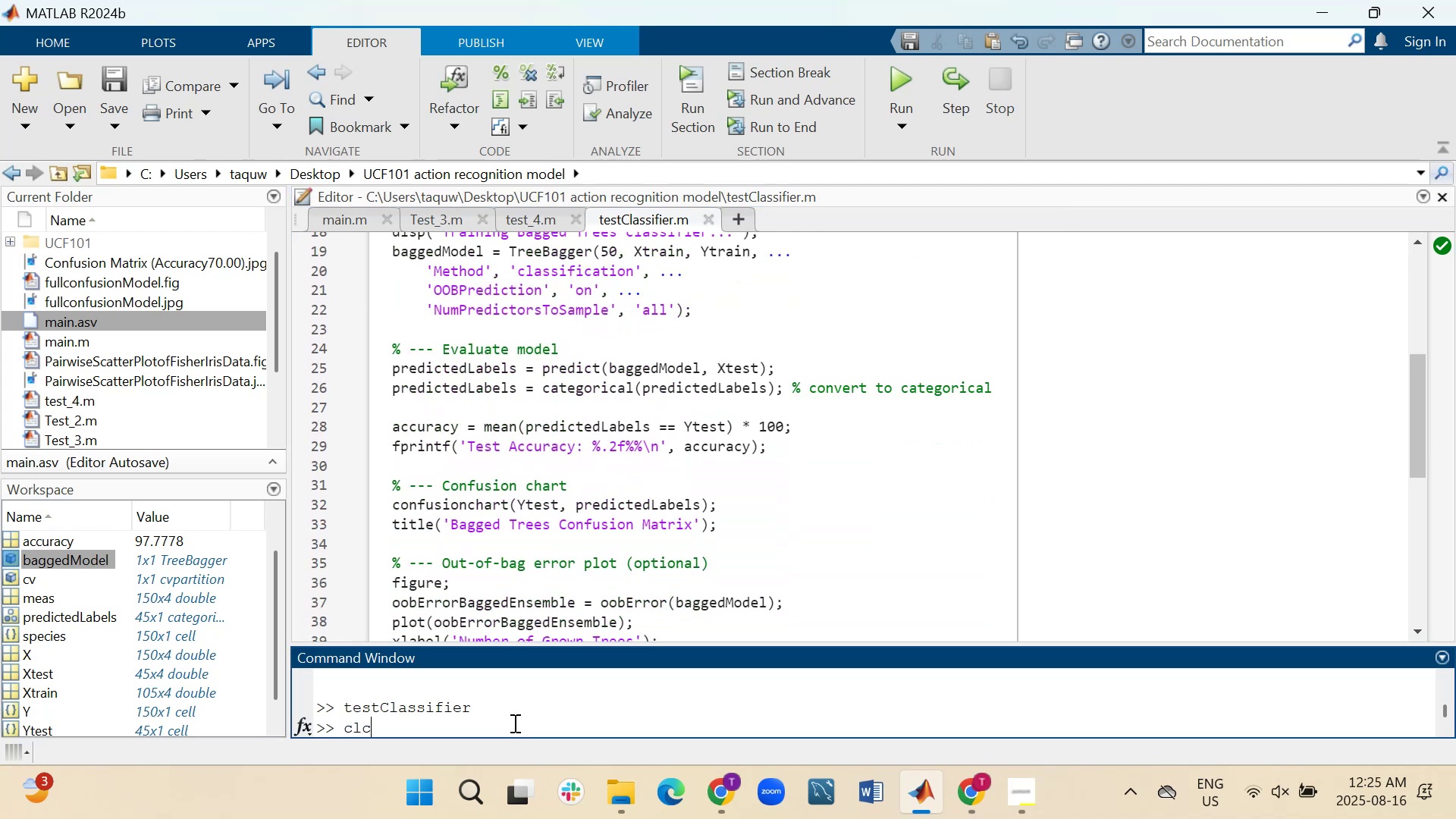 
key(Enter)
 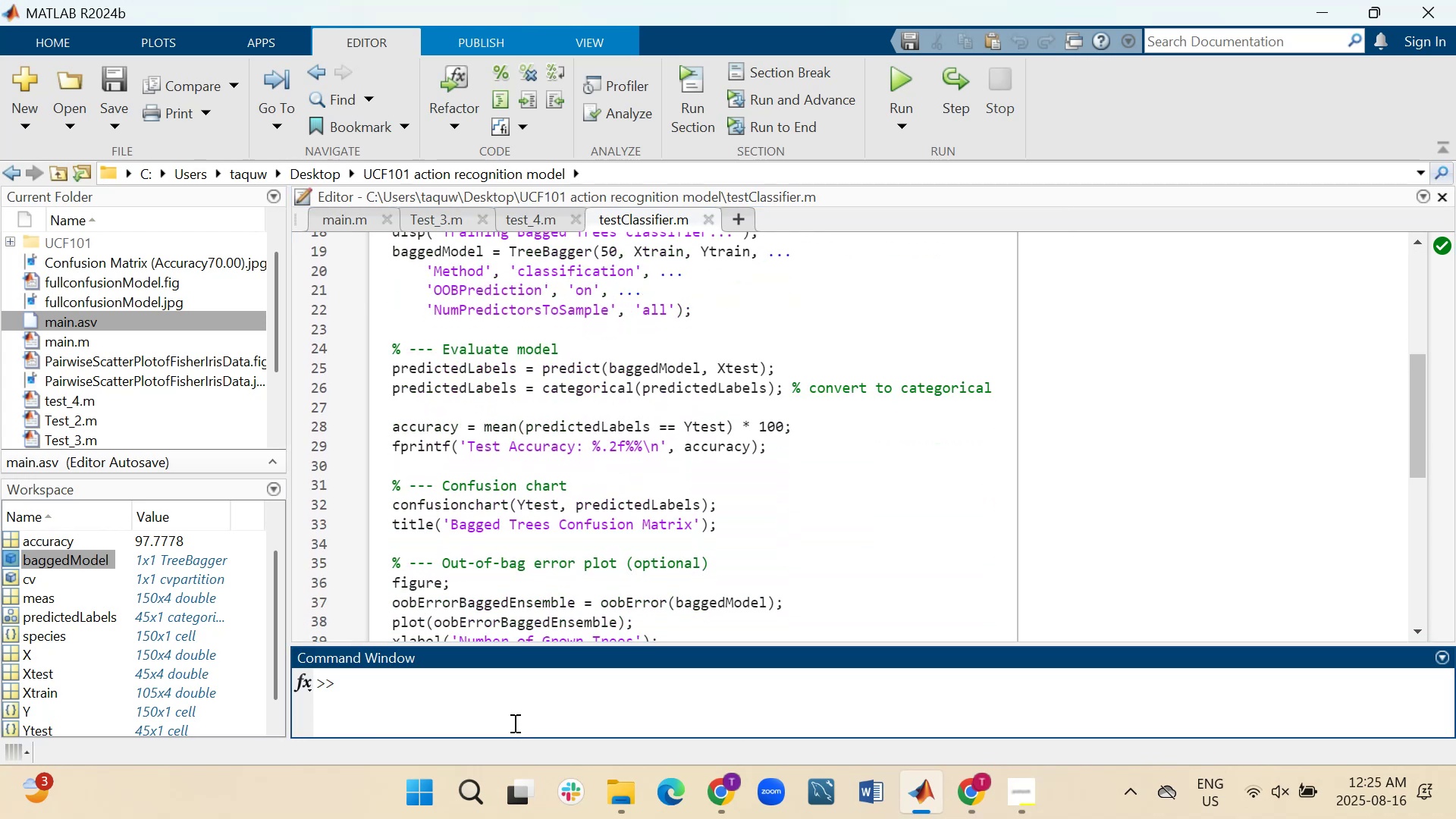 
type(clear all)
 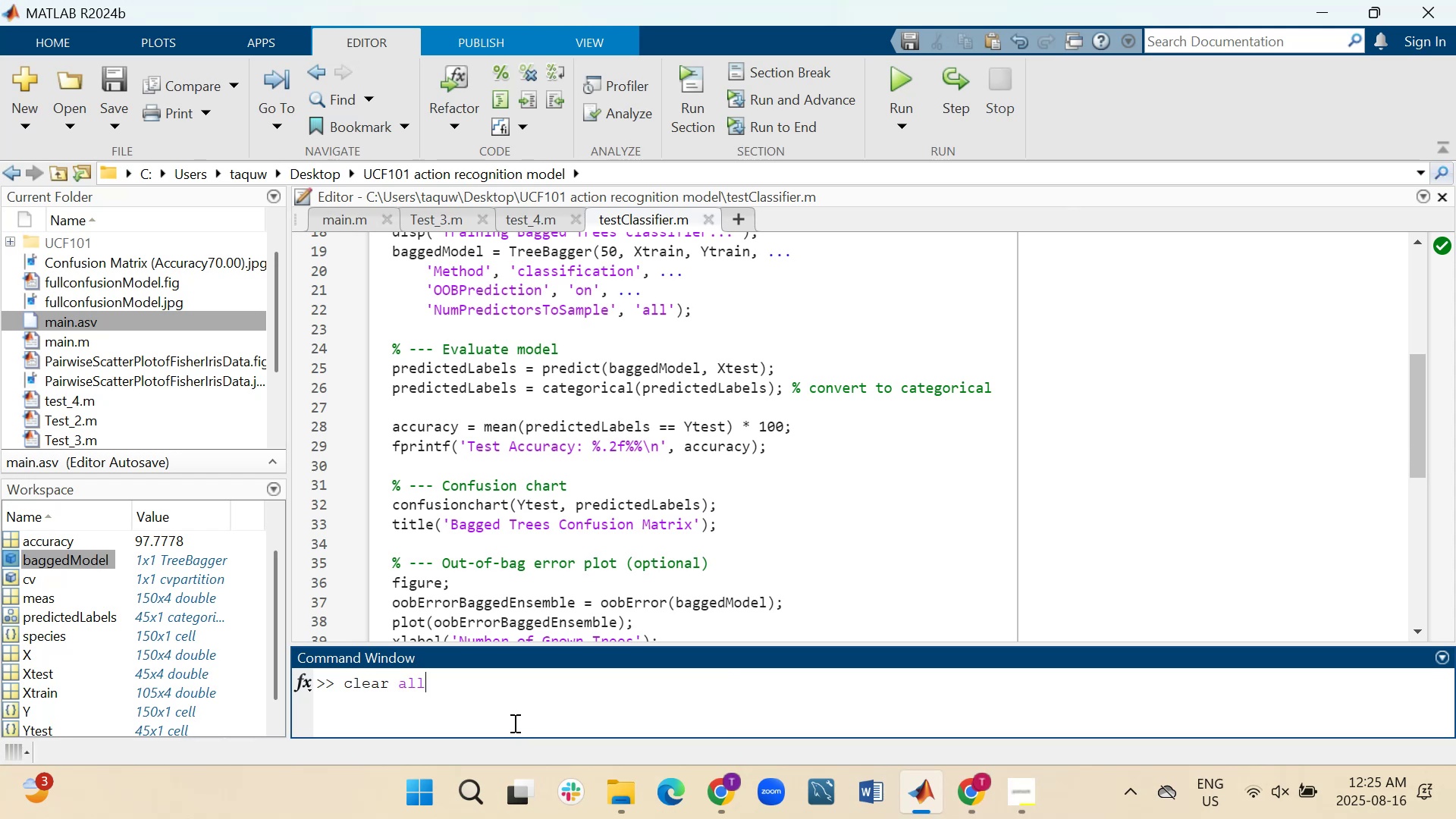 
key(Enter)
 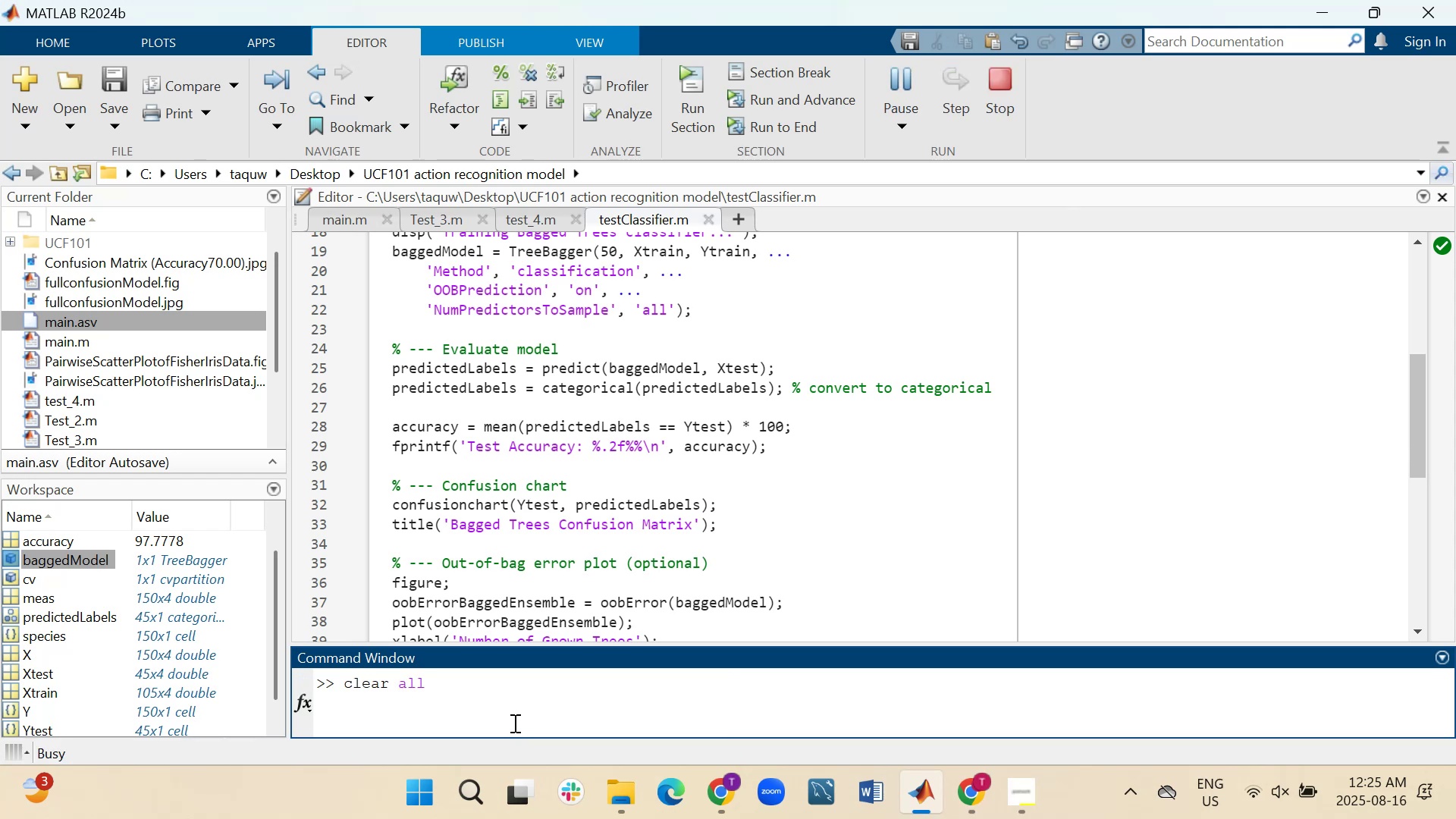 
type(close all)
 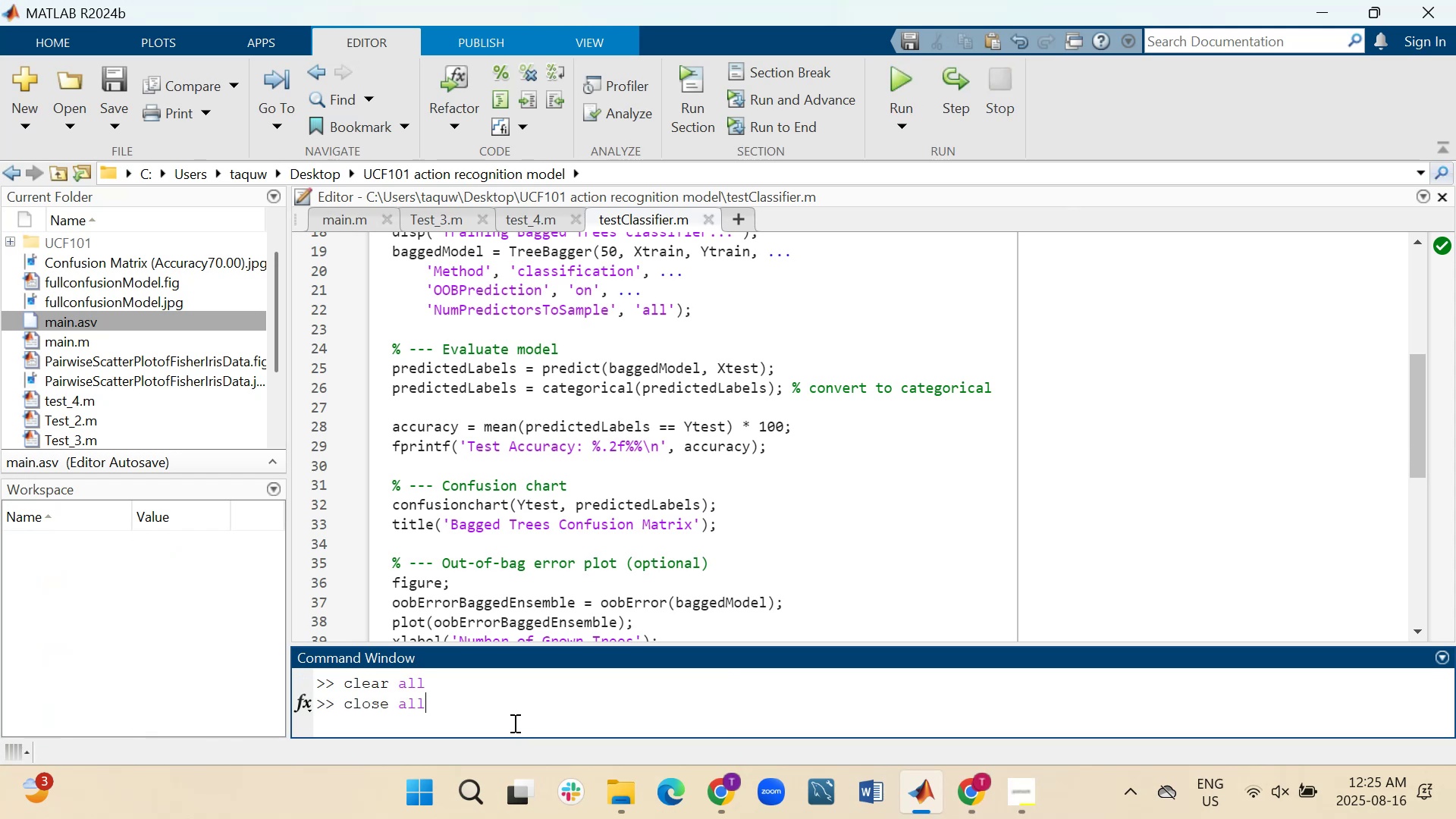 
key(Enter)
 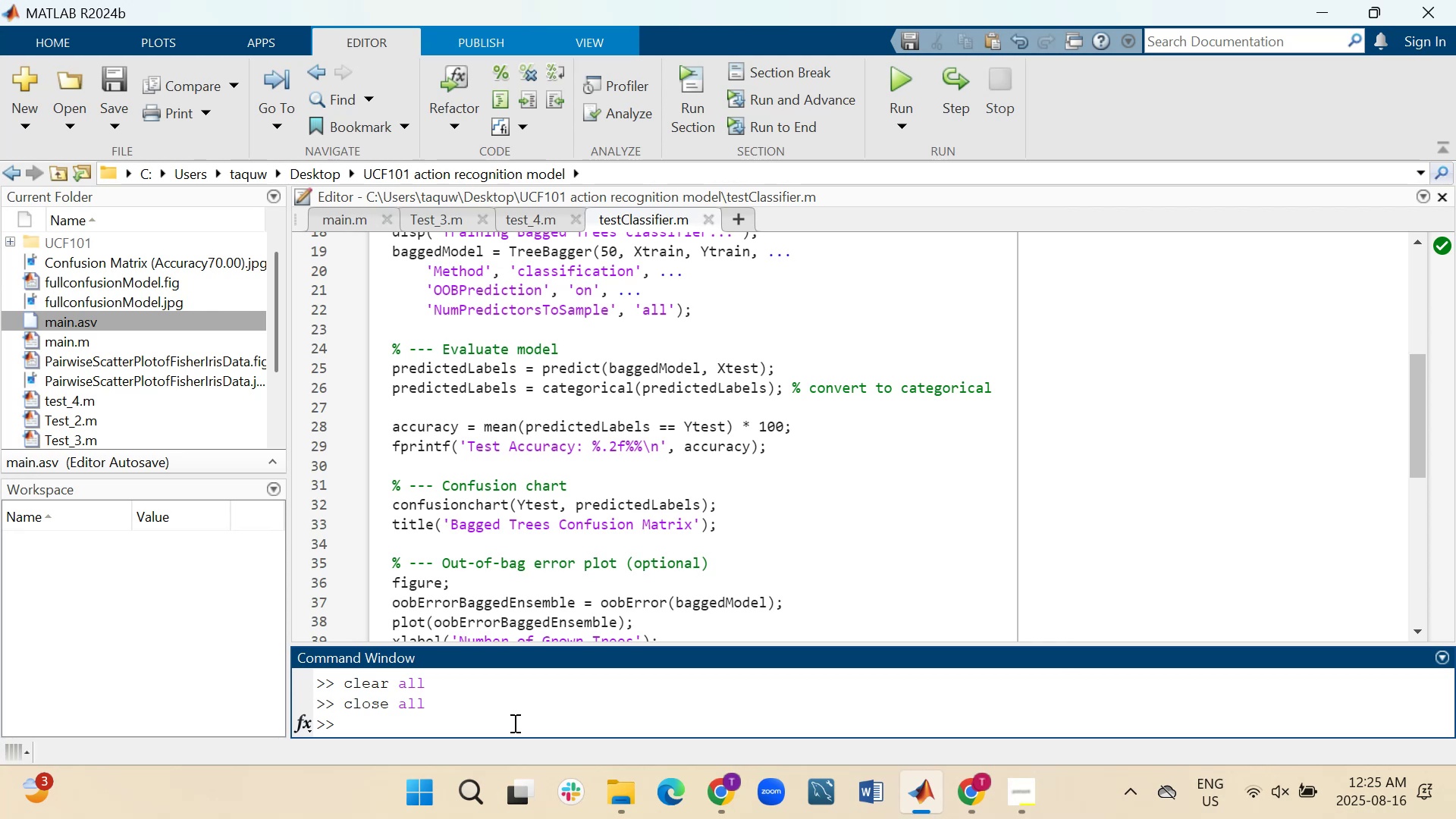 
type(clc)
 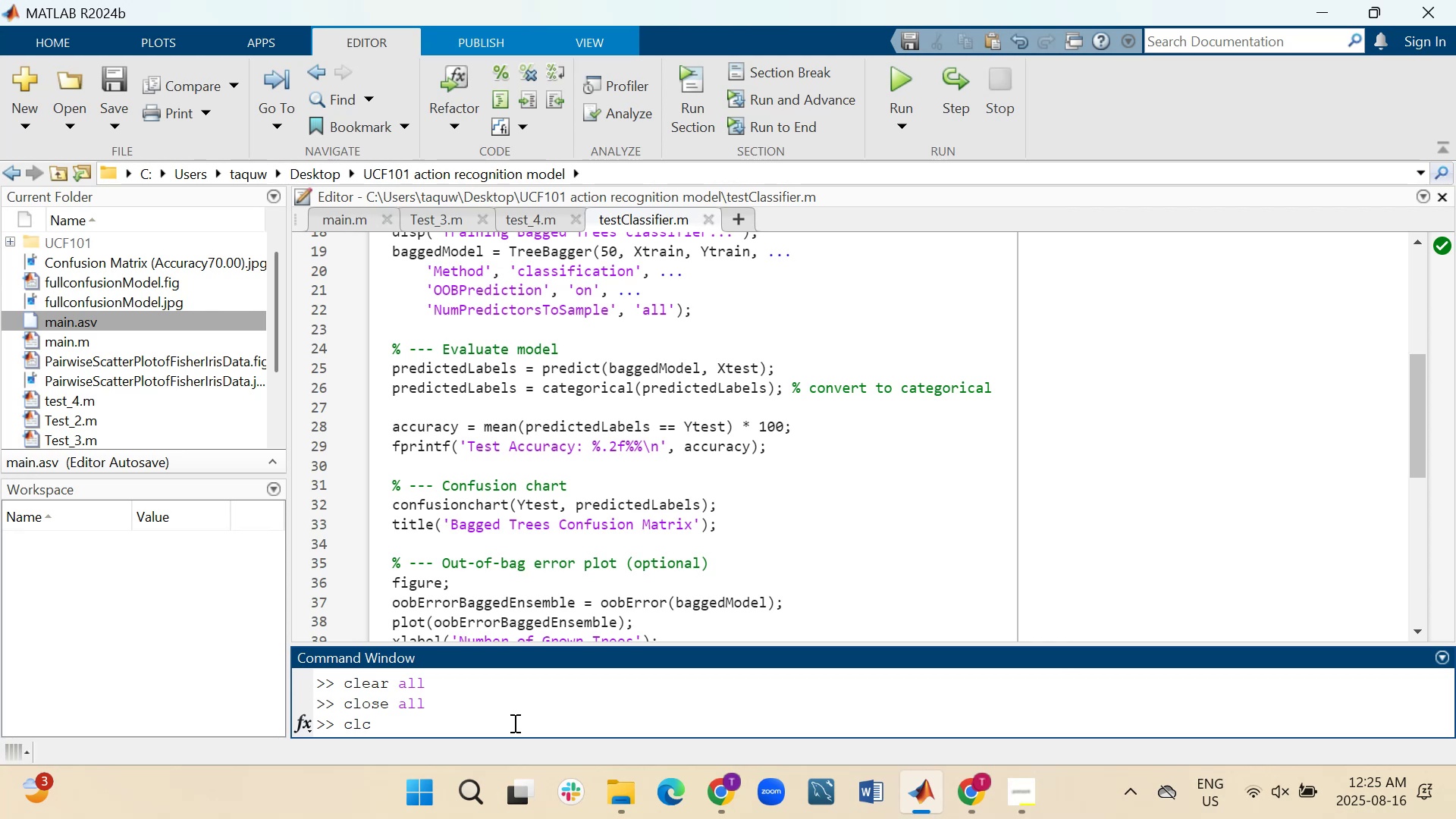 
key(Enter)
 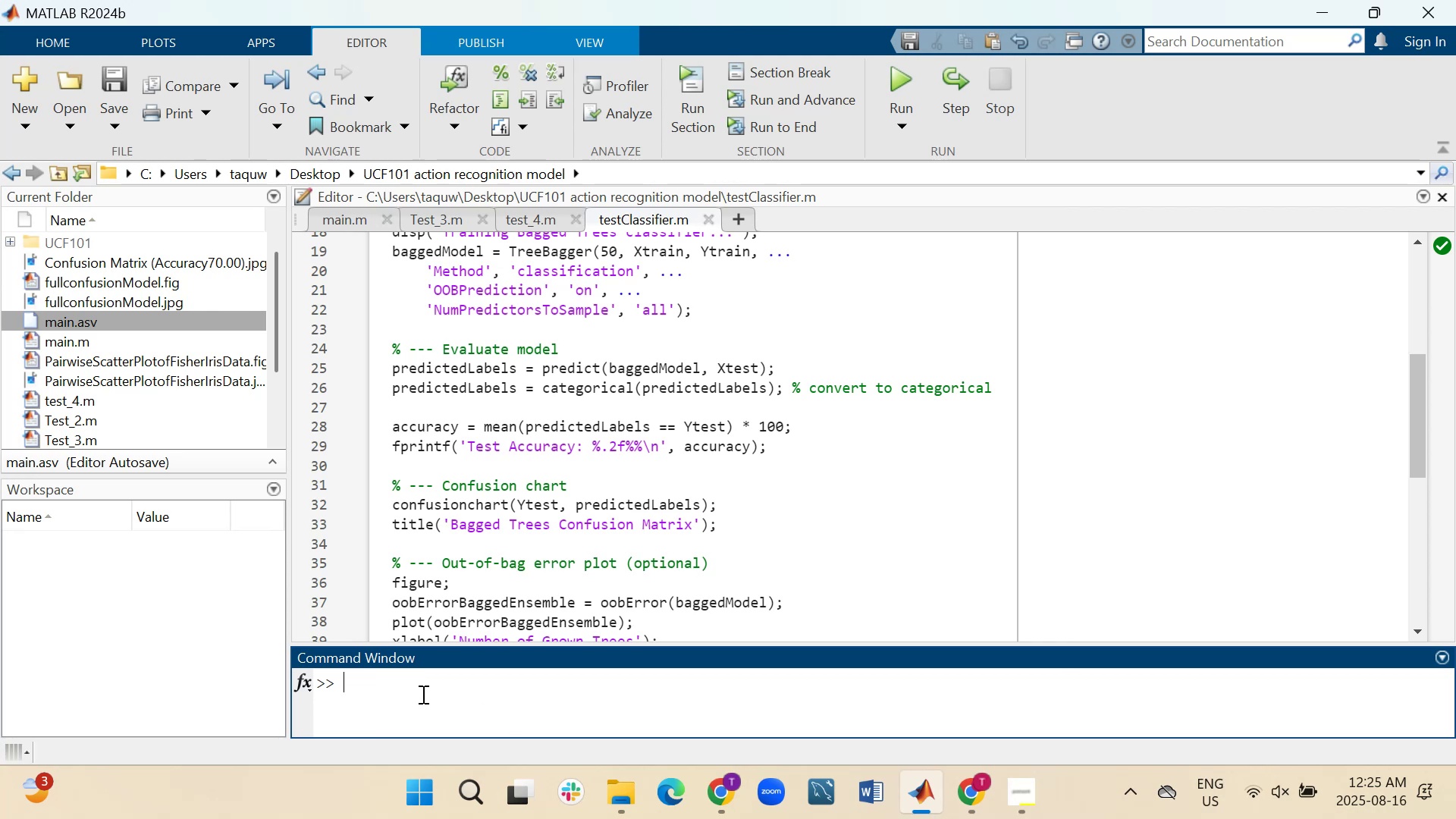 
wait(9.4)
 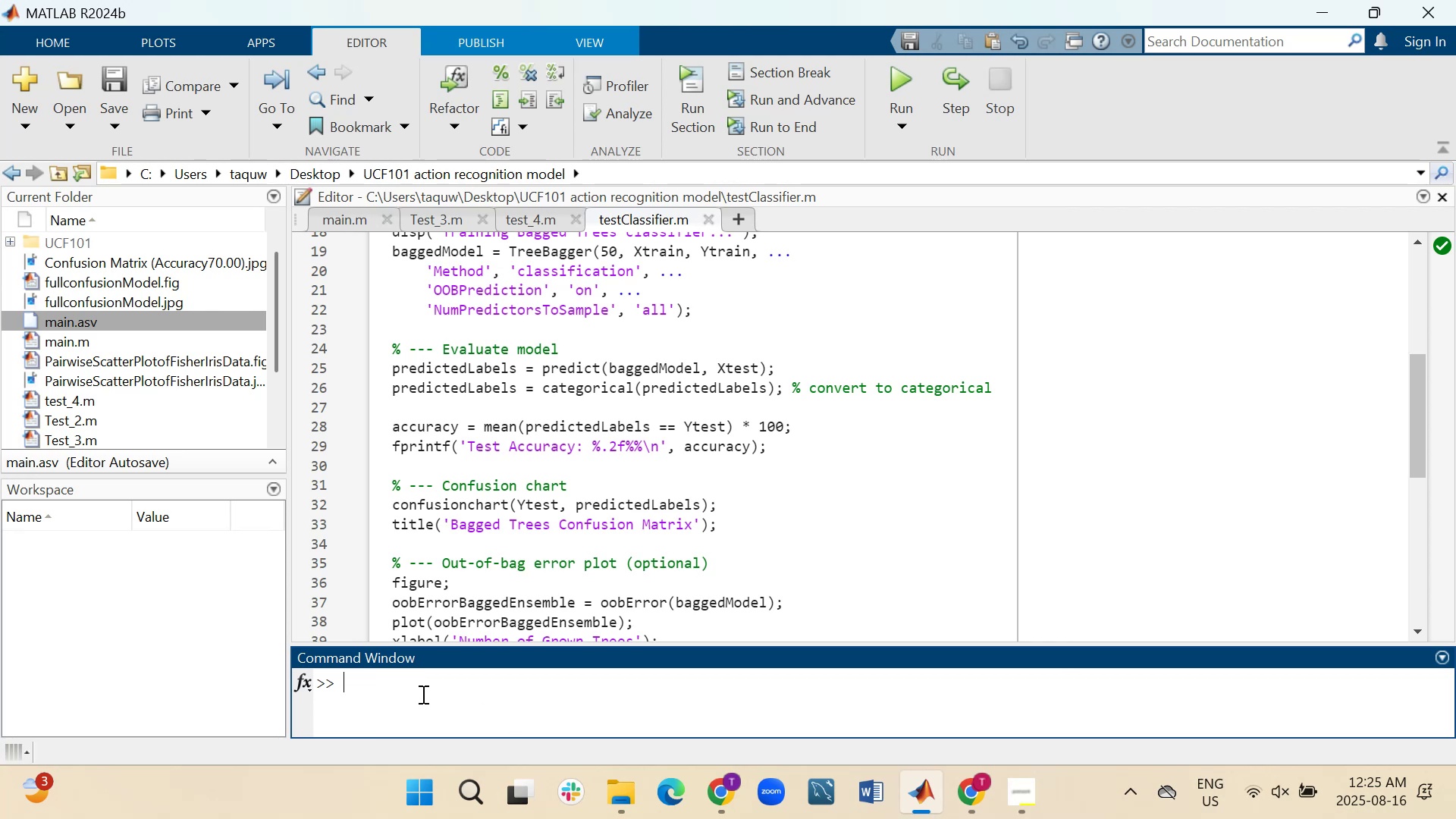 
scroll: coordinate [505, 538], scroll_direction: up, amount: 1.0
 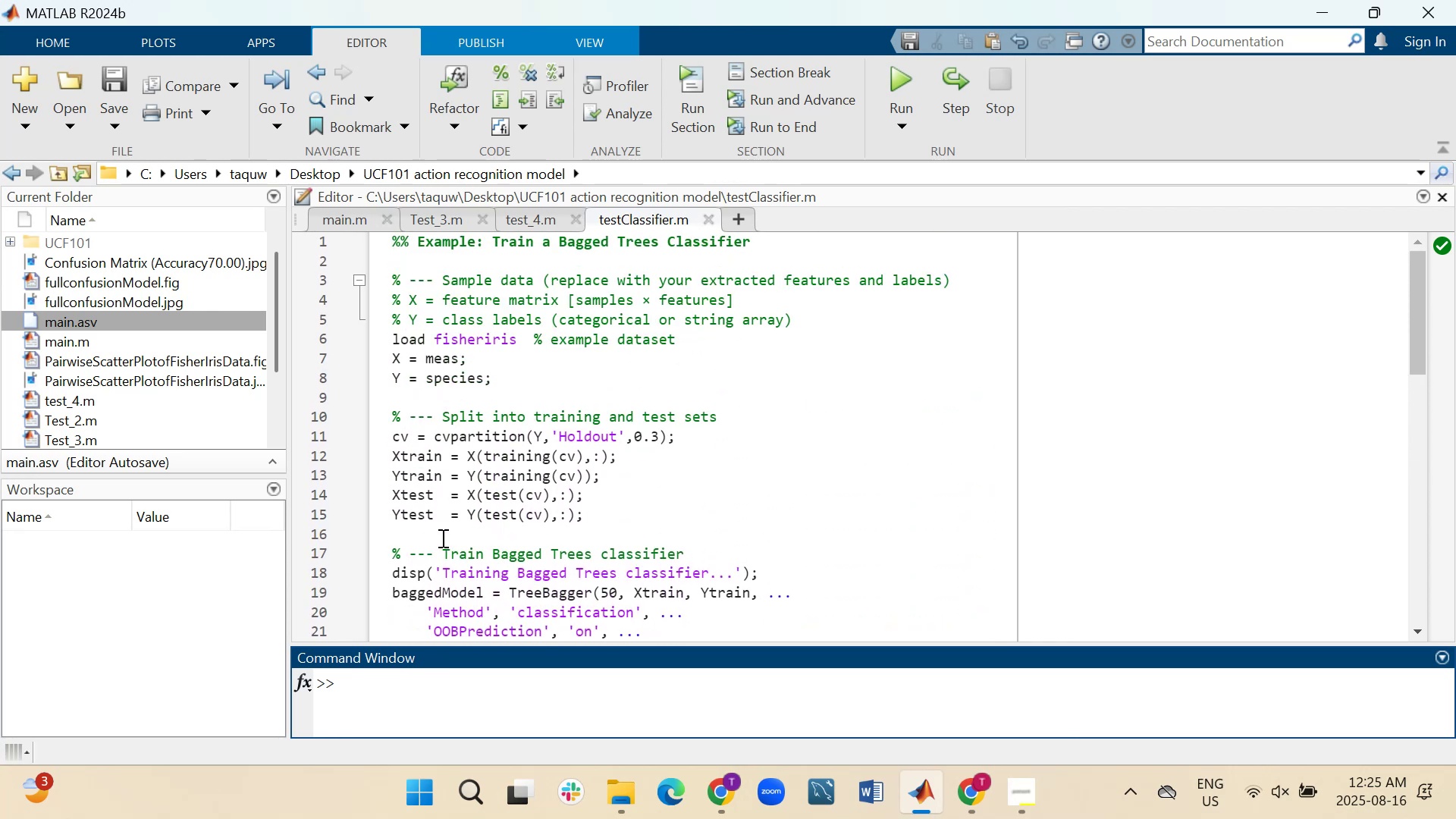 
wait(7.31)
 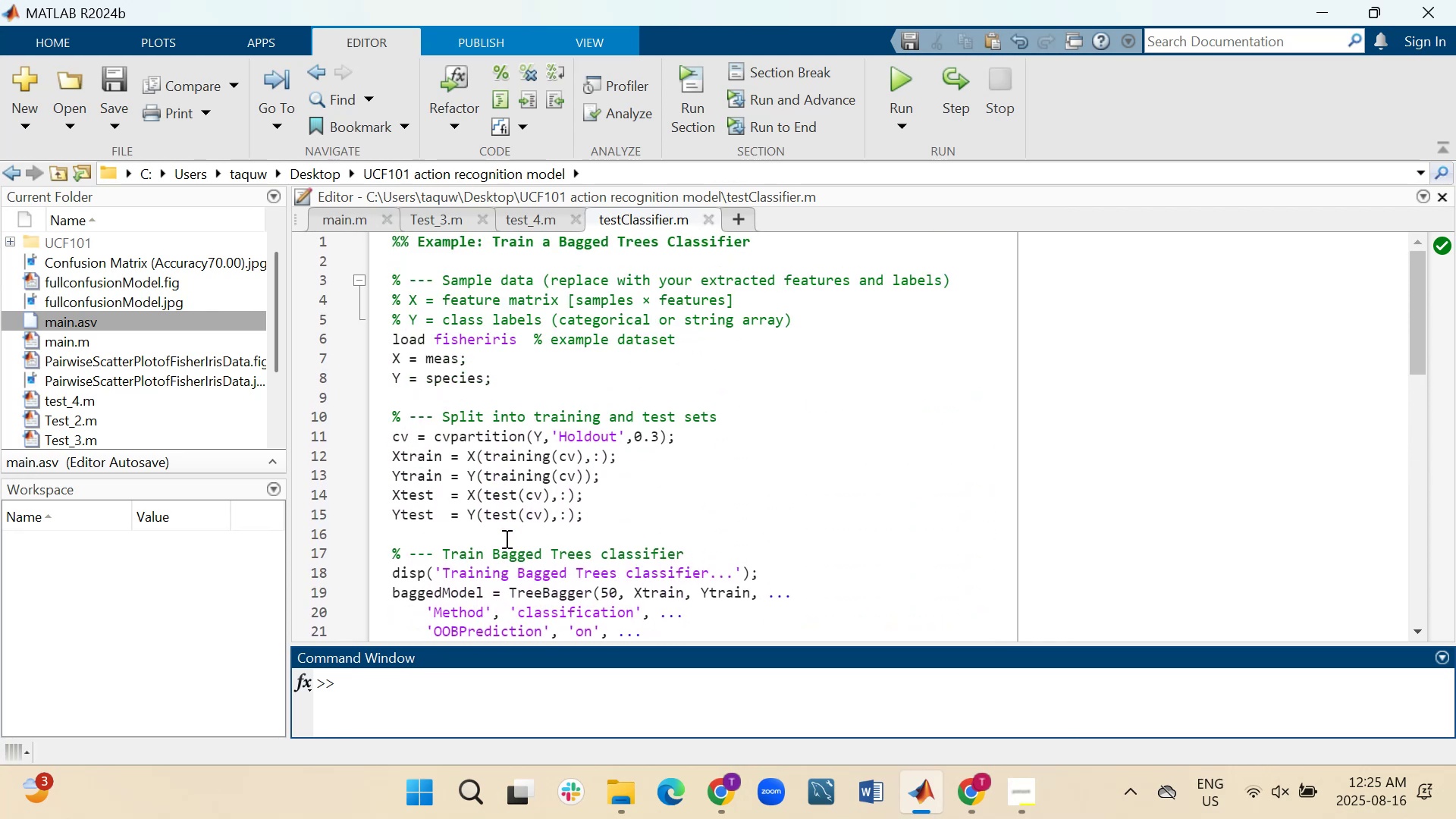 
left_click([322, 554])
 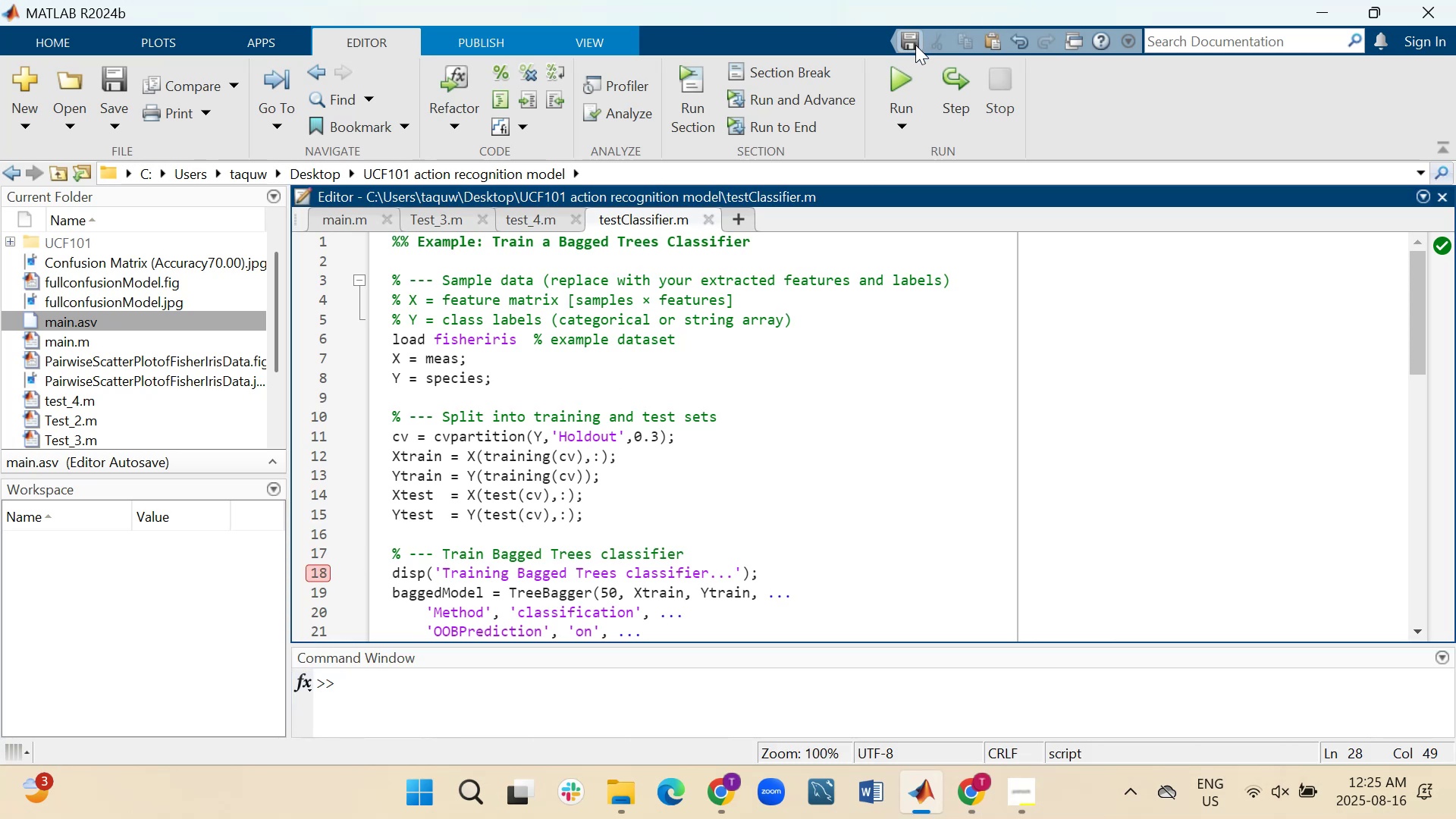 
left_click([892, 87])
 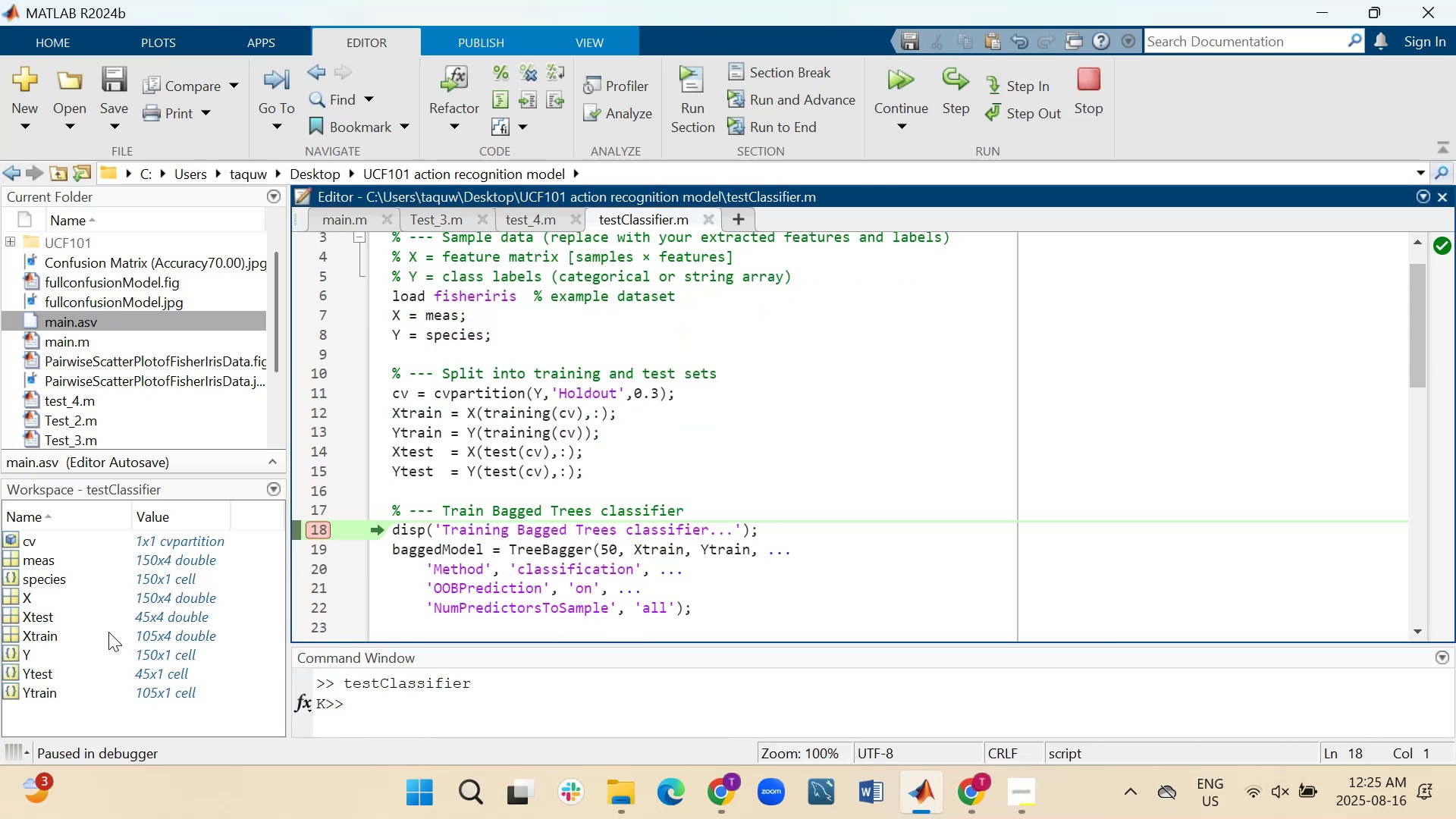 
mouse_move([8, 667])
 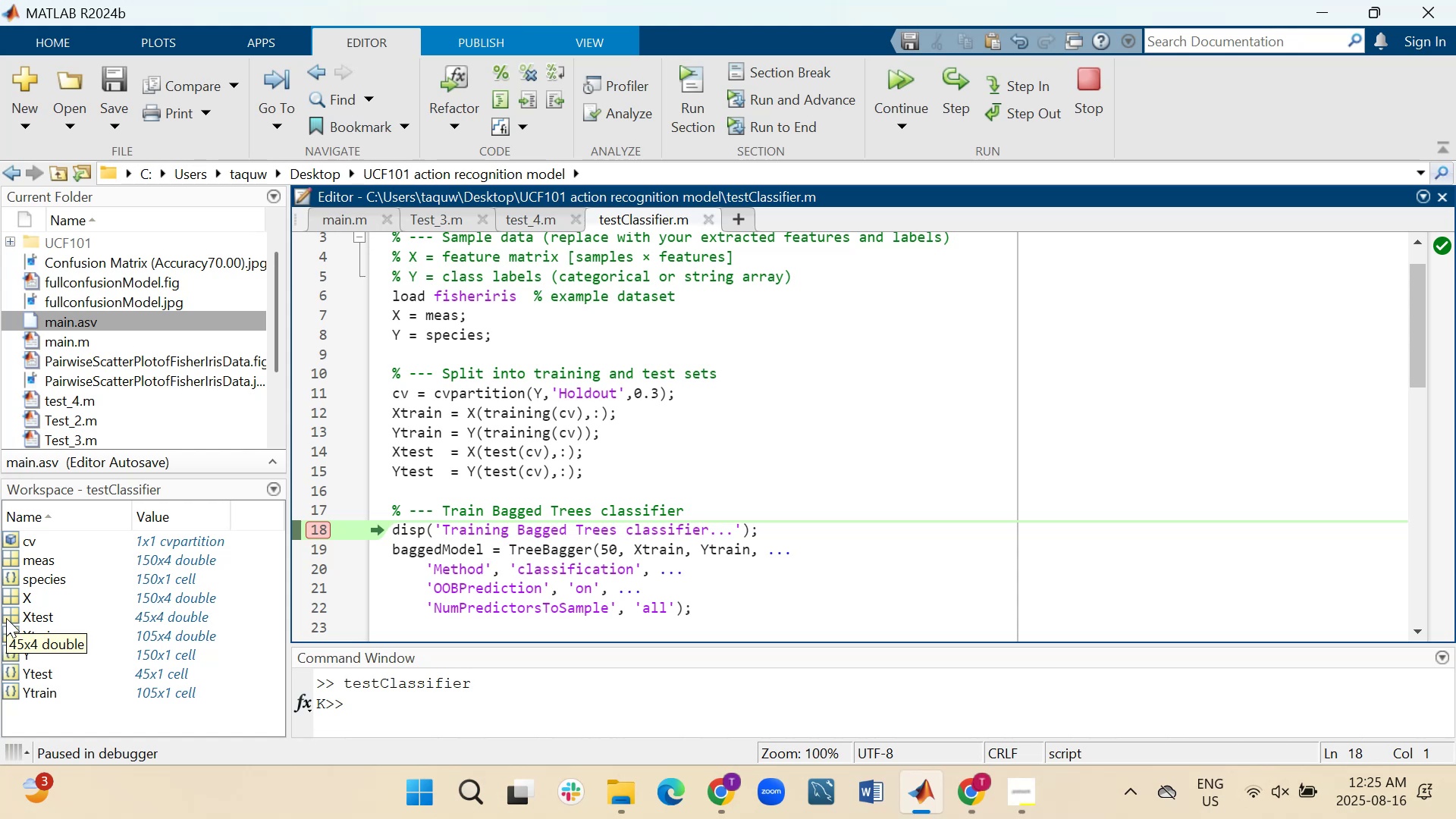 
double_click([6, 618])
 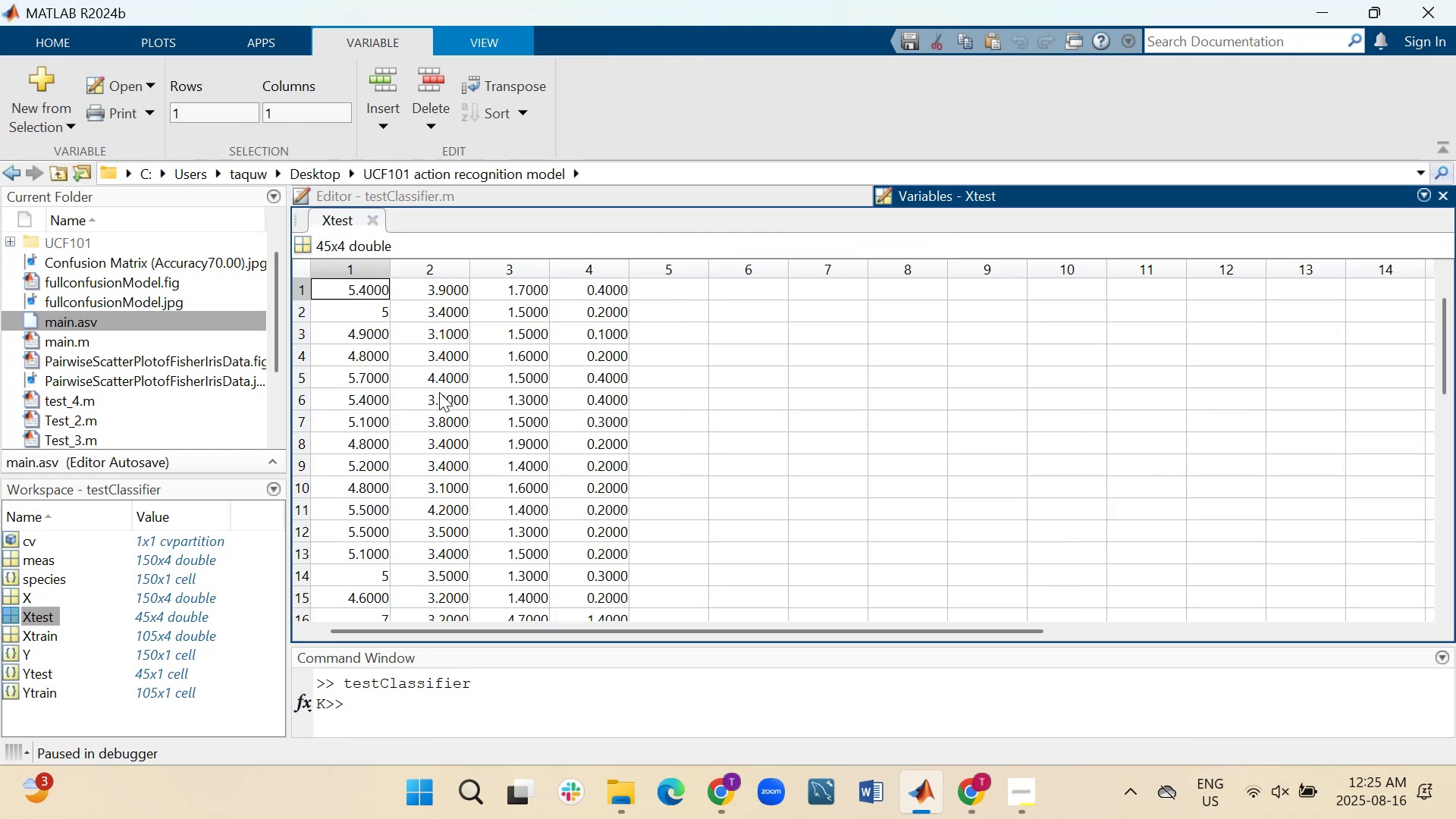 
wait(5.08)
 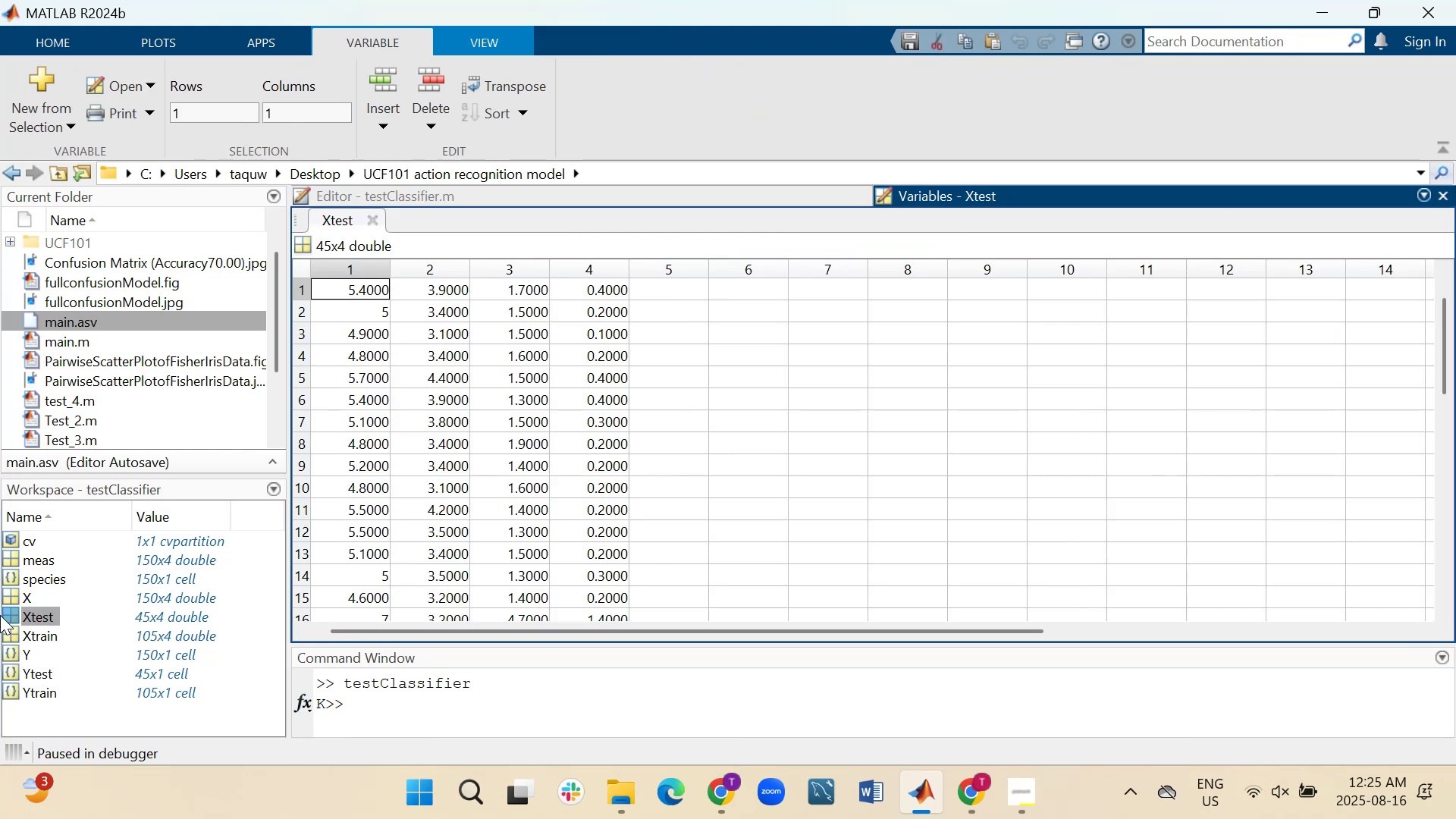 
scroll: coordinate [439, 392], scroll_direction: down, amount: 3.0
 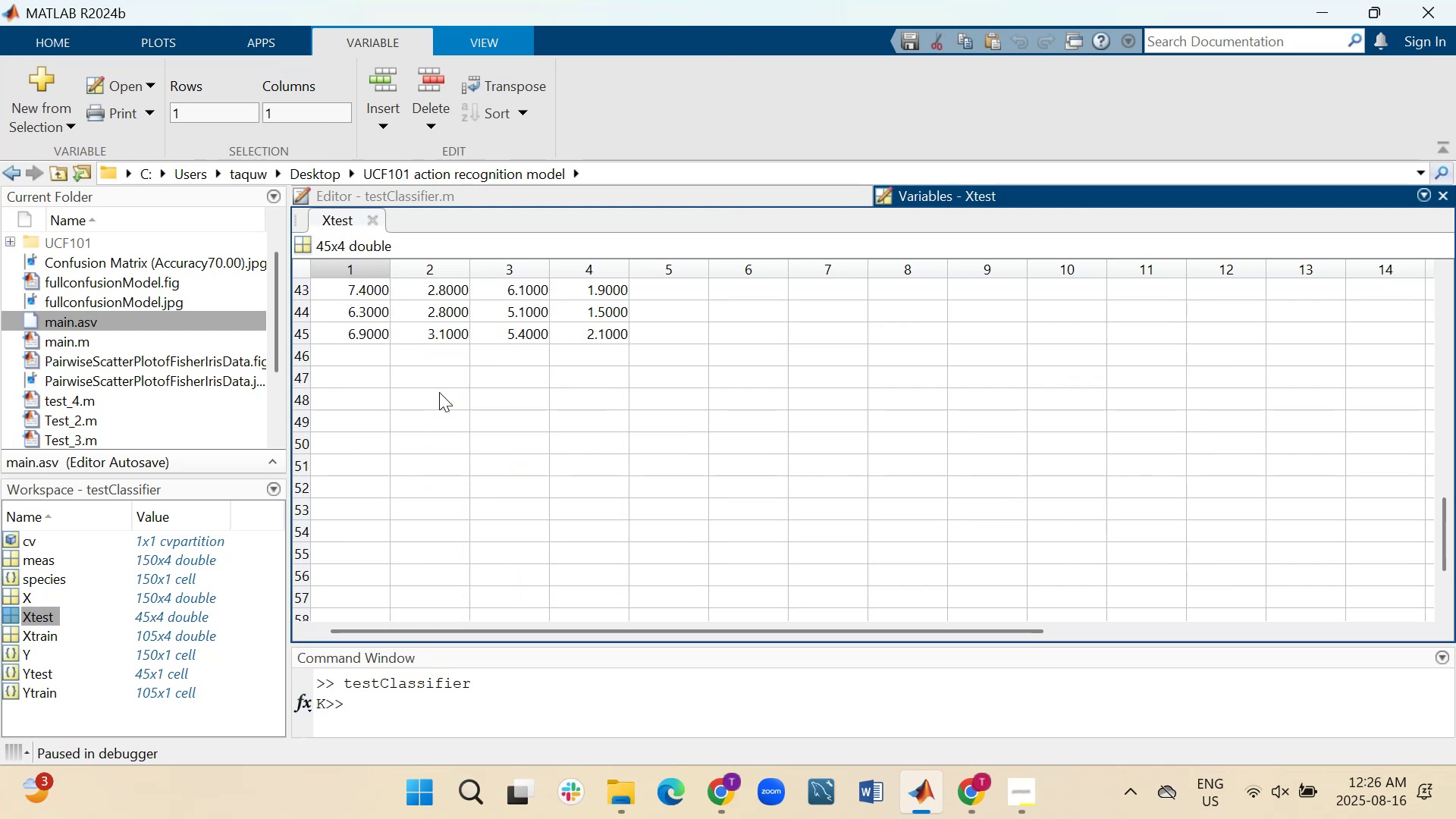 
scroll: coordinate [439, 392], scroll_direction: up, amount: 16.0
 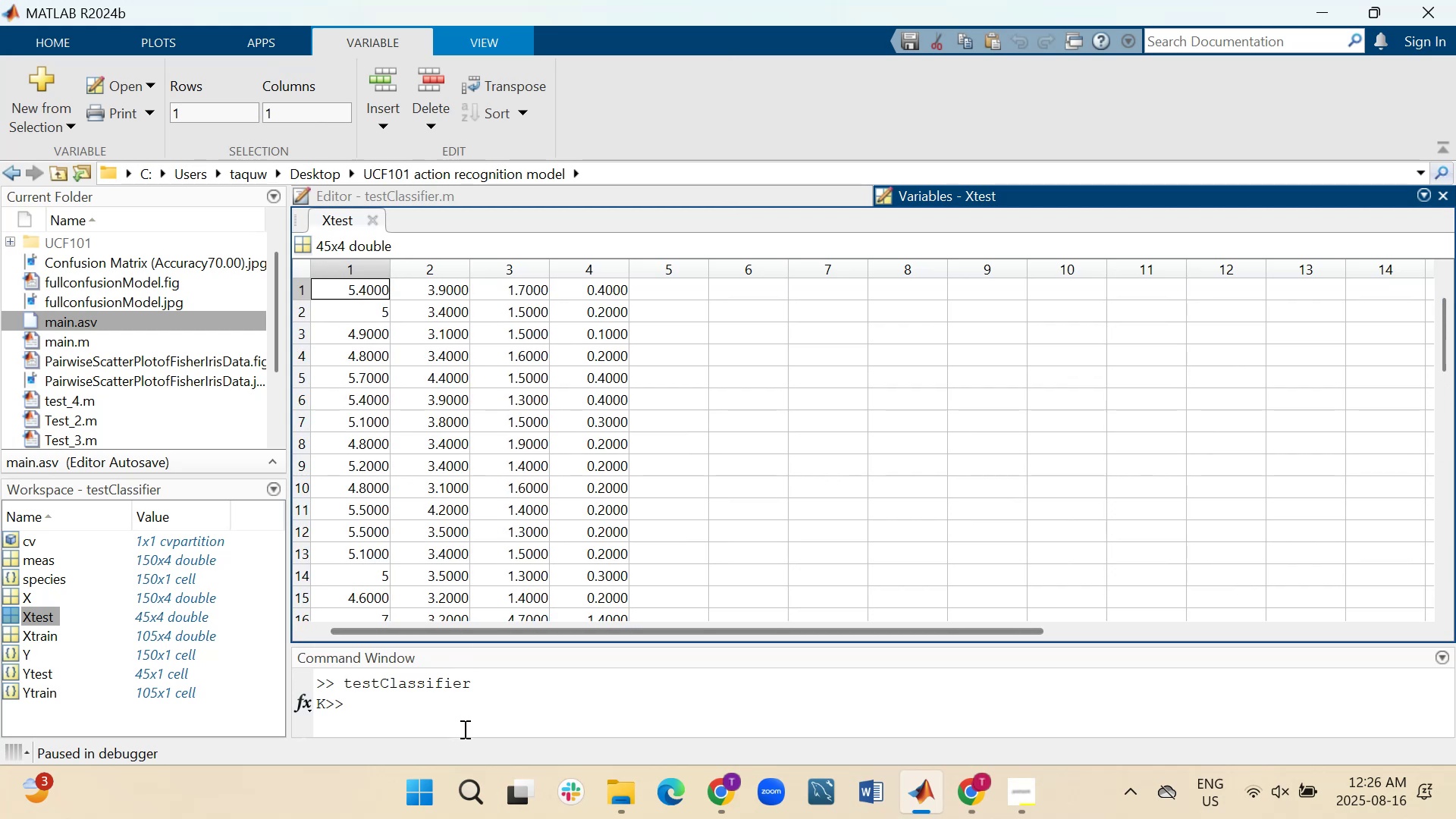 
left_click([463, 721])
 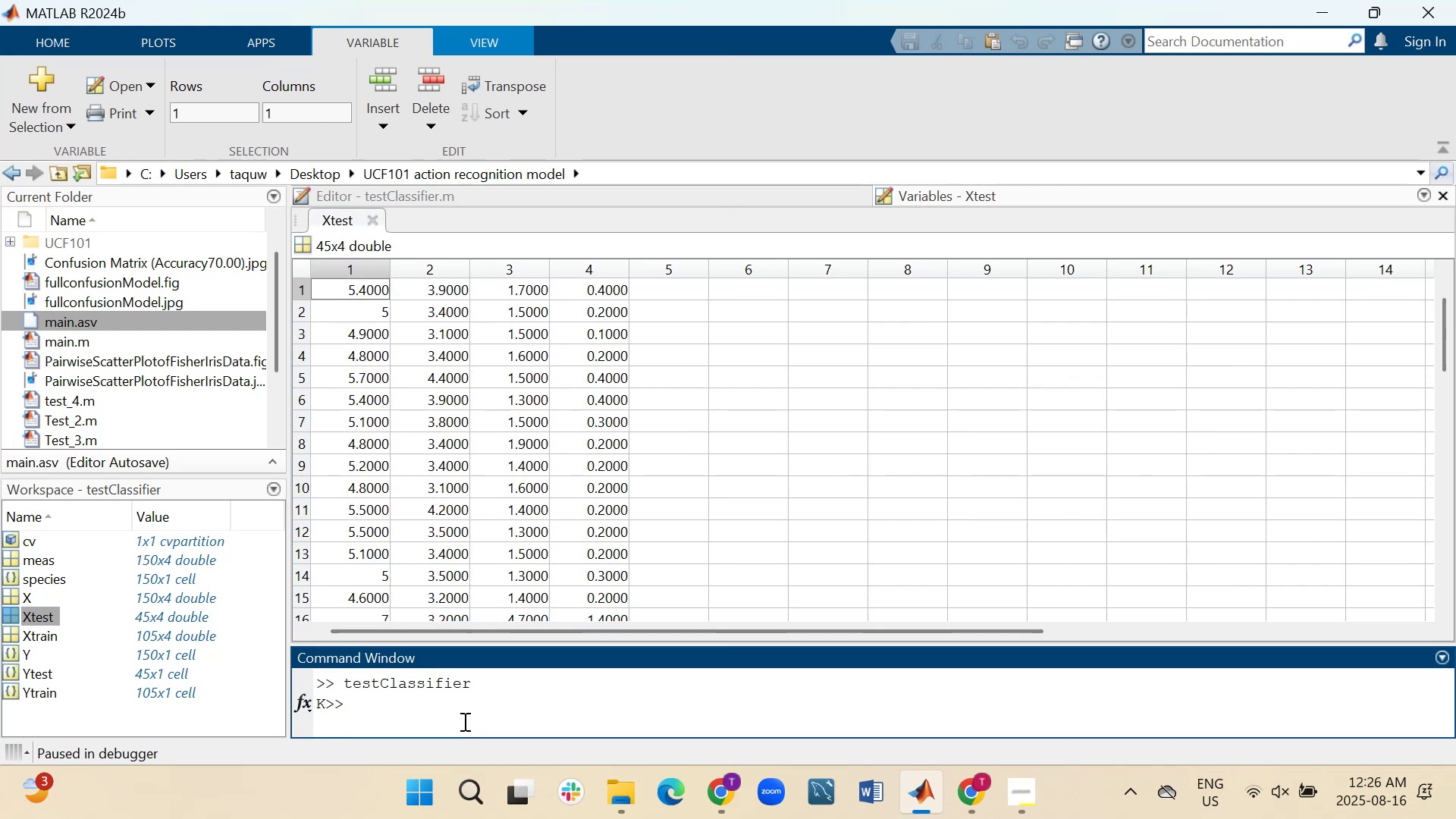 
type(size()
 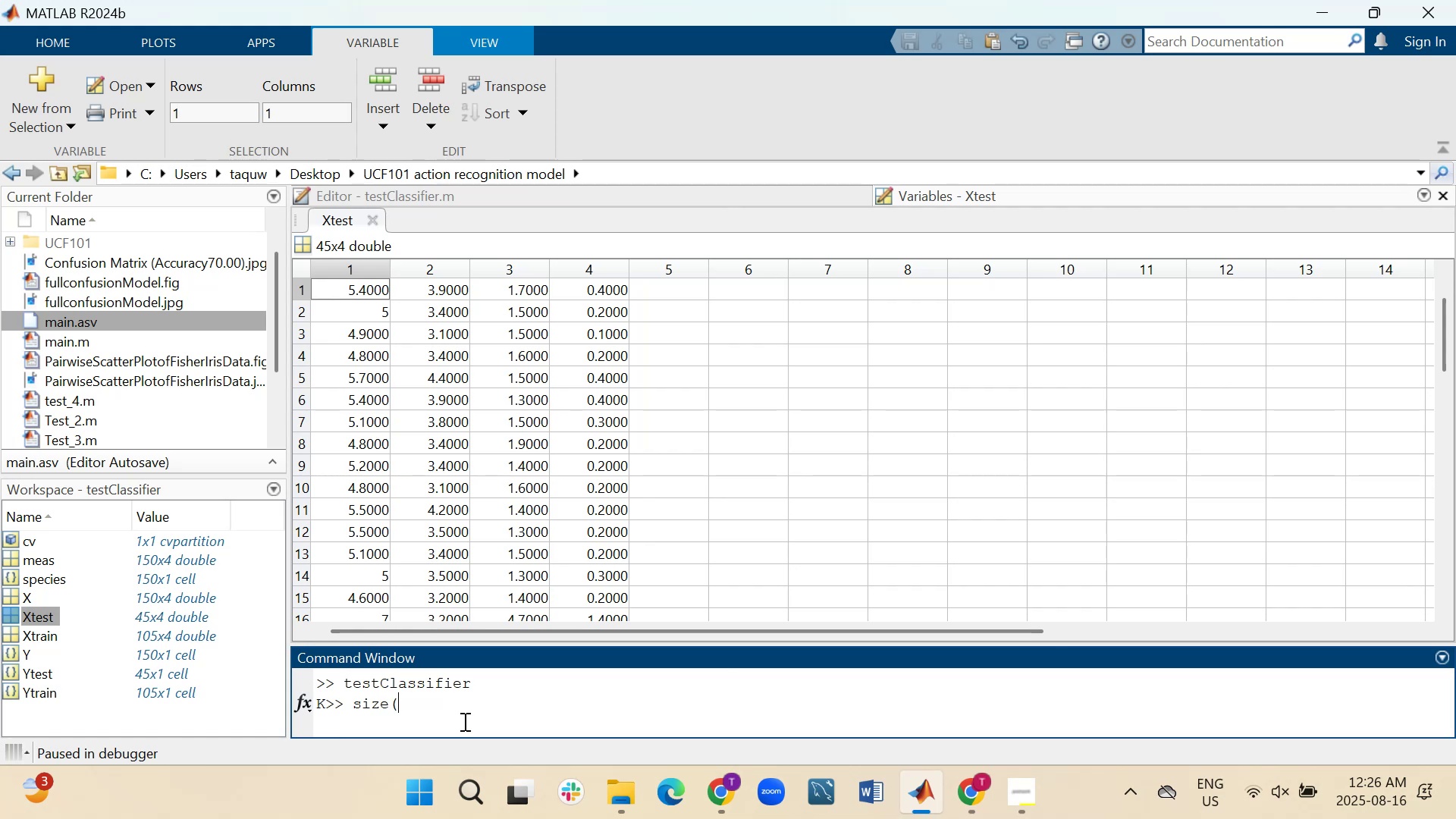 
type(Xtest))
 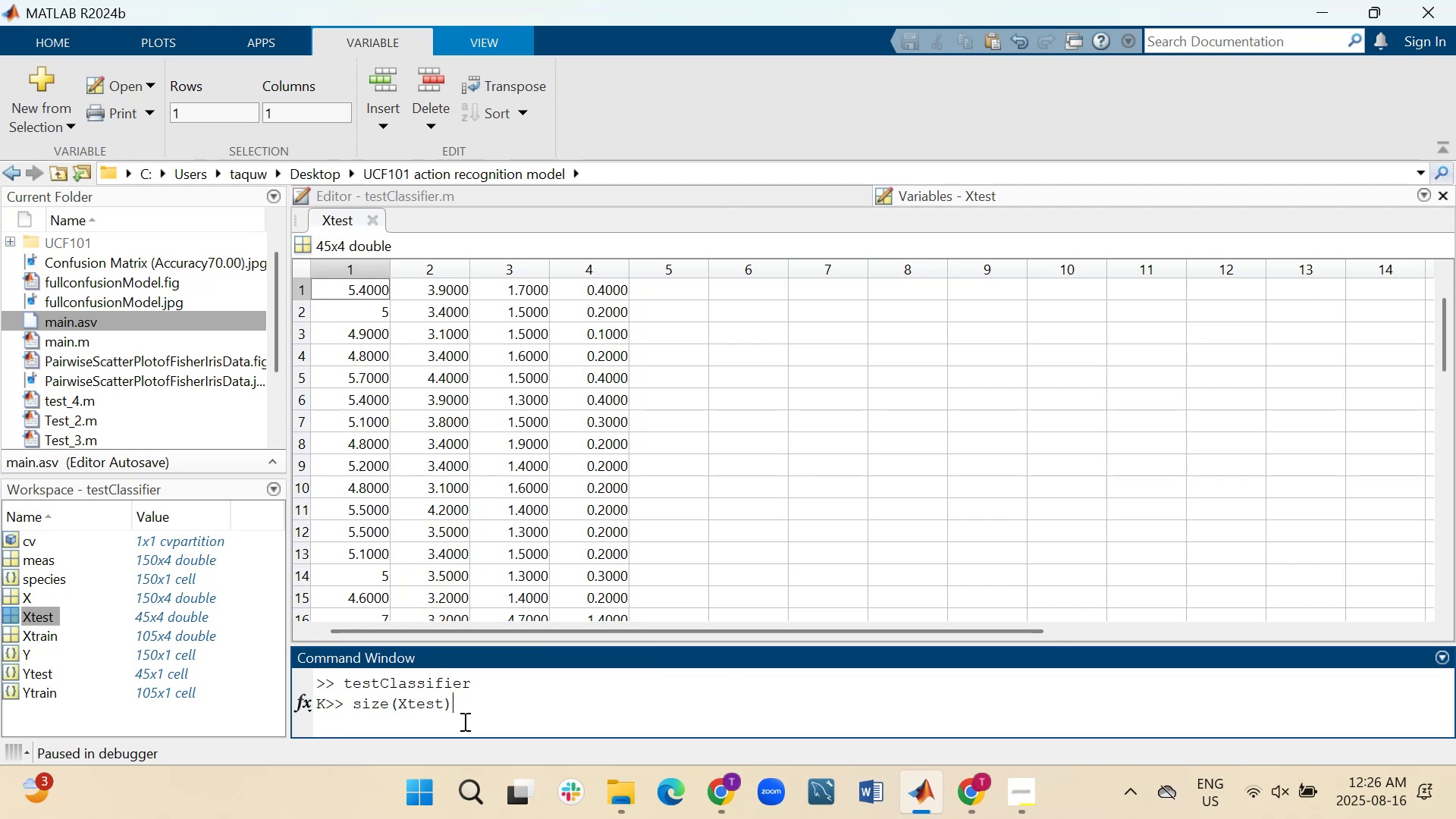 
key(Enter)
 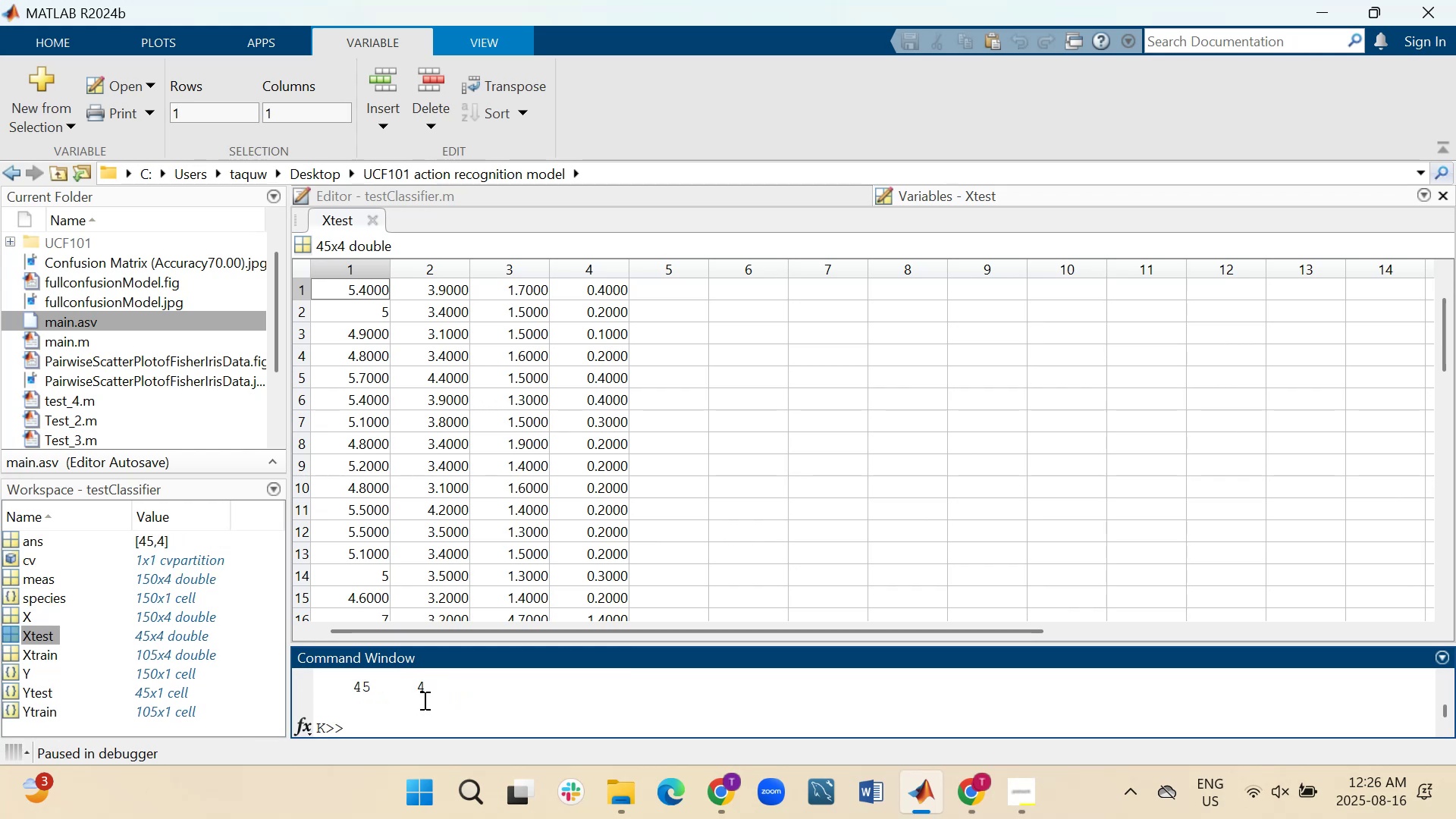 
left_click_drag(start_coordinate=[352, 690], to_coordinate=[435, 697])
 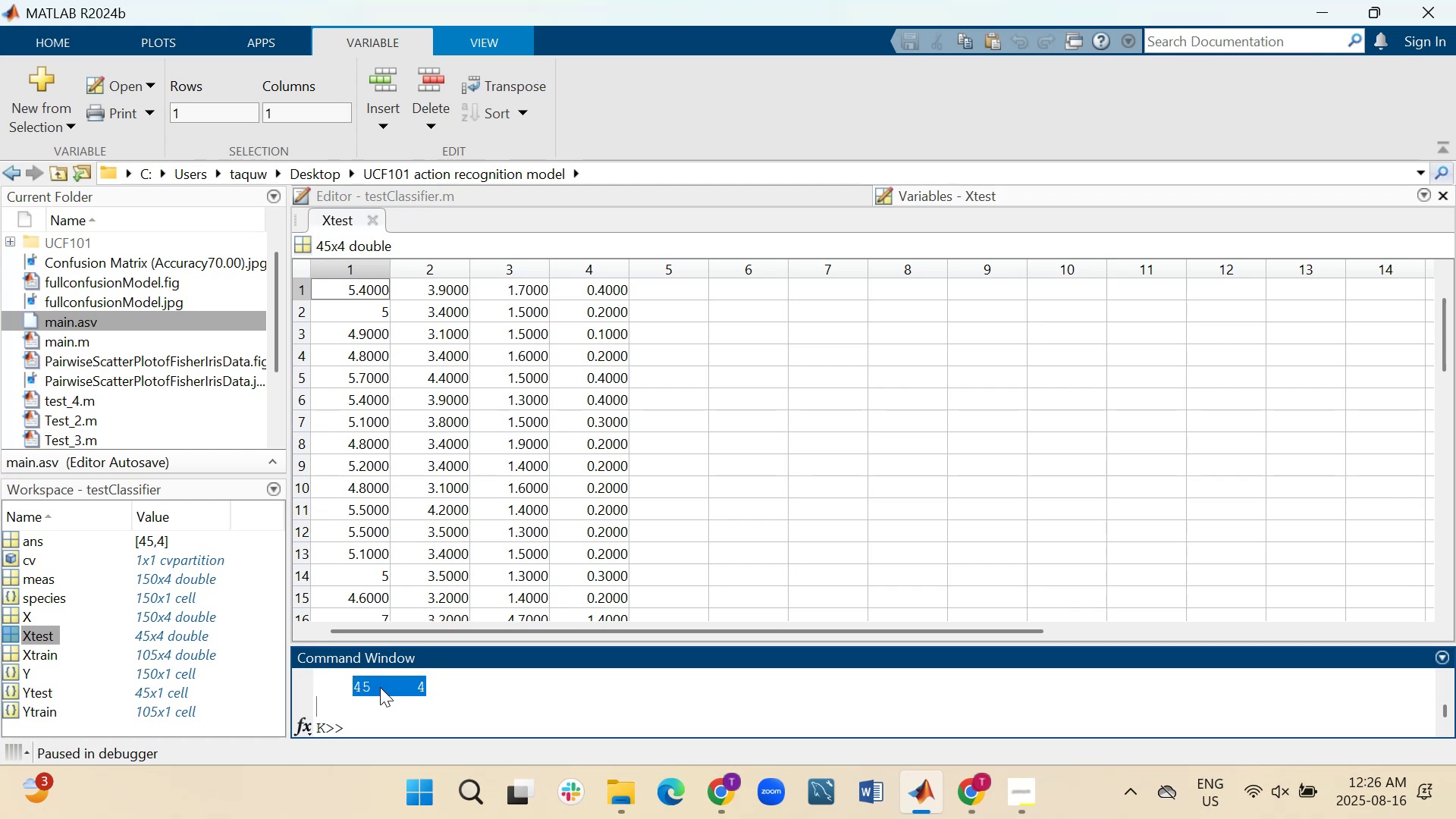 
wait(11.37)
 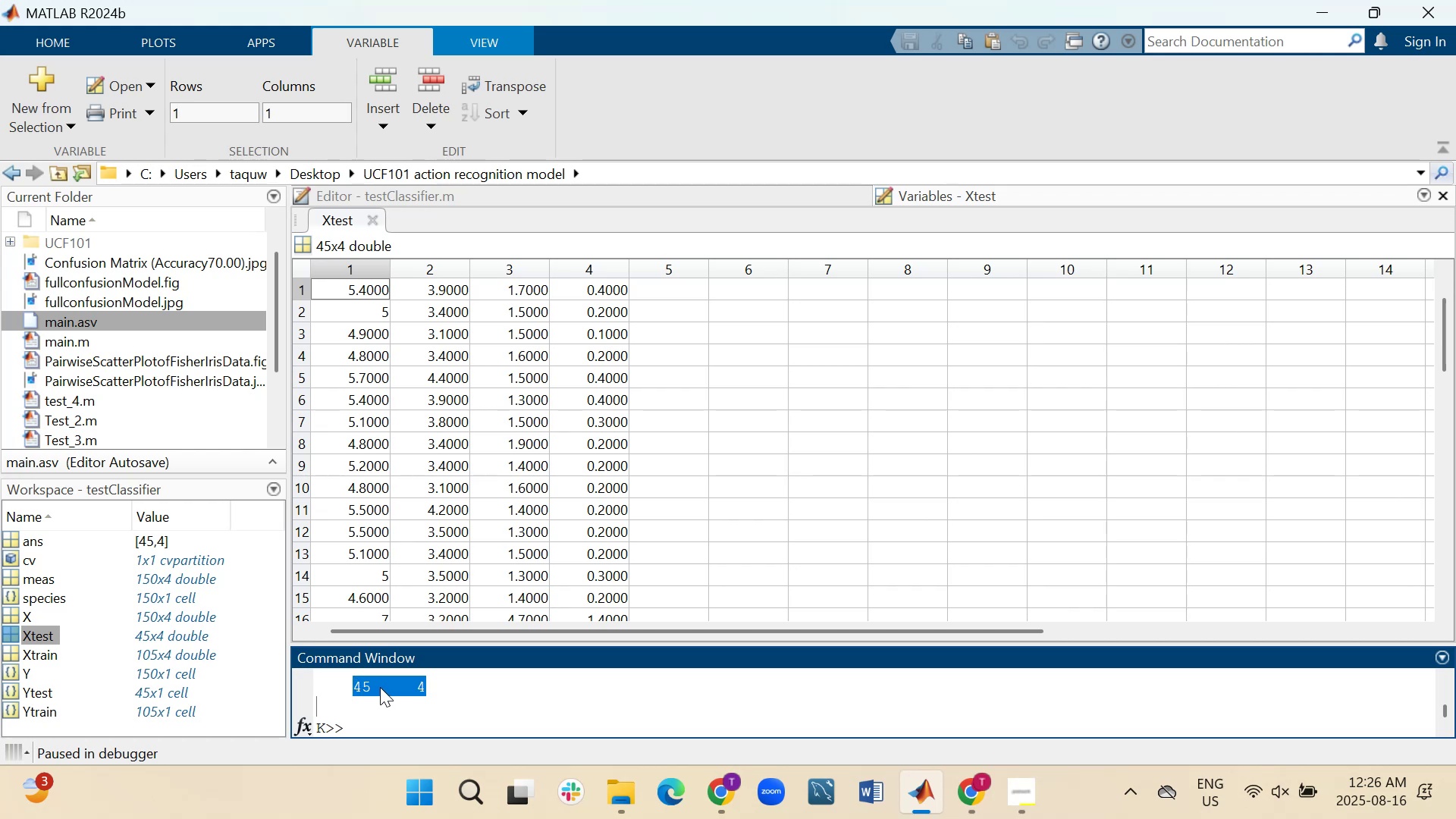 
left_click([381, 720])
 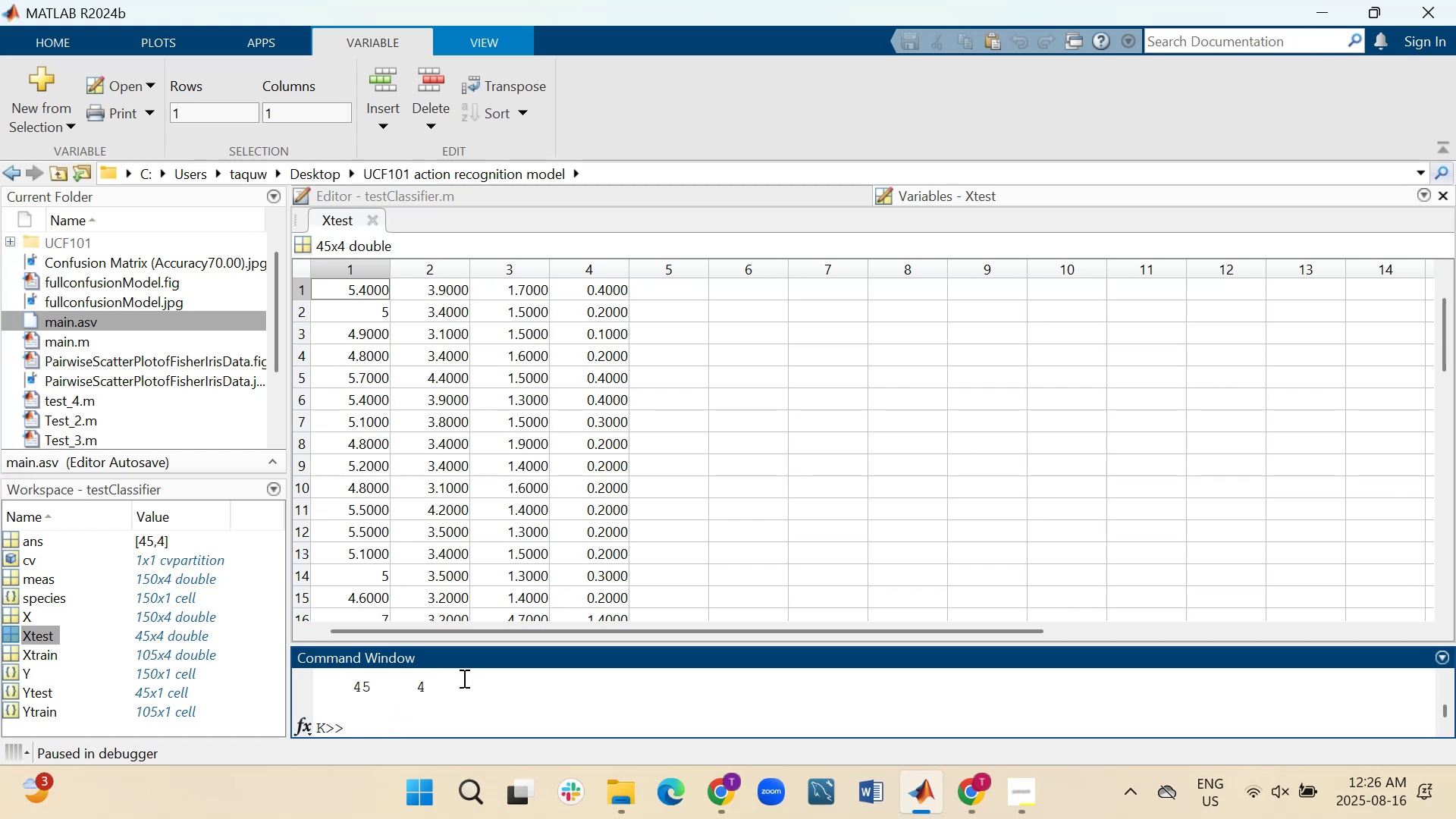 
wait(7.09)
 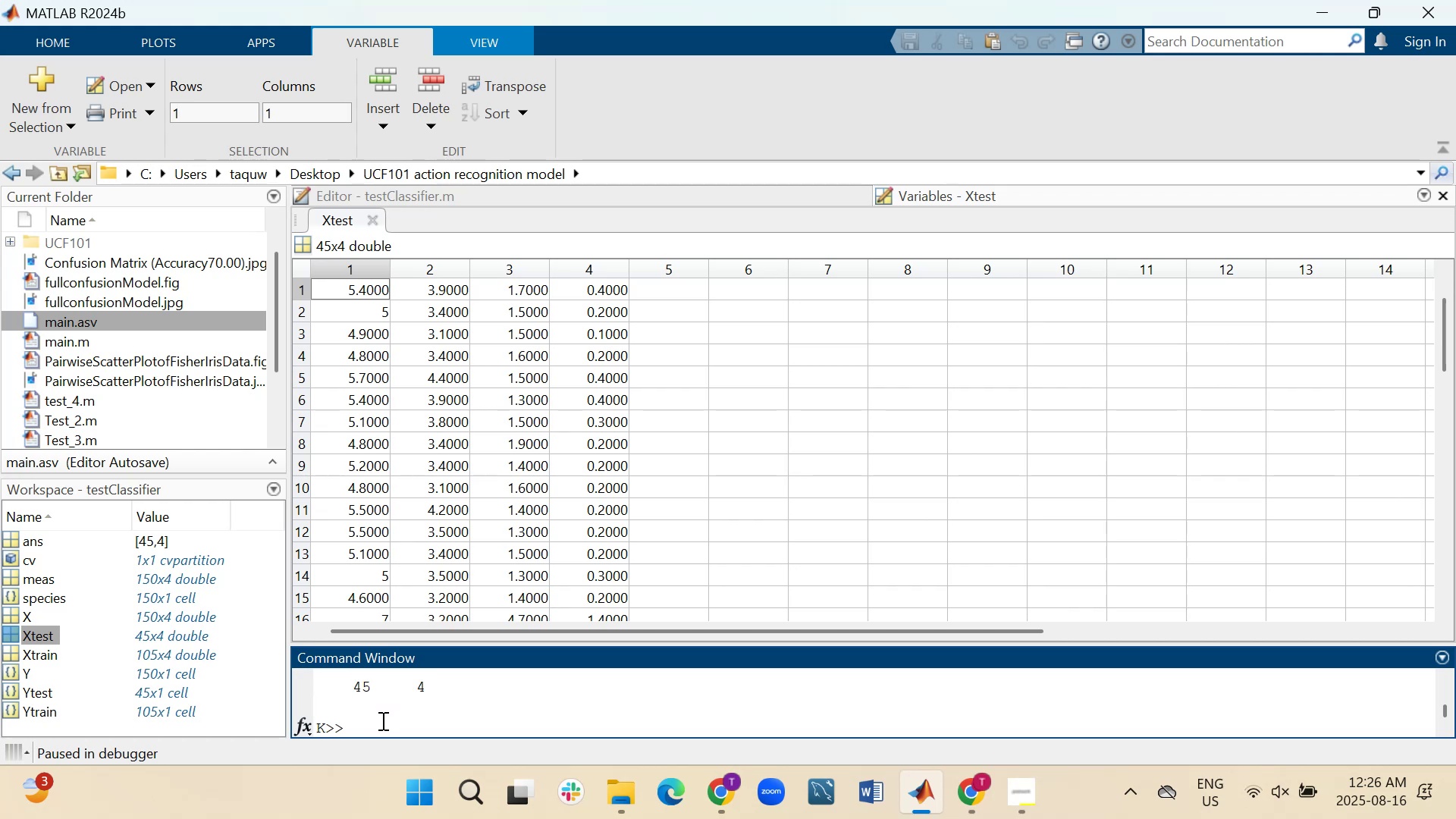 
left_click_drag(start_coordinate=[544, 643], to_coordinate=[564, 532])
 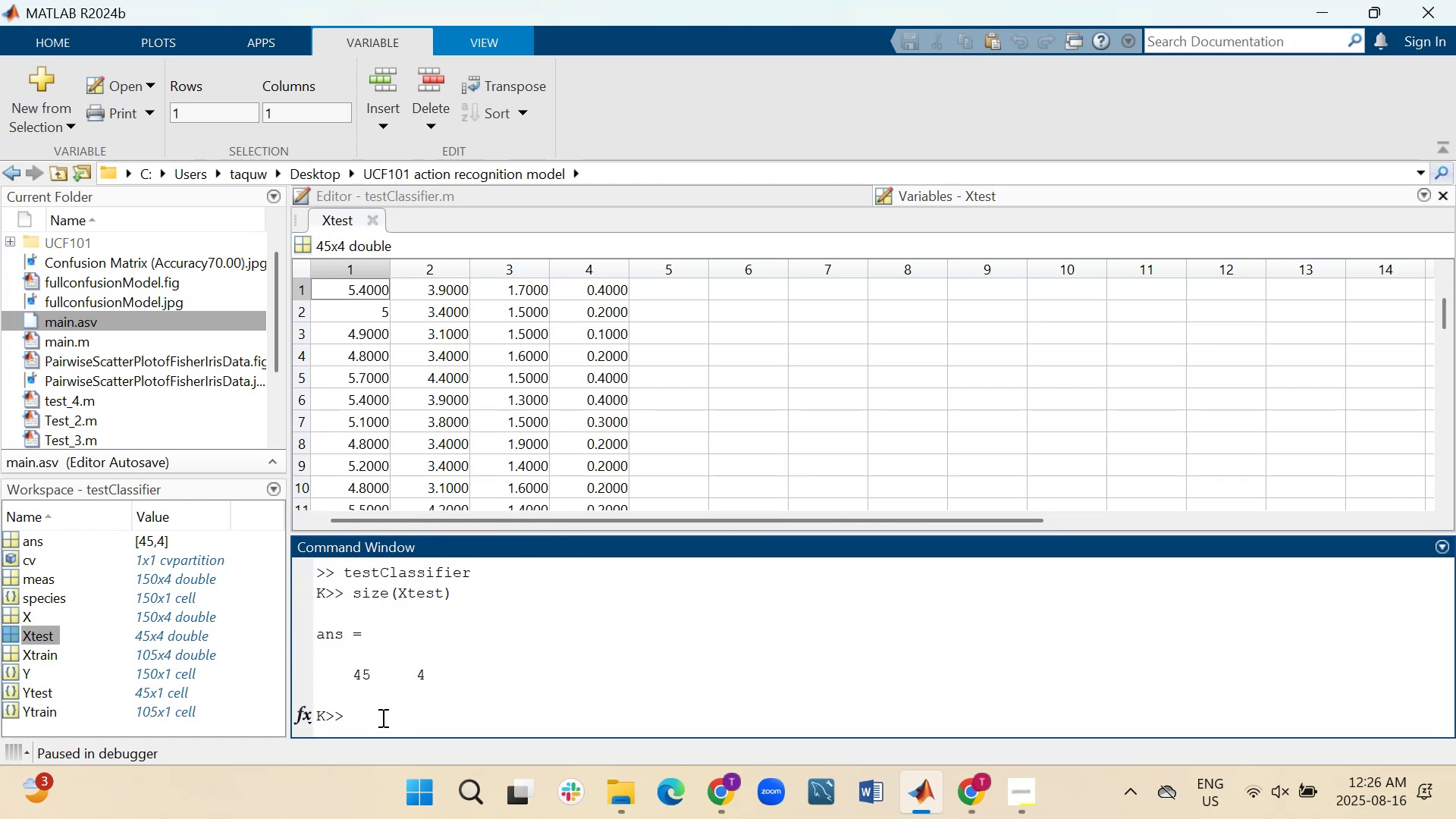 
wait(7.93)
 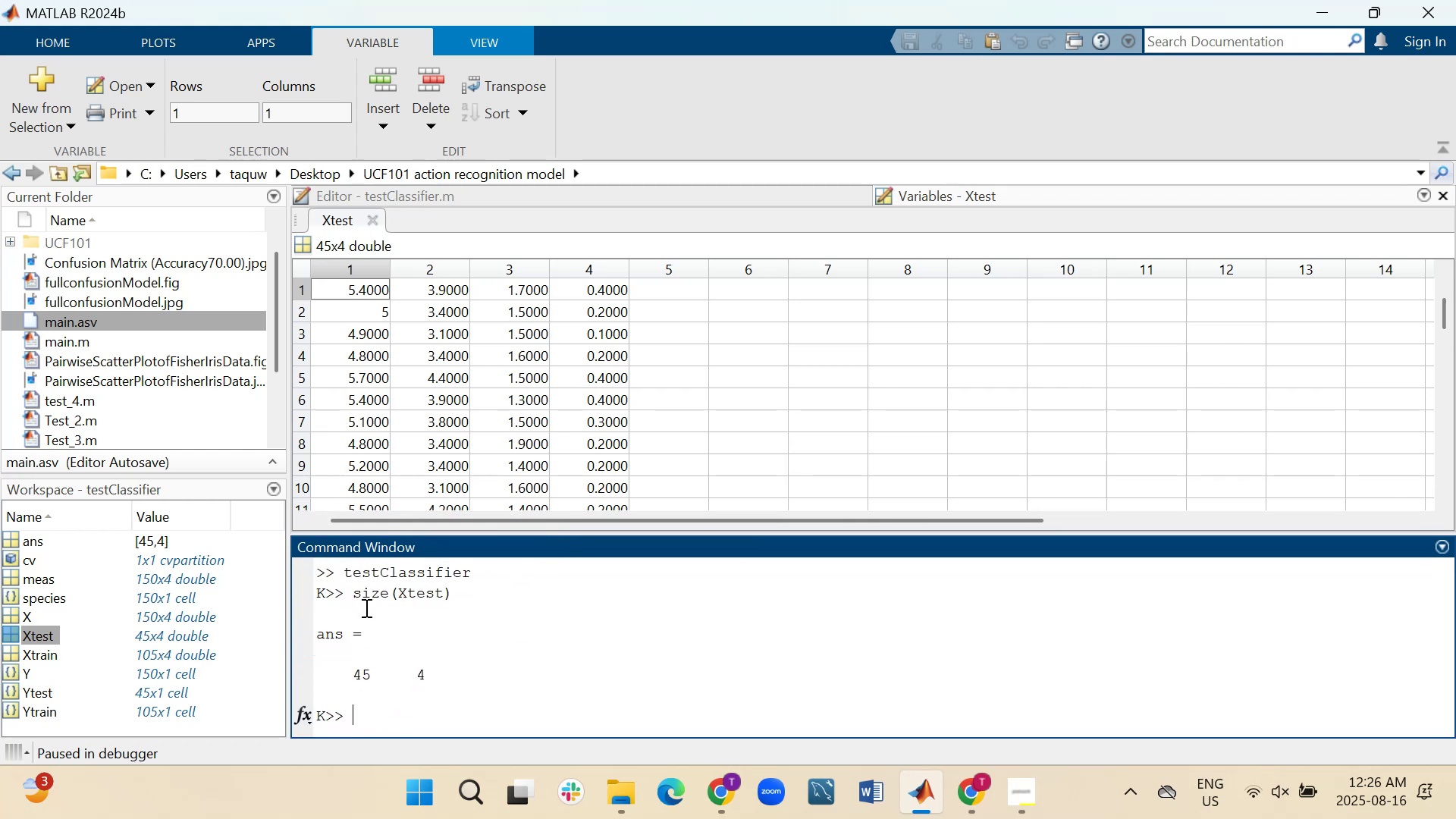 
type(size()
 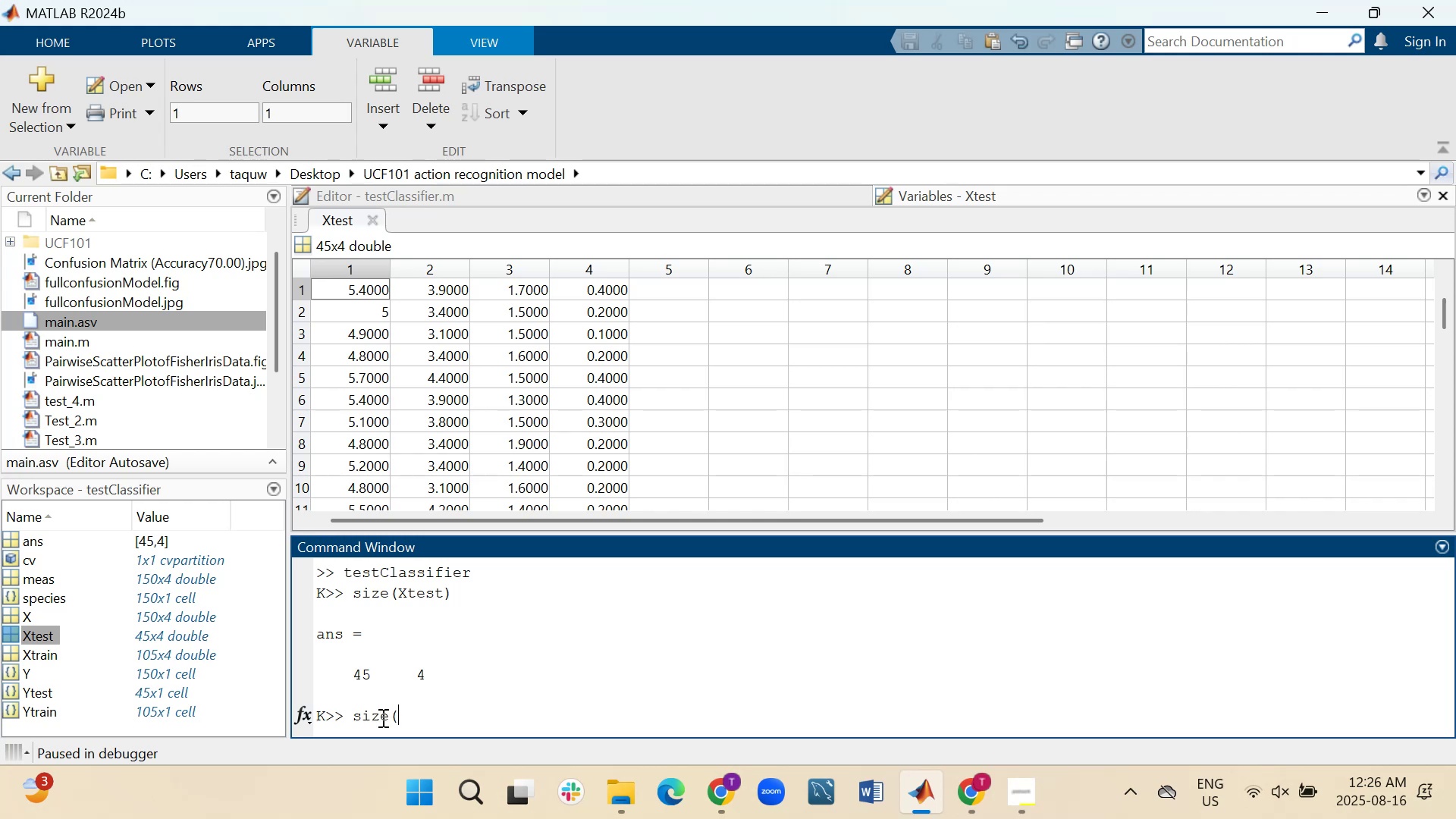 
type(Xtrain))
 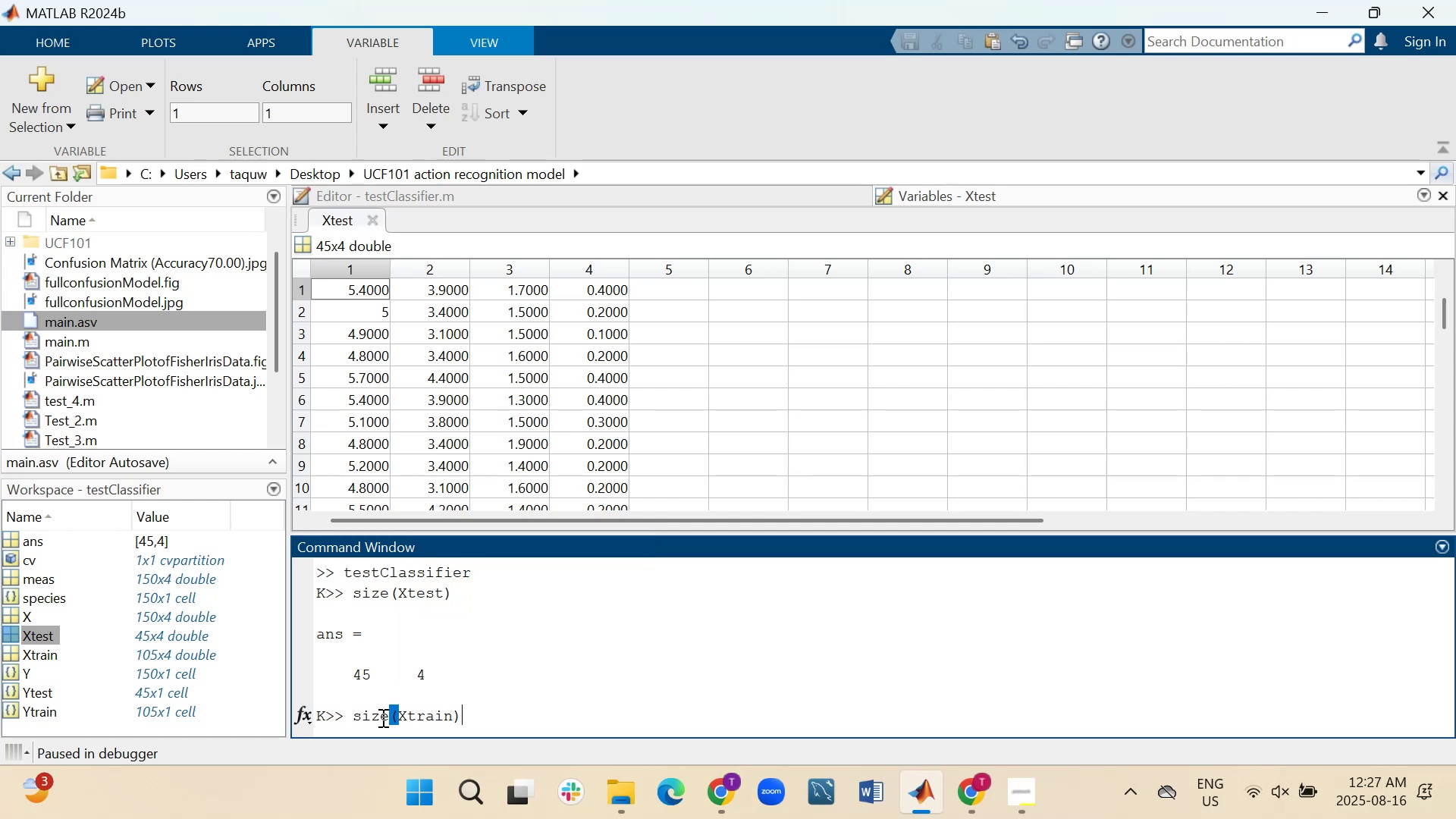 
key(Enter)
 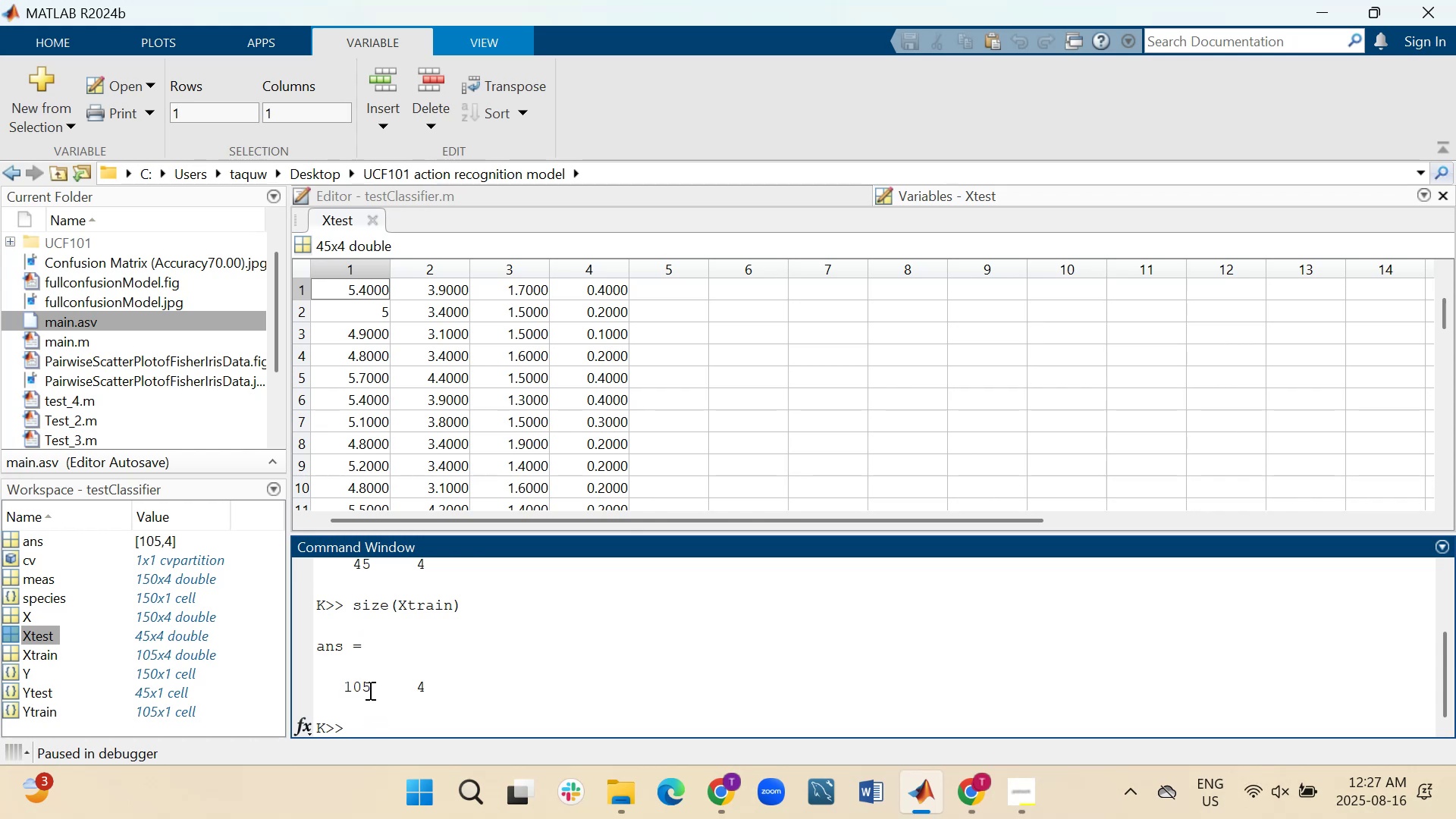 
wait(14.63)
 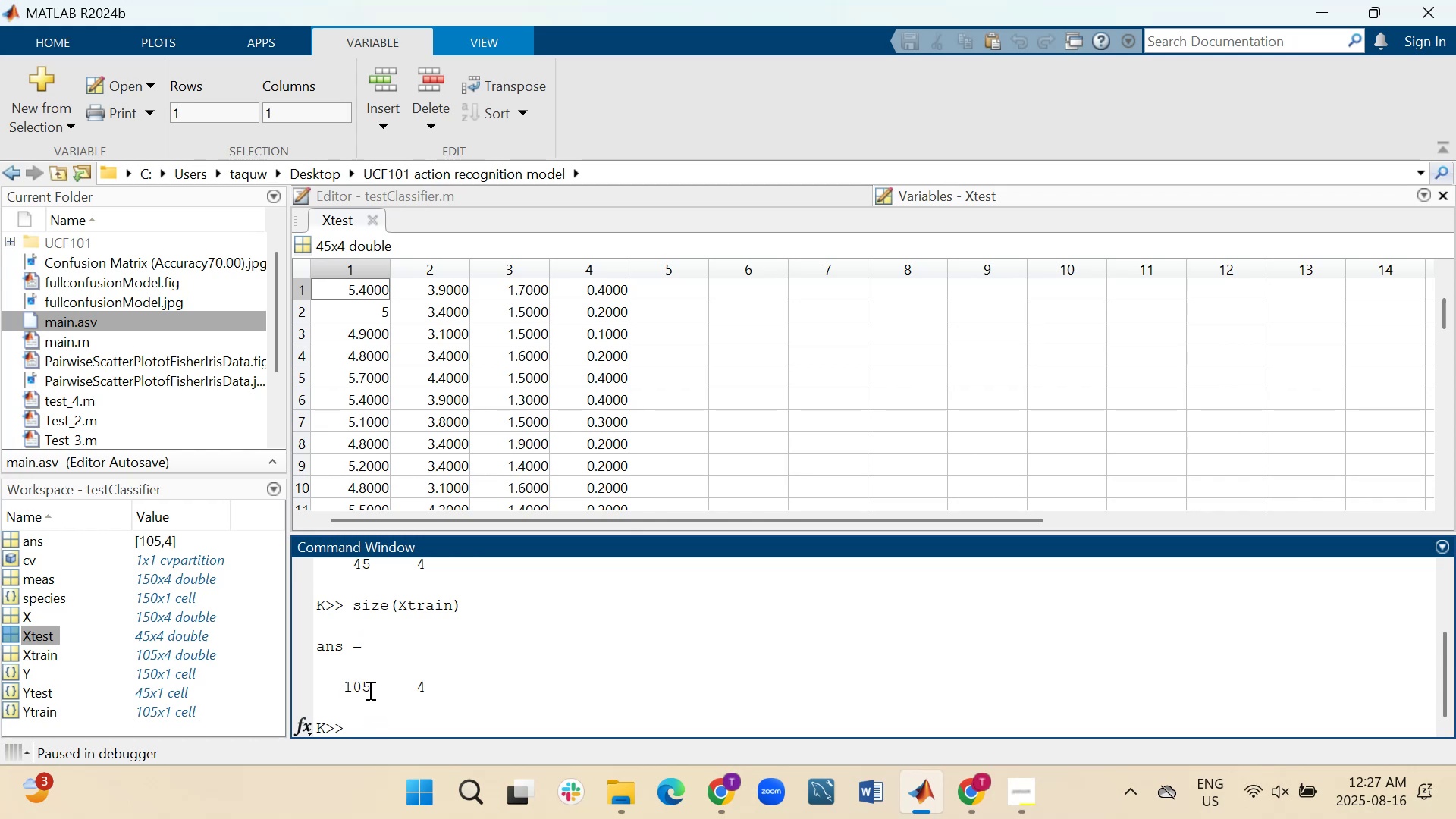 
type(45/150)
 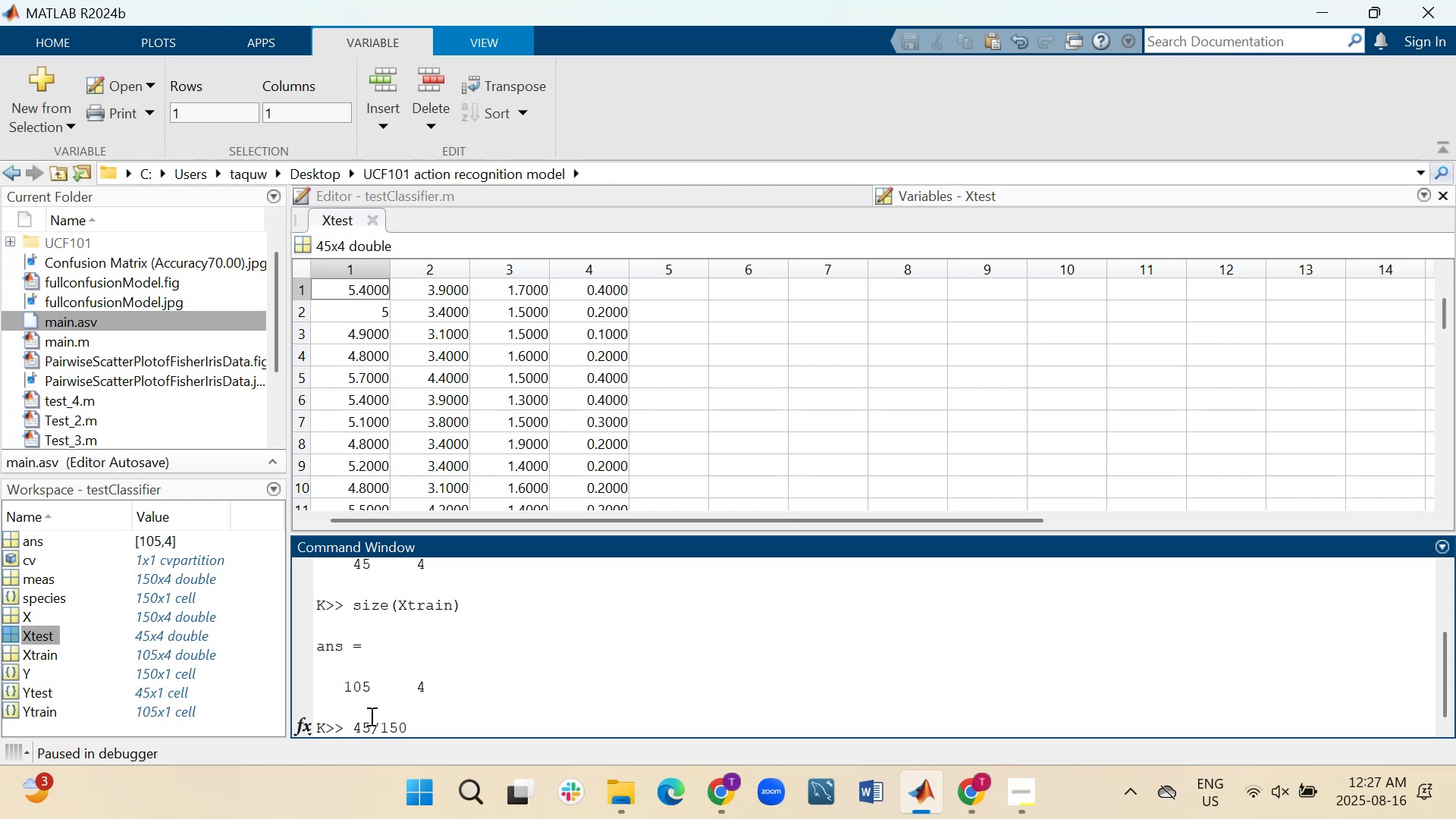 
key(Enter)
 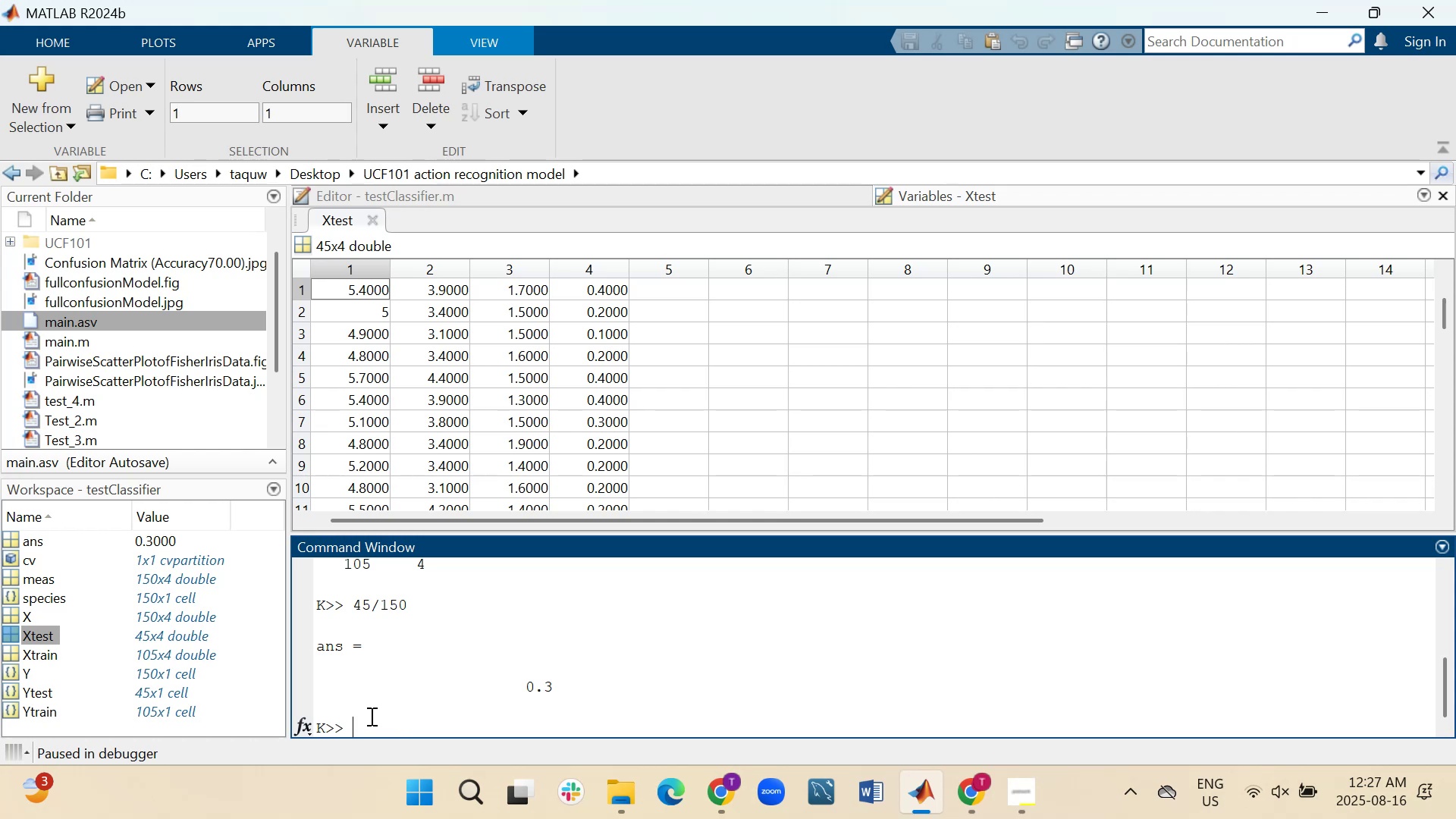 
wait(10.66)
 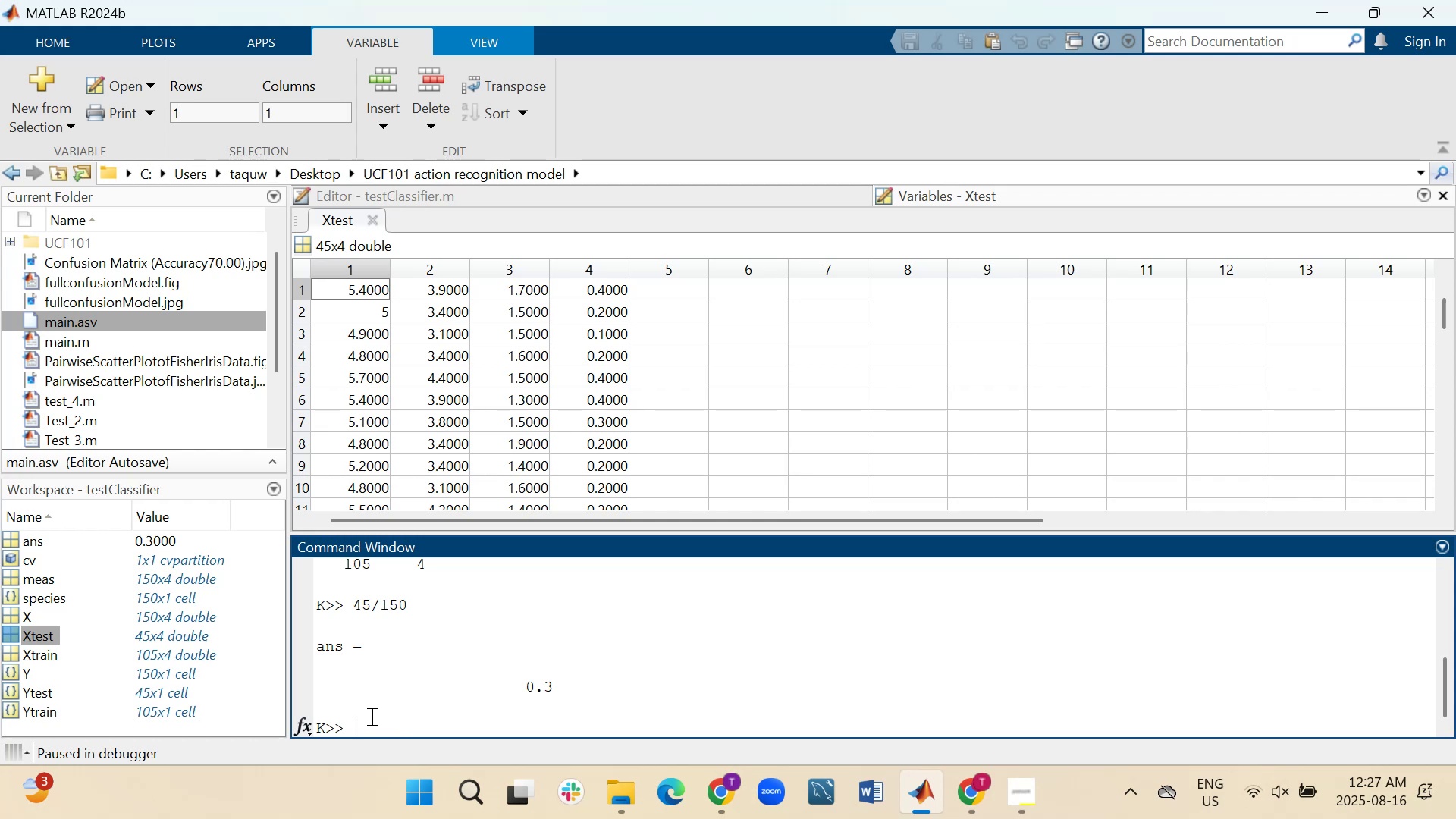 
scroll: coordinate [475, 632], scroll_direction: up, amount: 2.0
 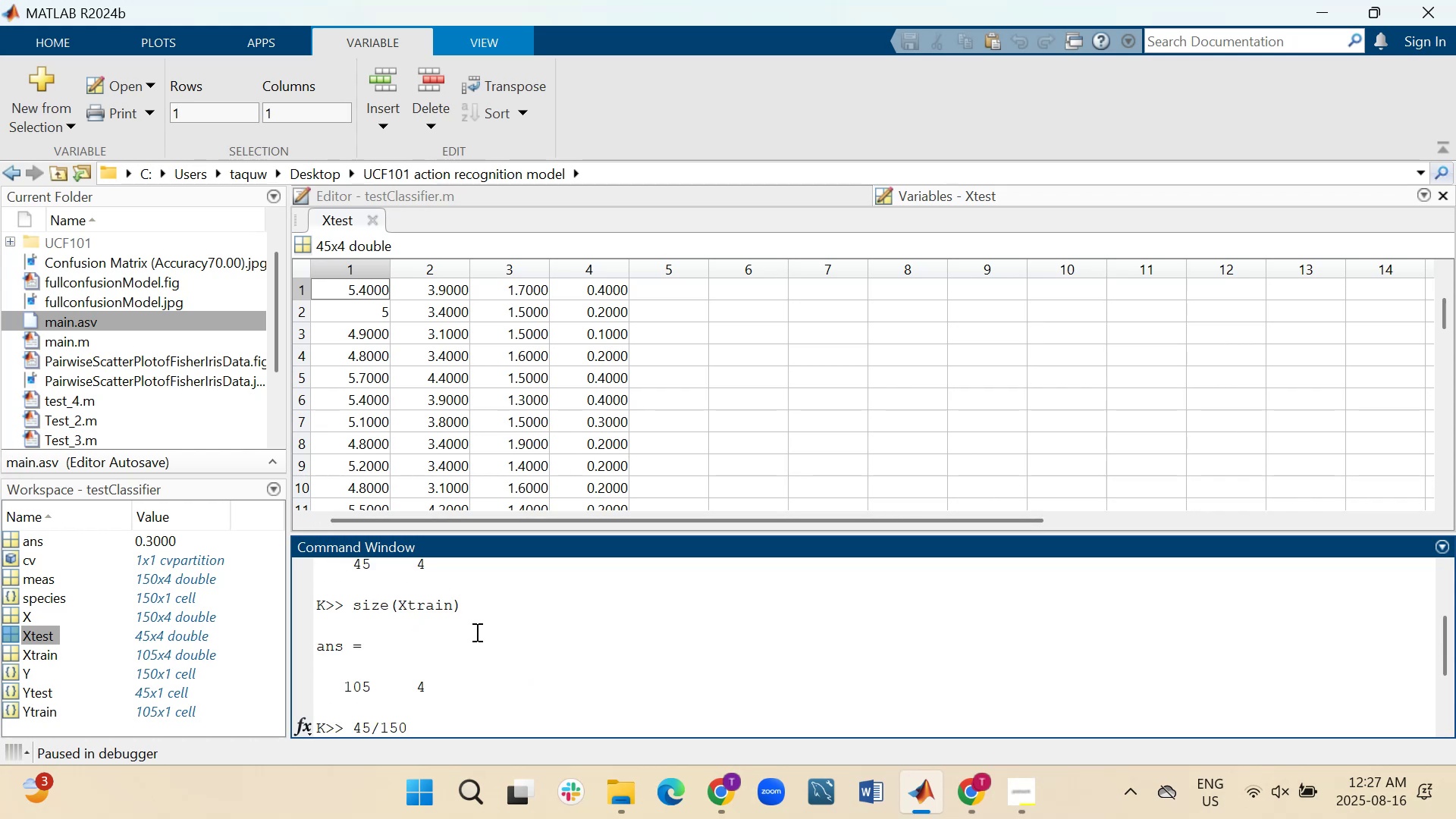 
scroll: coordinate [475, 632], scroll_direction: down, amount: 2.0
 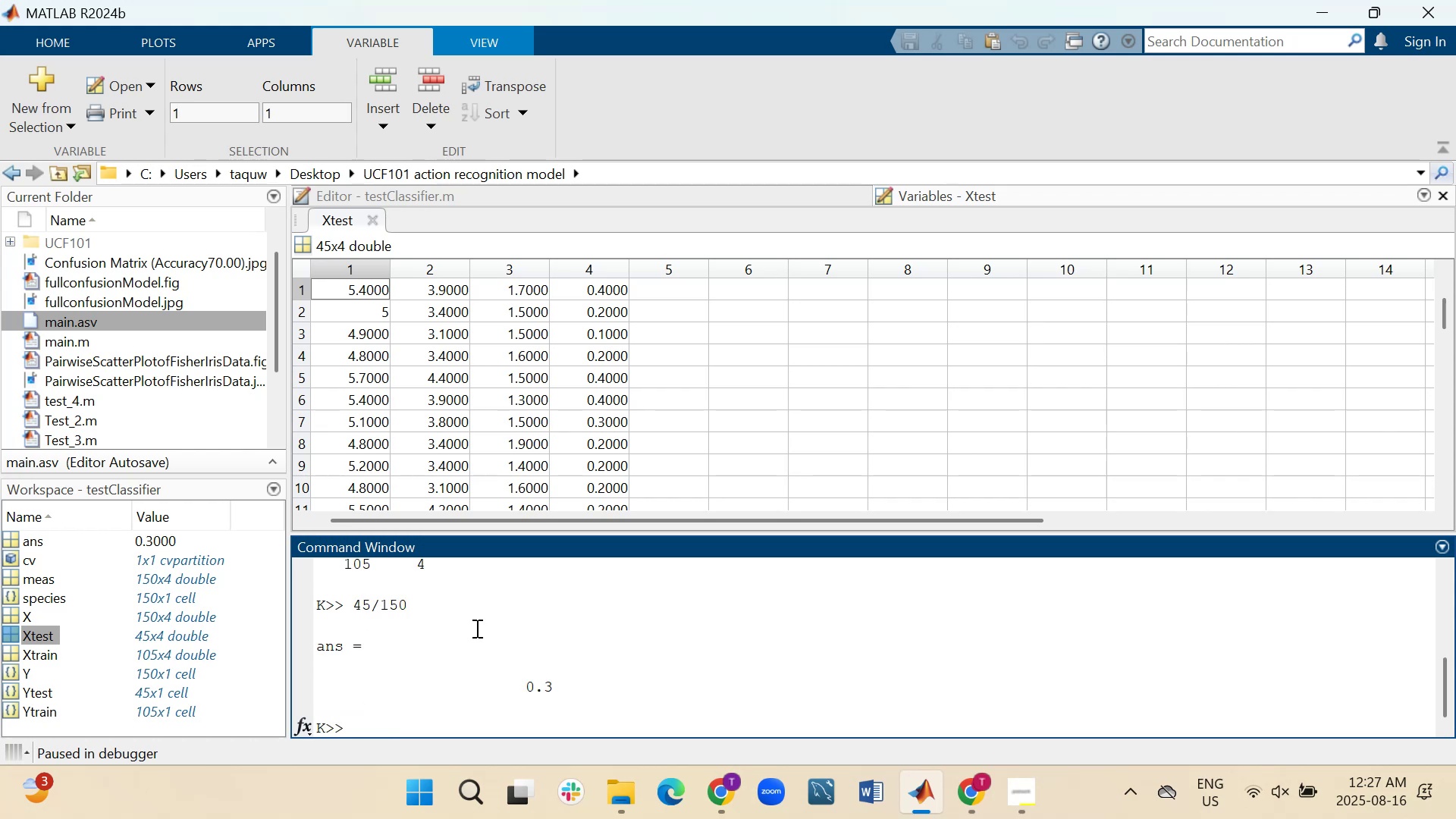 
scroll: coordinate [475, 628], scroll_direction: up, amount: 1.0
 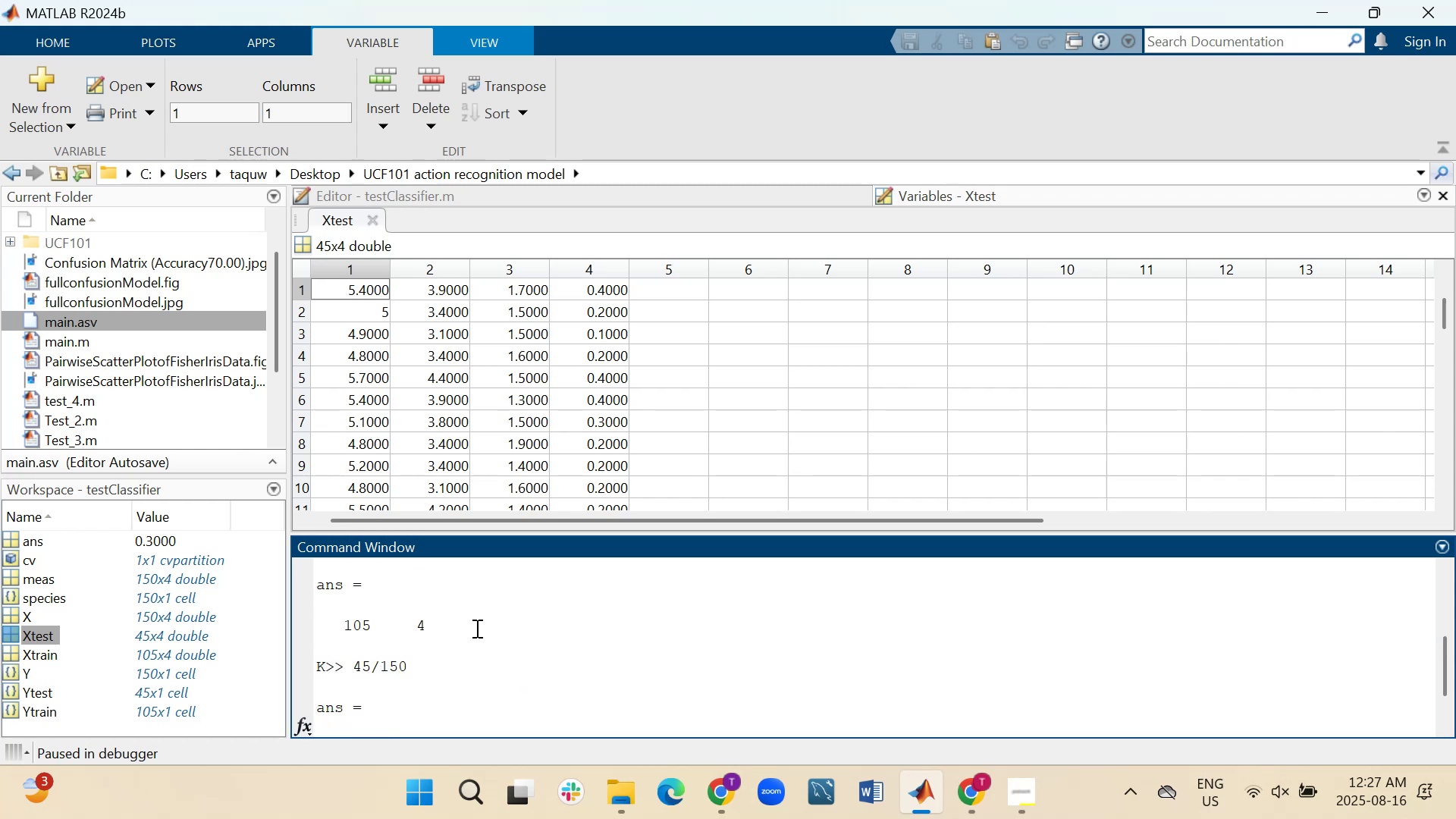 
scroll: coordinate [475, 628], scroll_direction: down, amount: 2.0
 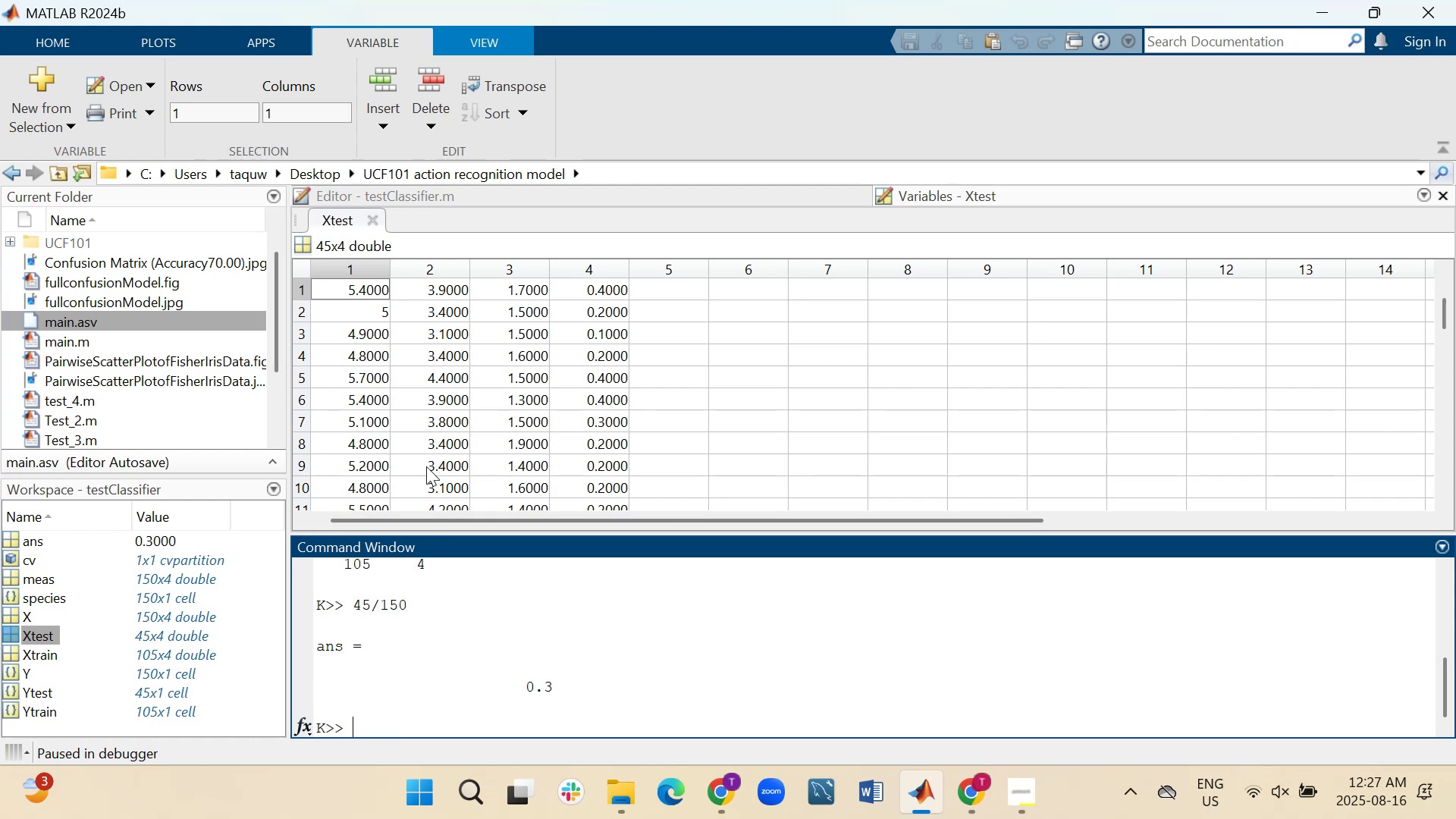 
wait(9.27)
 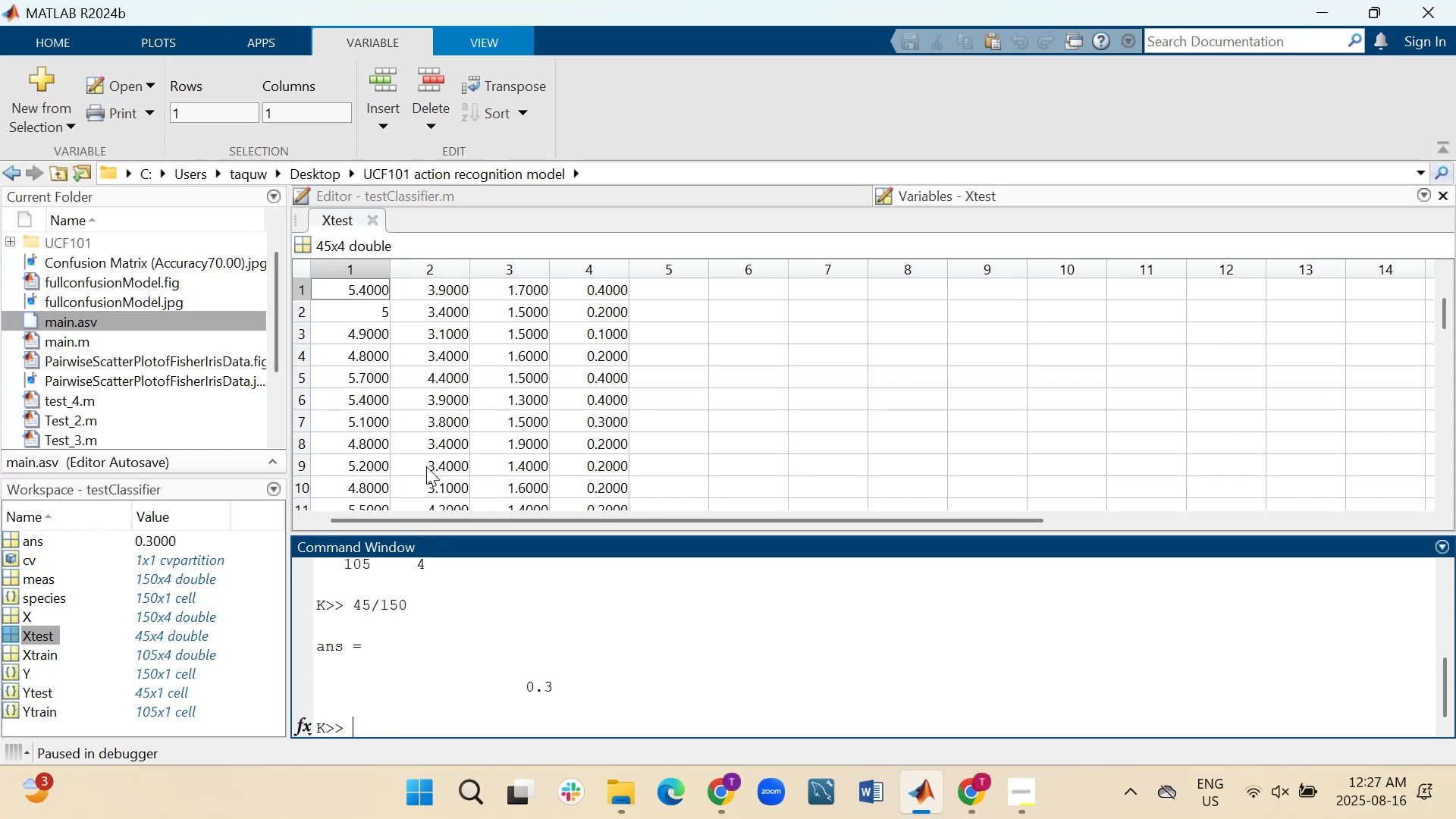 
mouse_move([7, 649])
 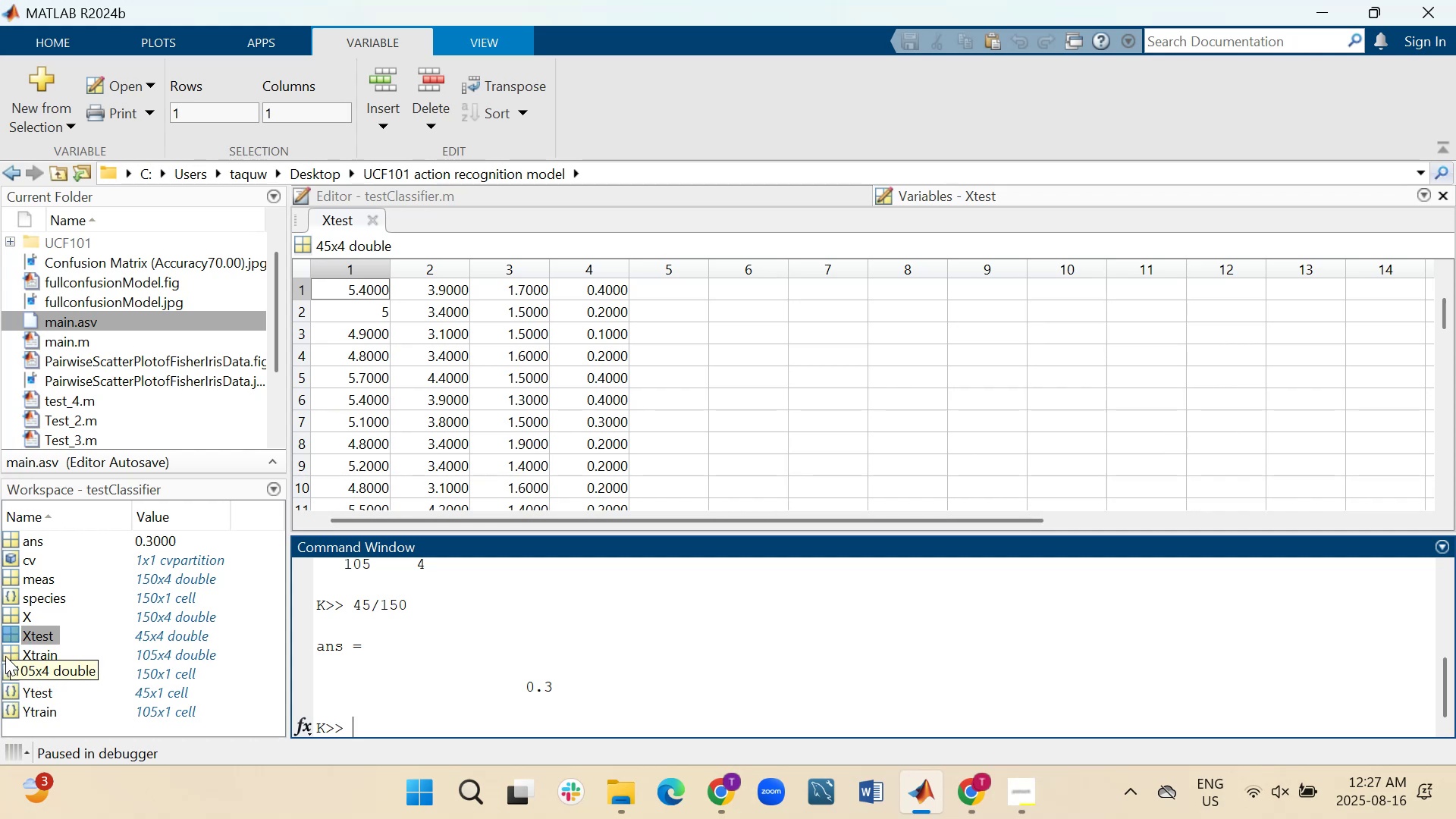 
double_click([5, 656])
 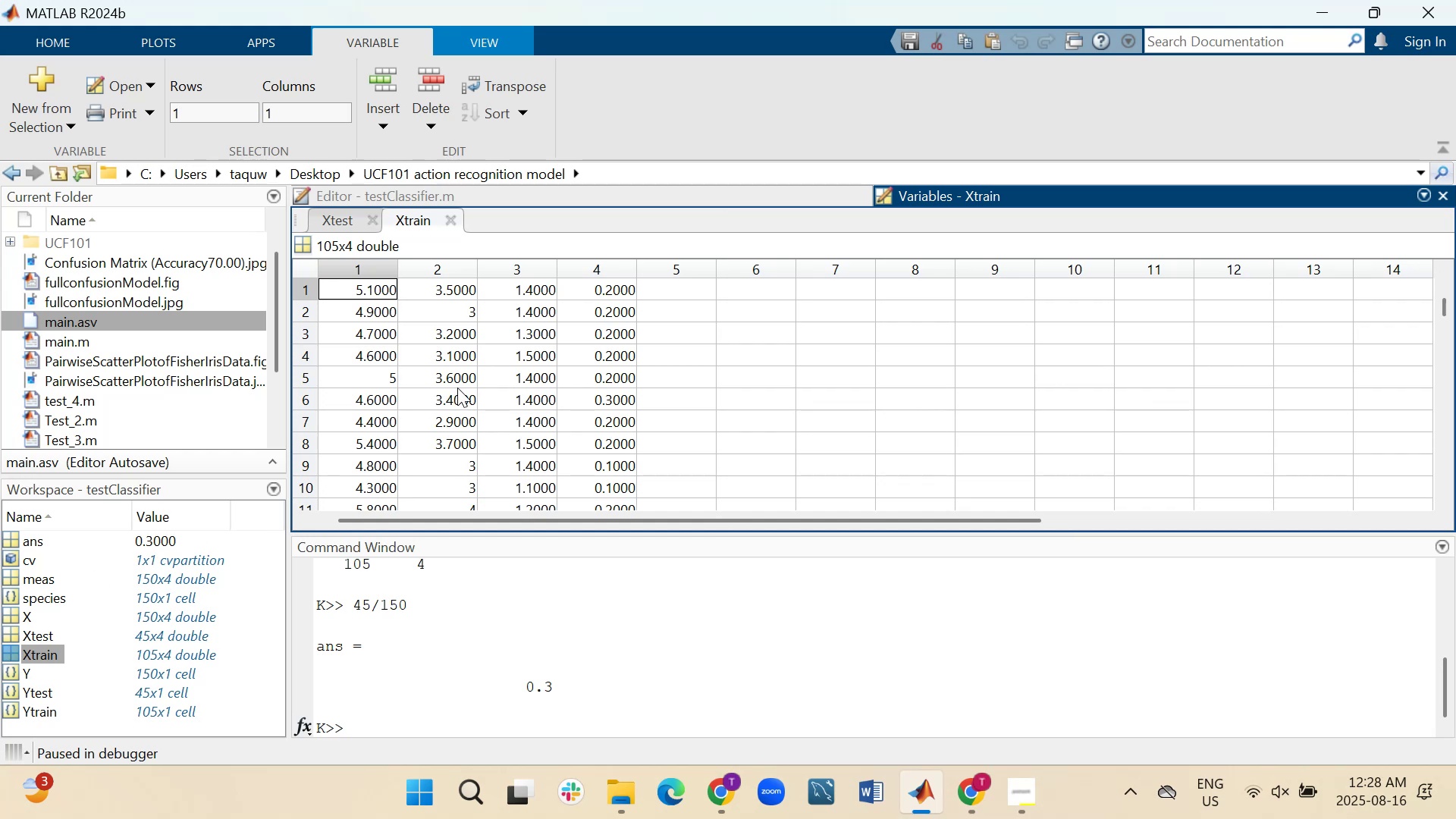 
wait(17.86)
 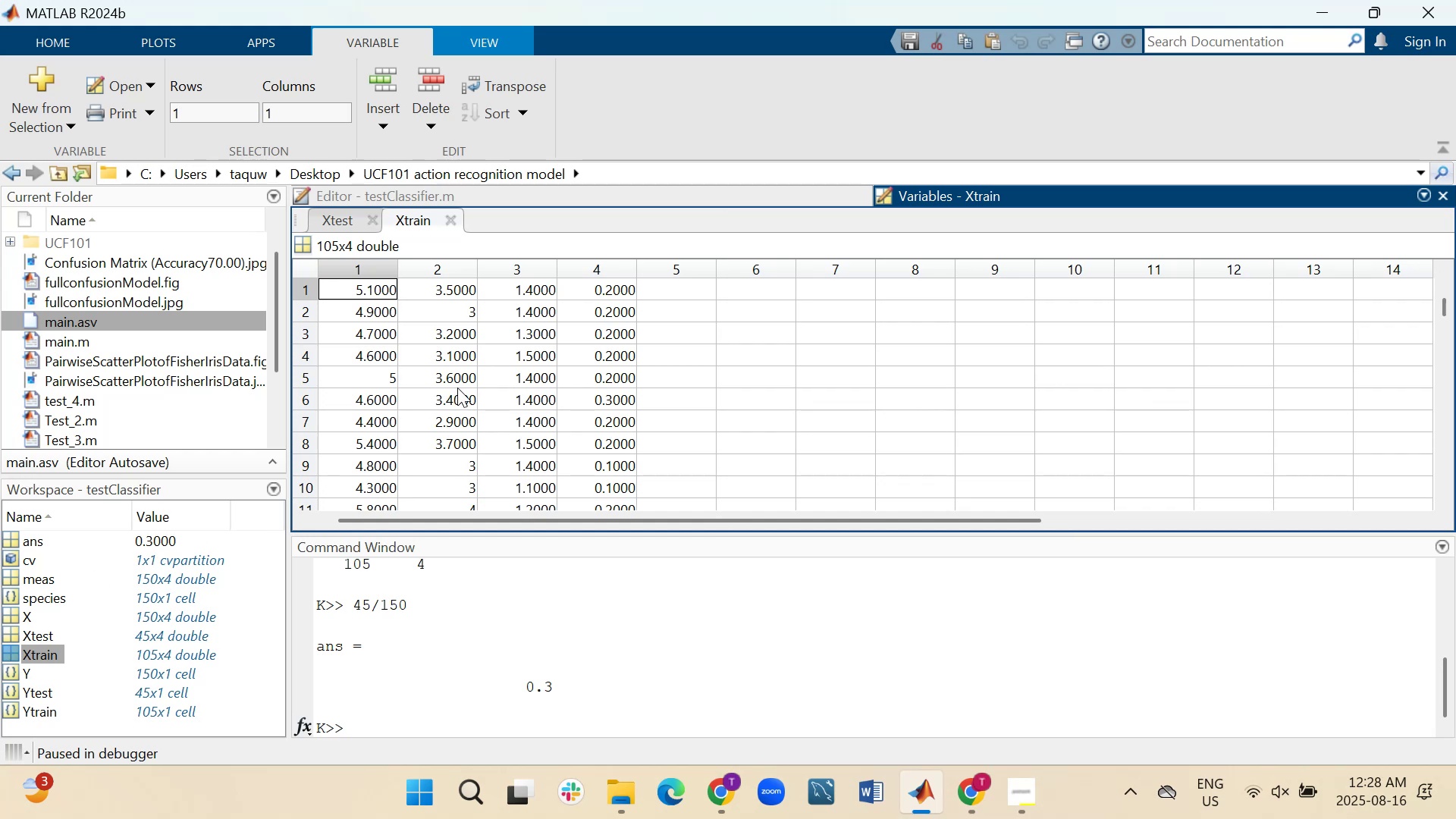 
scroll: coordinate [497, 318], scroll_direction: down, amount: 1.0
 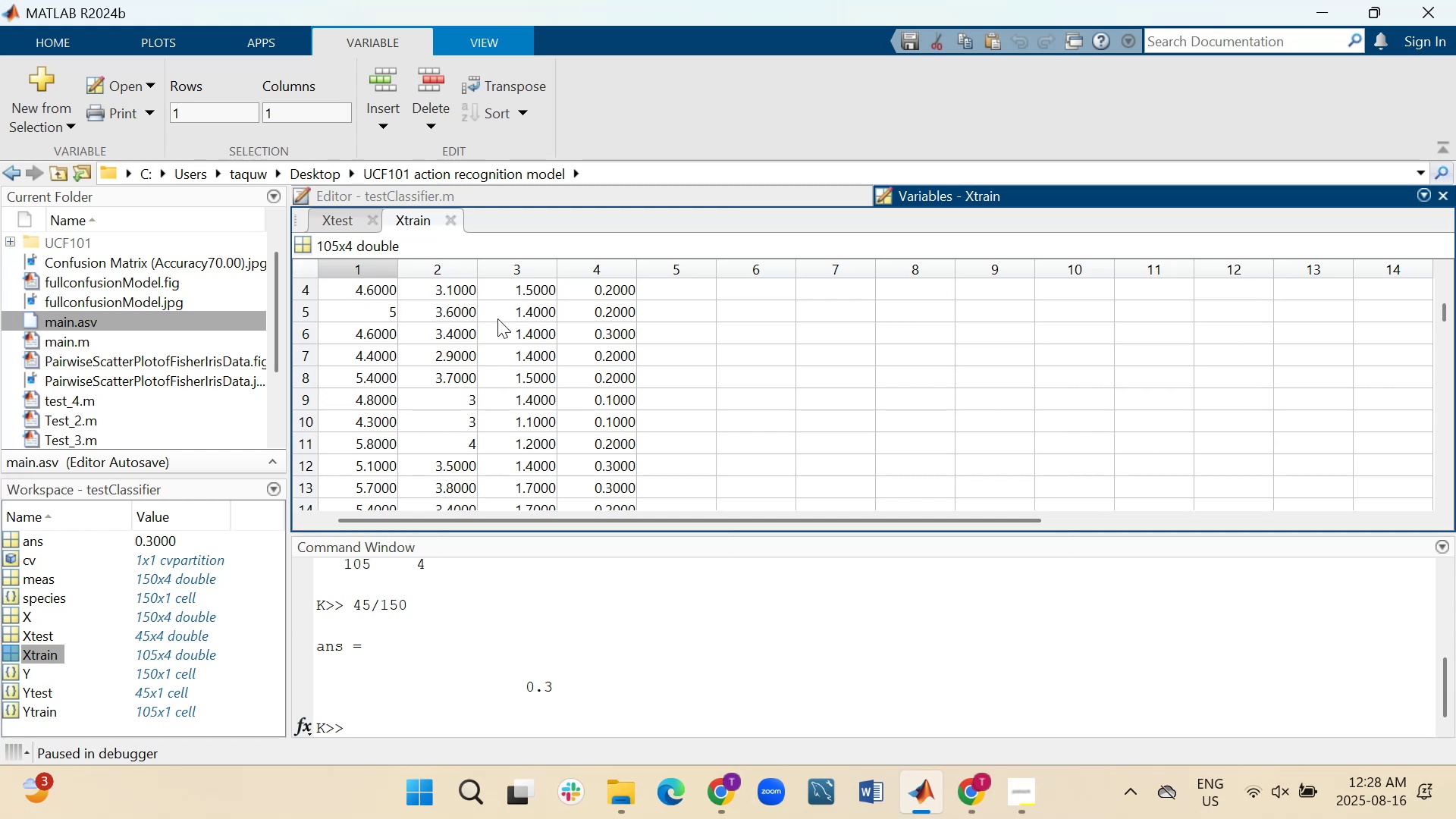 
scroll: coordinate [497, 318], scroll_direction: up, amount: 3.0
 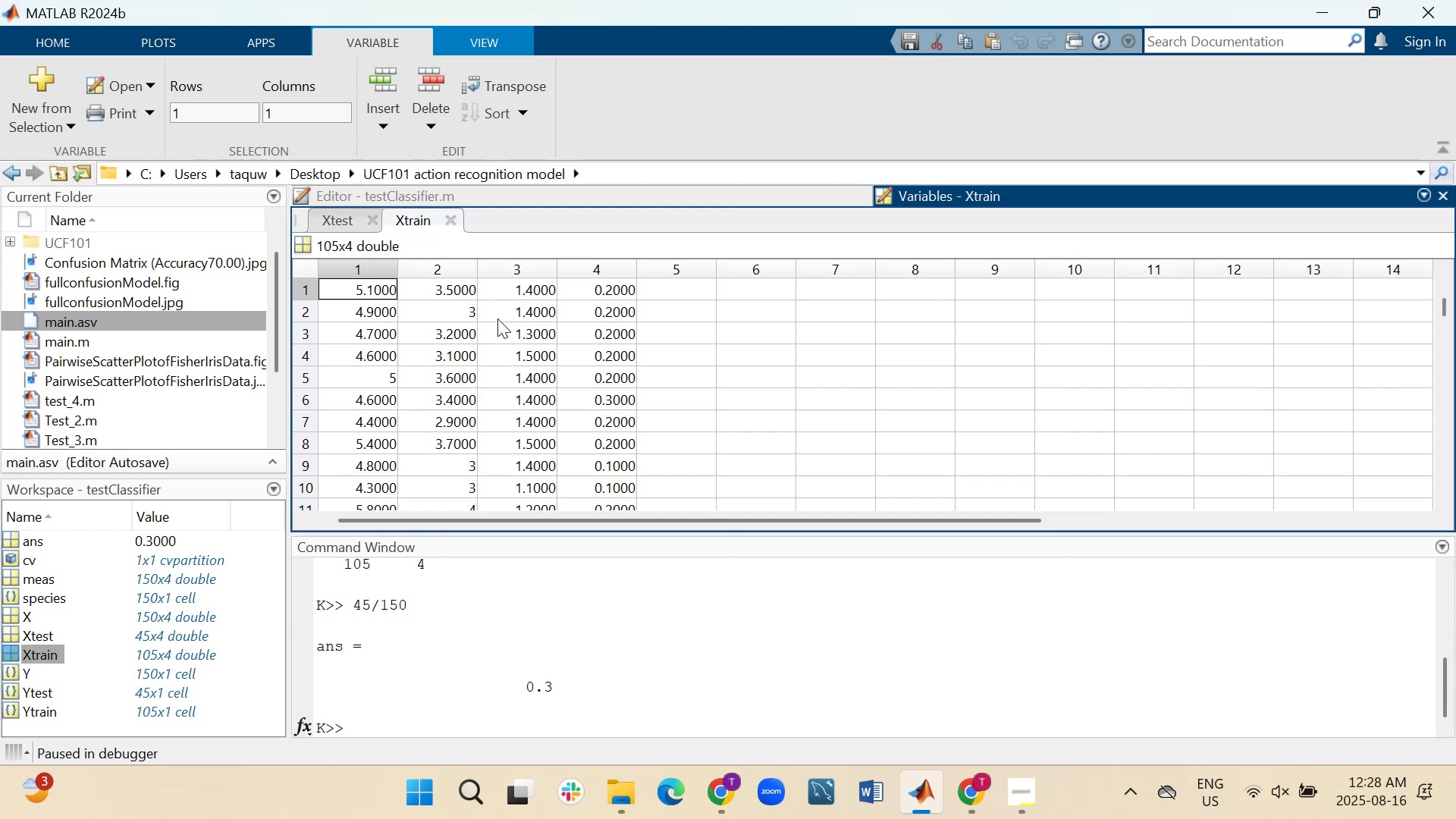 
wait(17.8)
 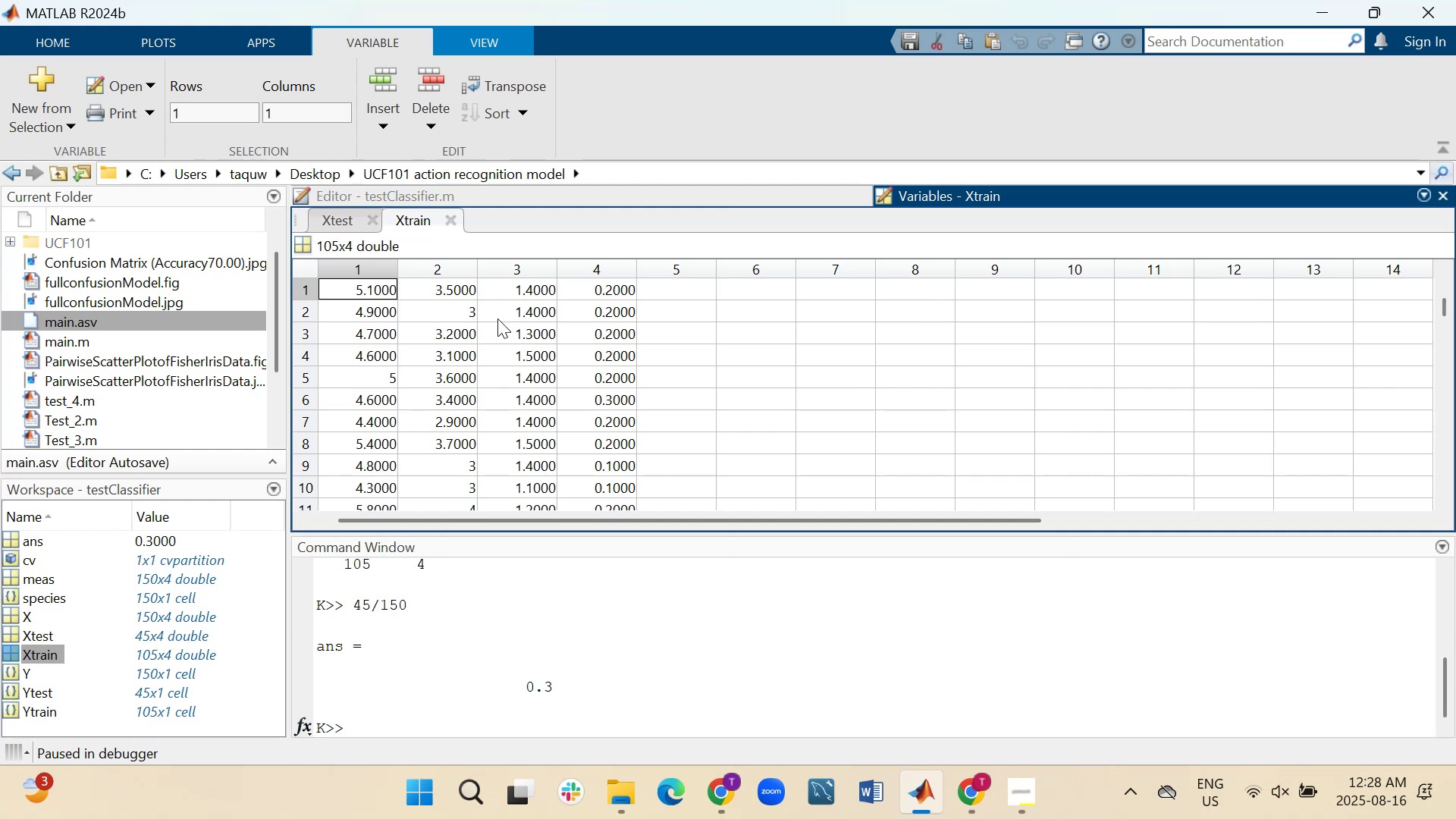 
left_click([358, 226])
 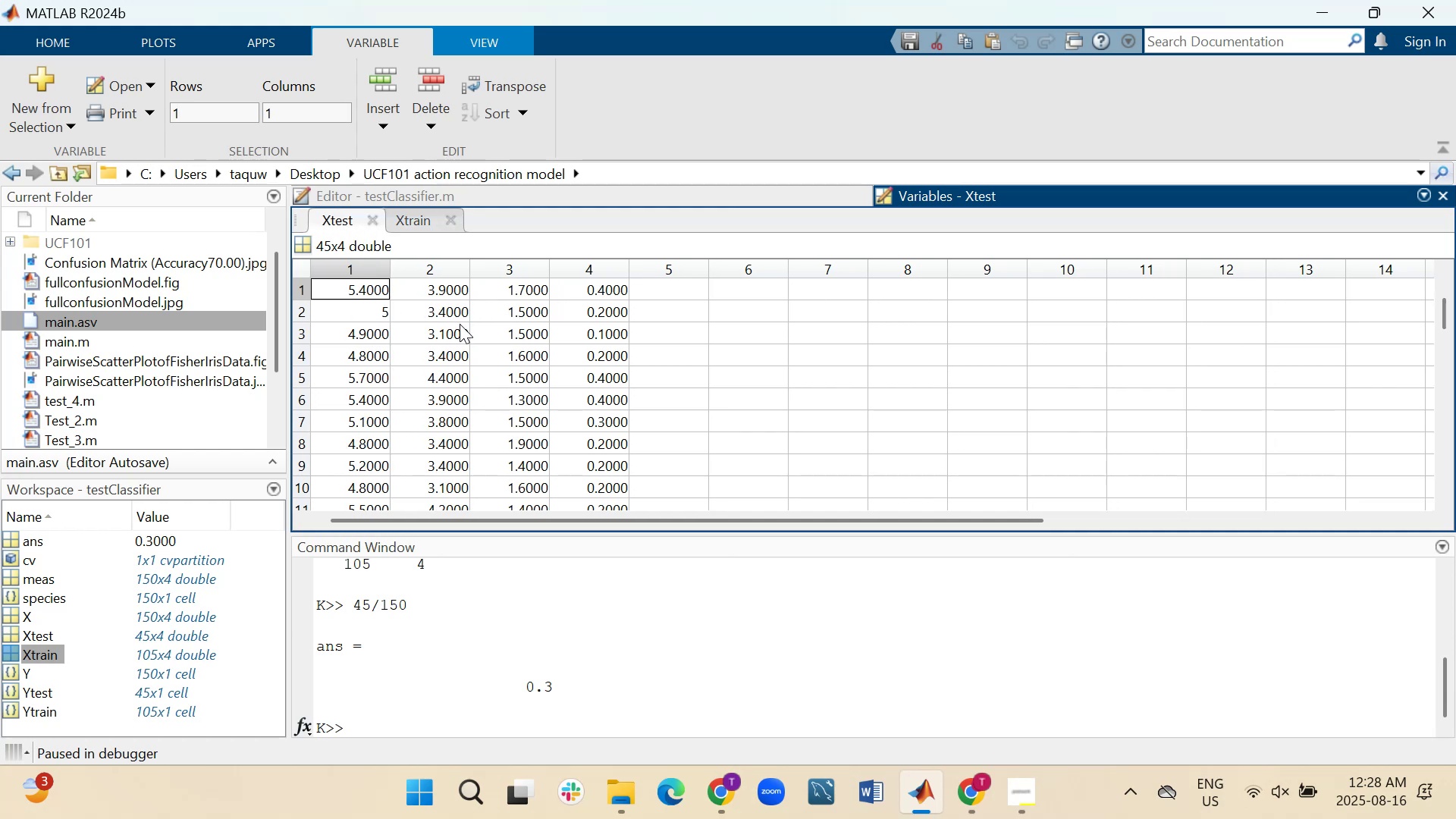 
scroll: coordinate [460, 324], scroll_direction: down, amount: 1.0
 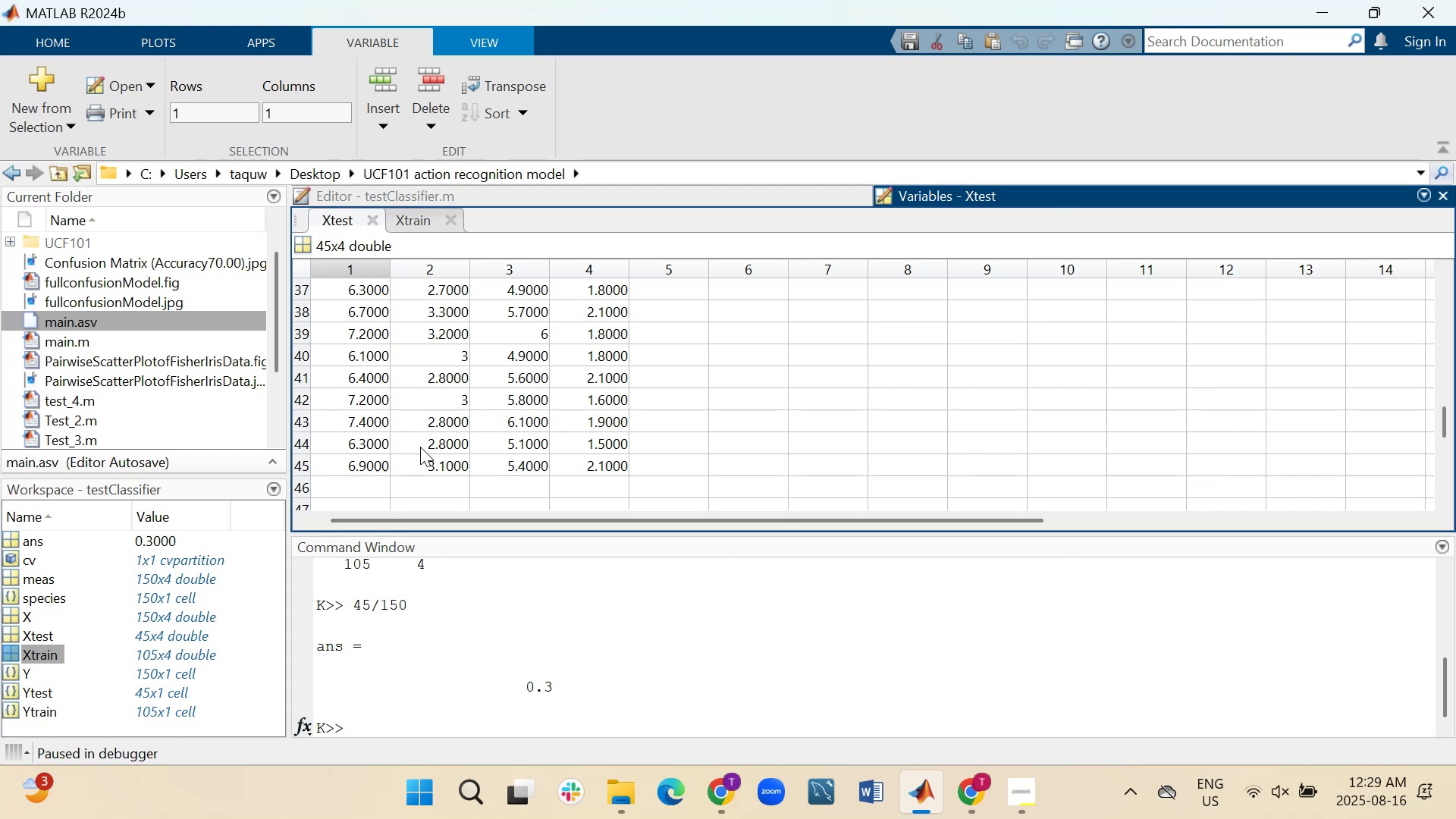 
wait(39.35)
 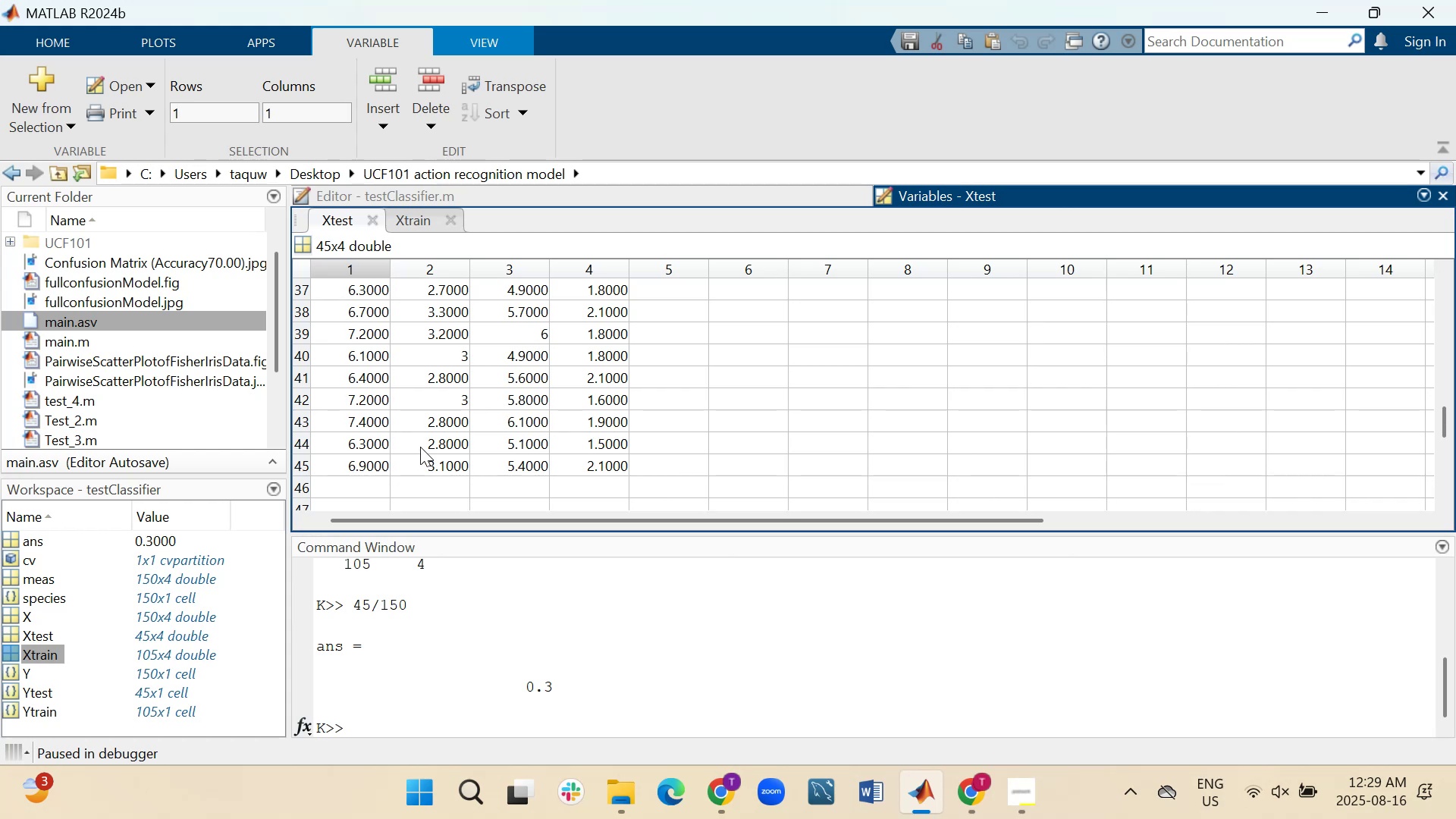 
scroll: coordinate [414, 437], scroll_direction: up, amount: 1.0
 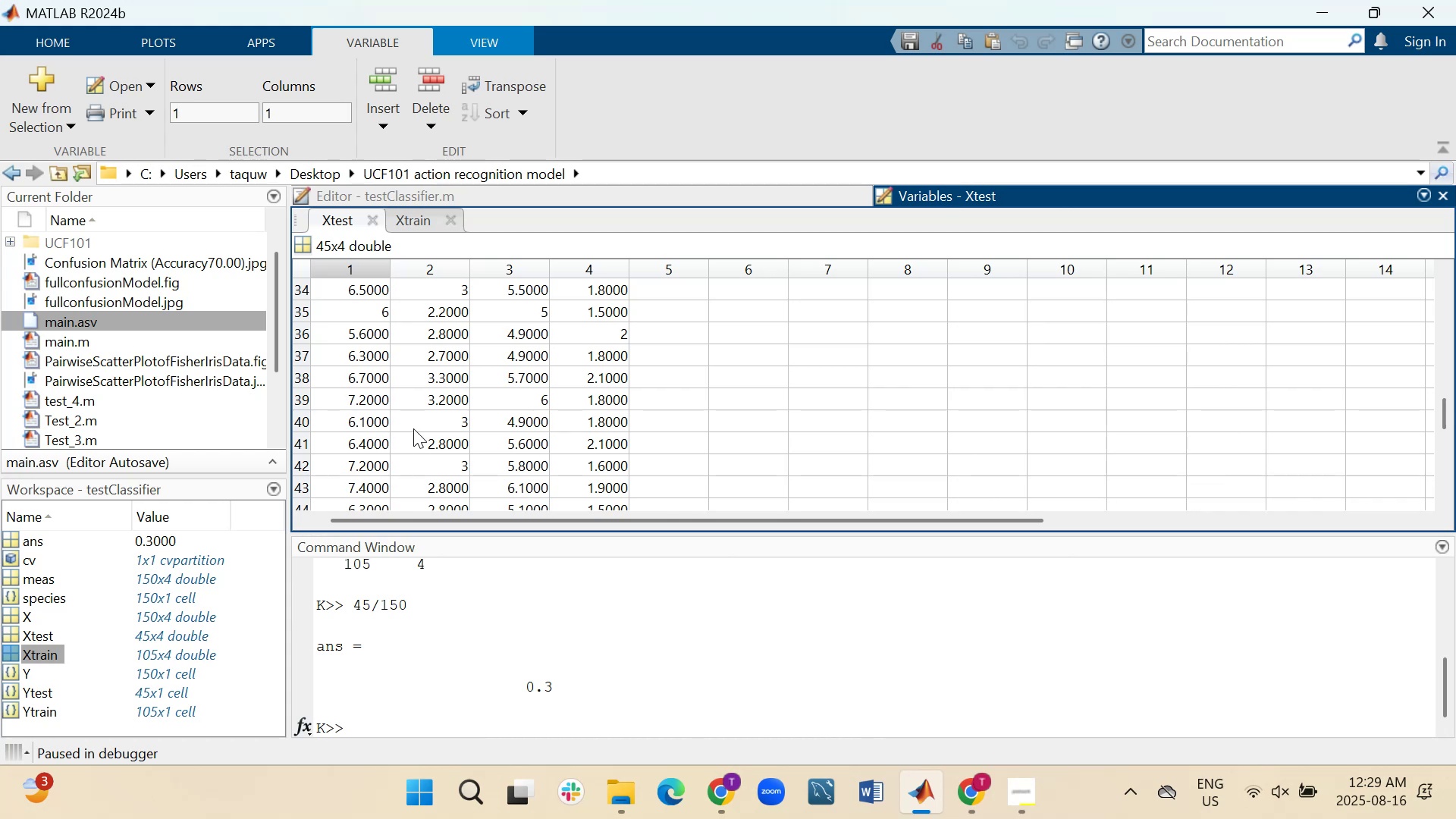 
wait(13.9)
 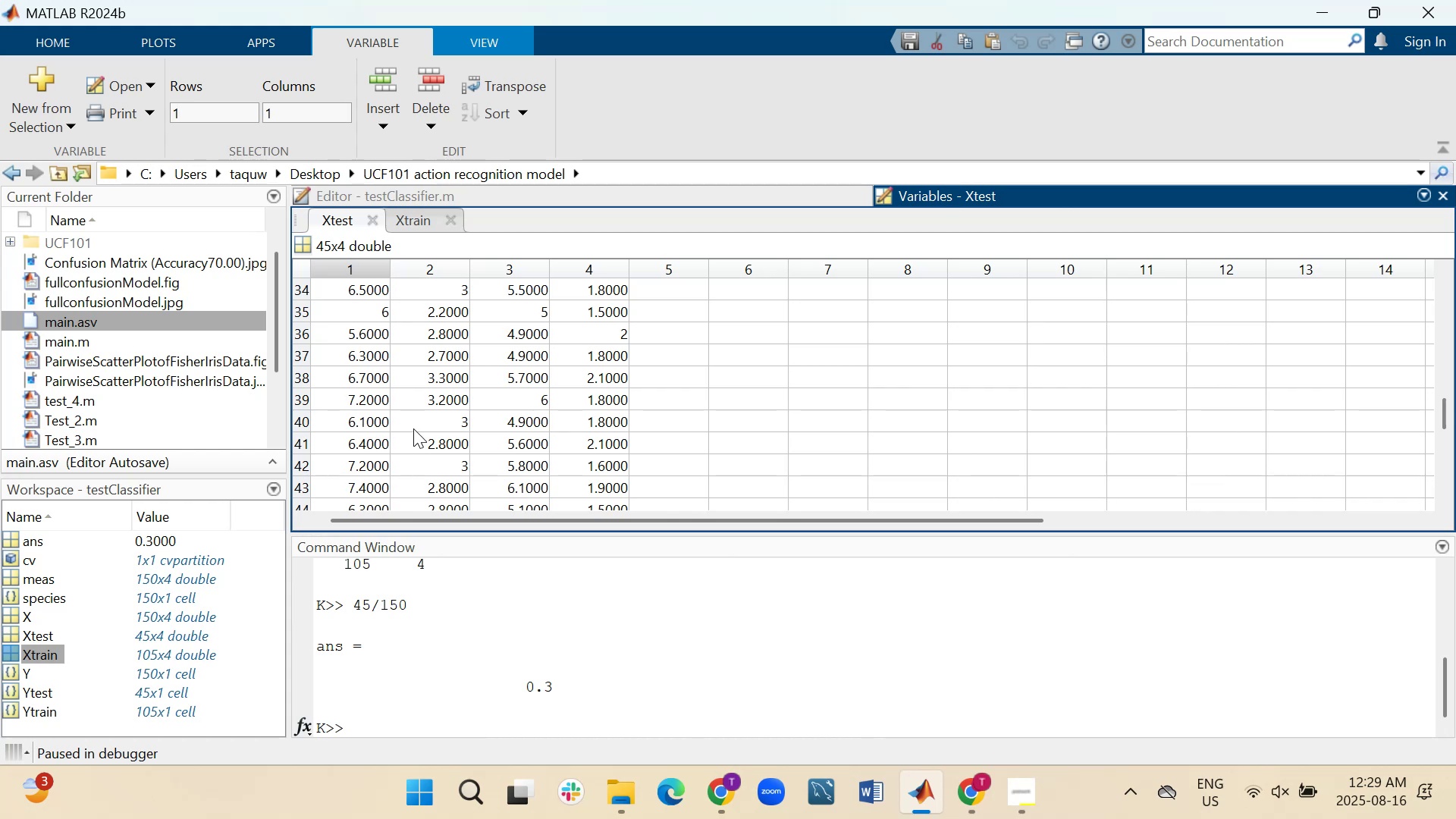 
scroll: coordinate [532, 465], scroll_direction: up, amount: 5.0
 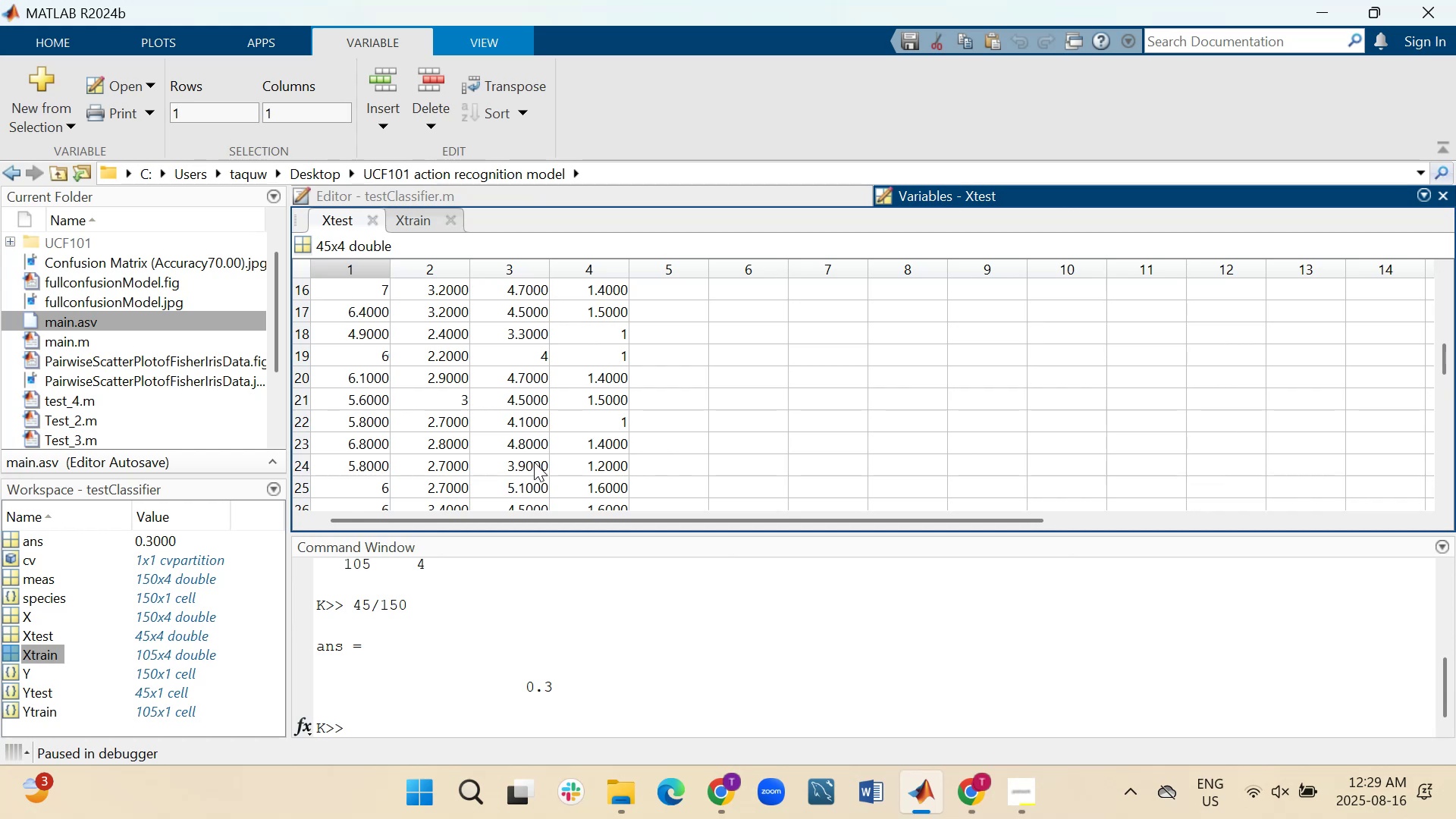 
wait(19.39)
 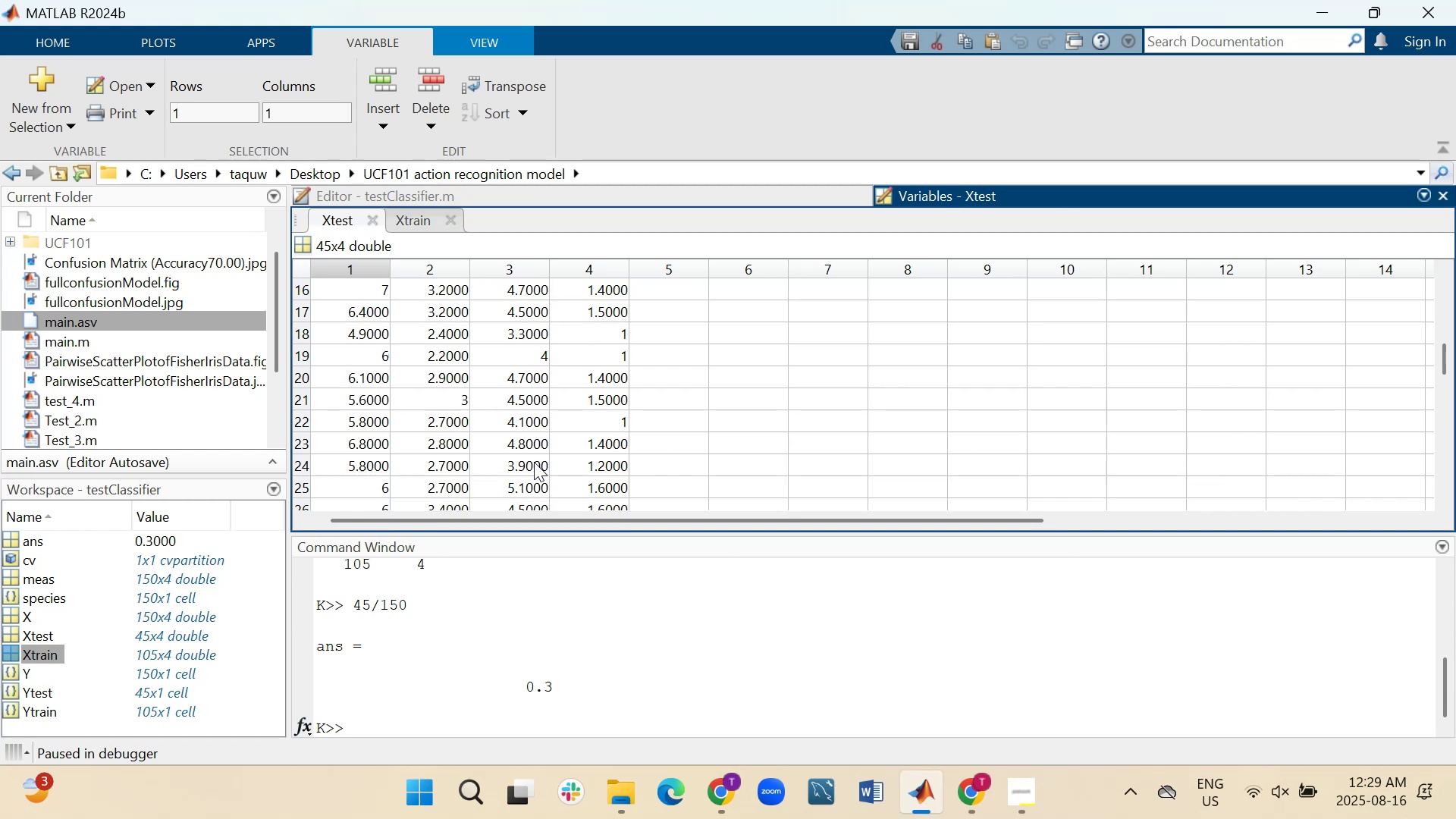 
scroll: coordinate [378, 321], scroll_direction: down, amount: 6.0
 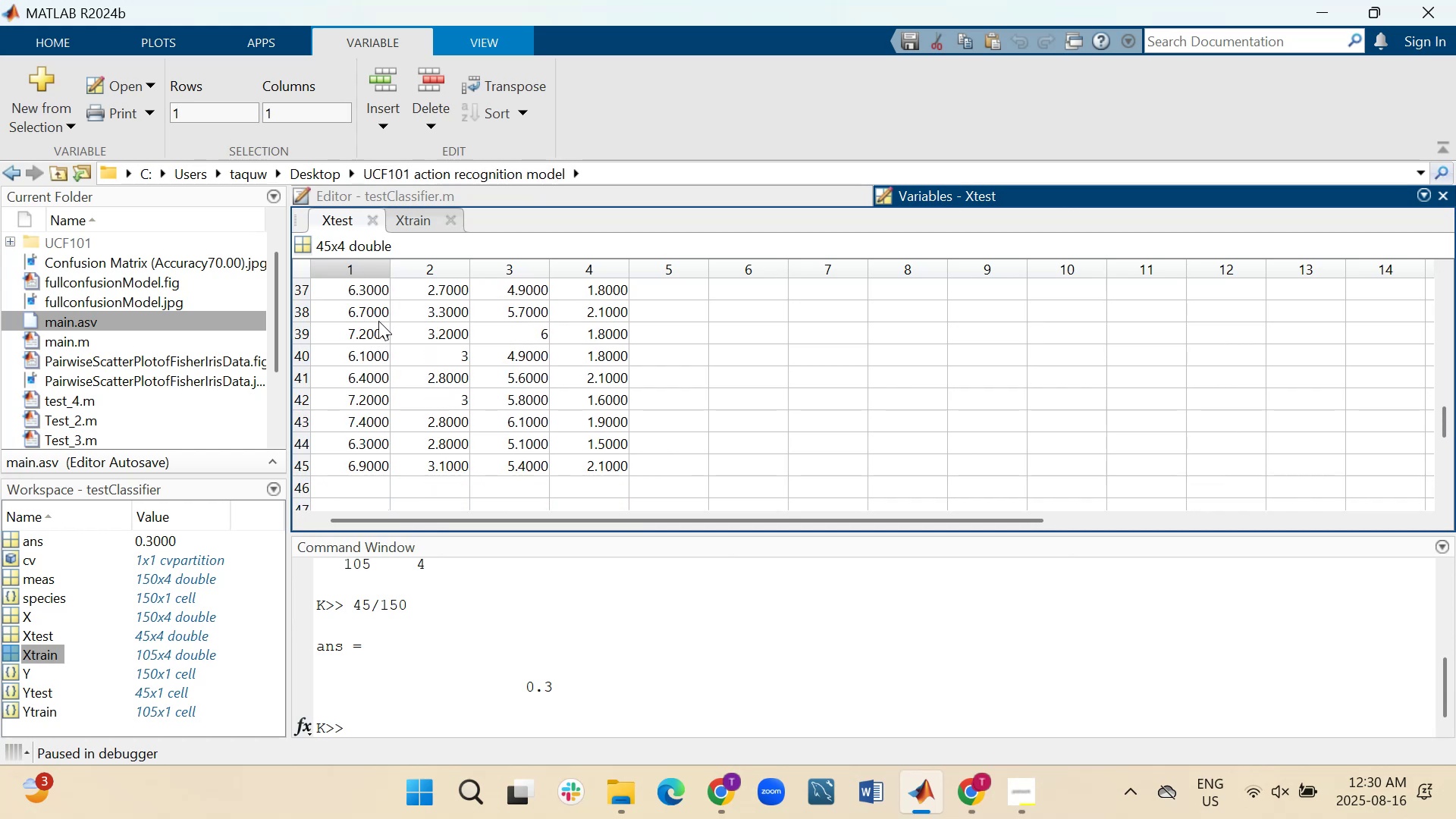 
wait(5.45)
 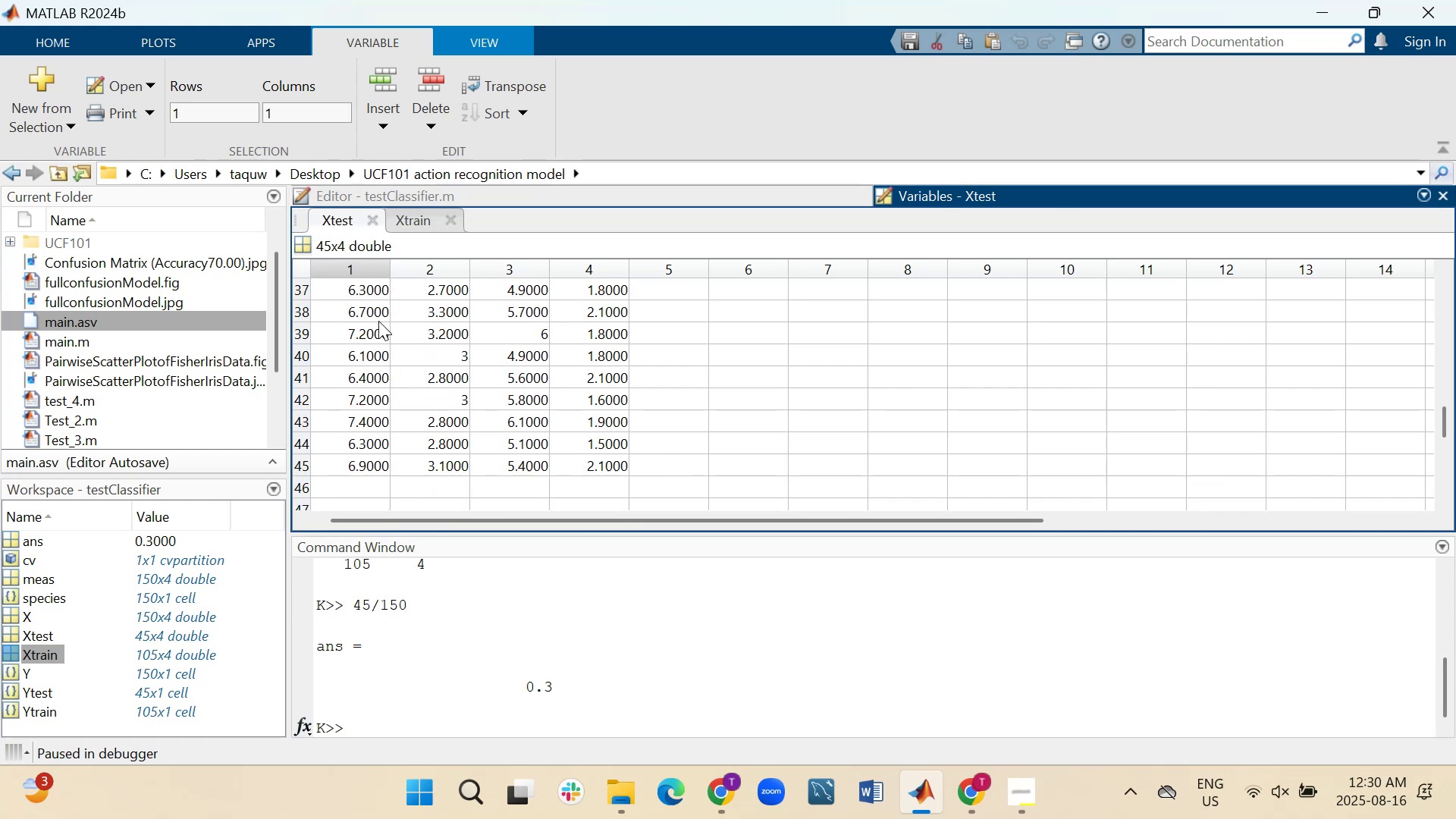 
left_click([413, 218])
 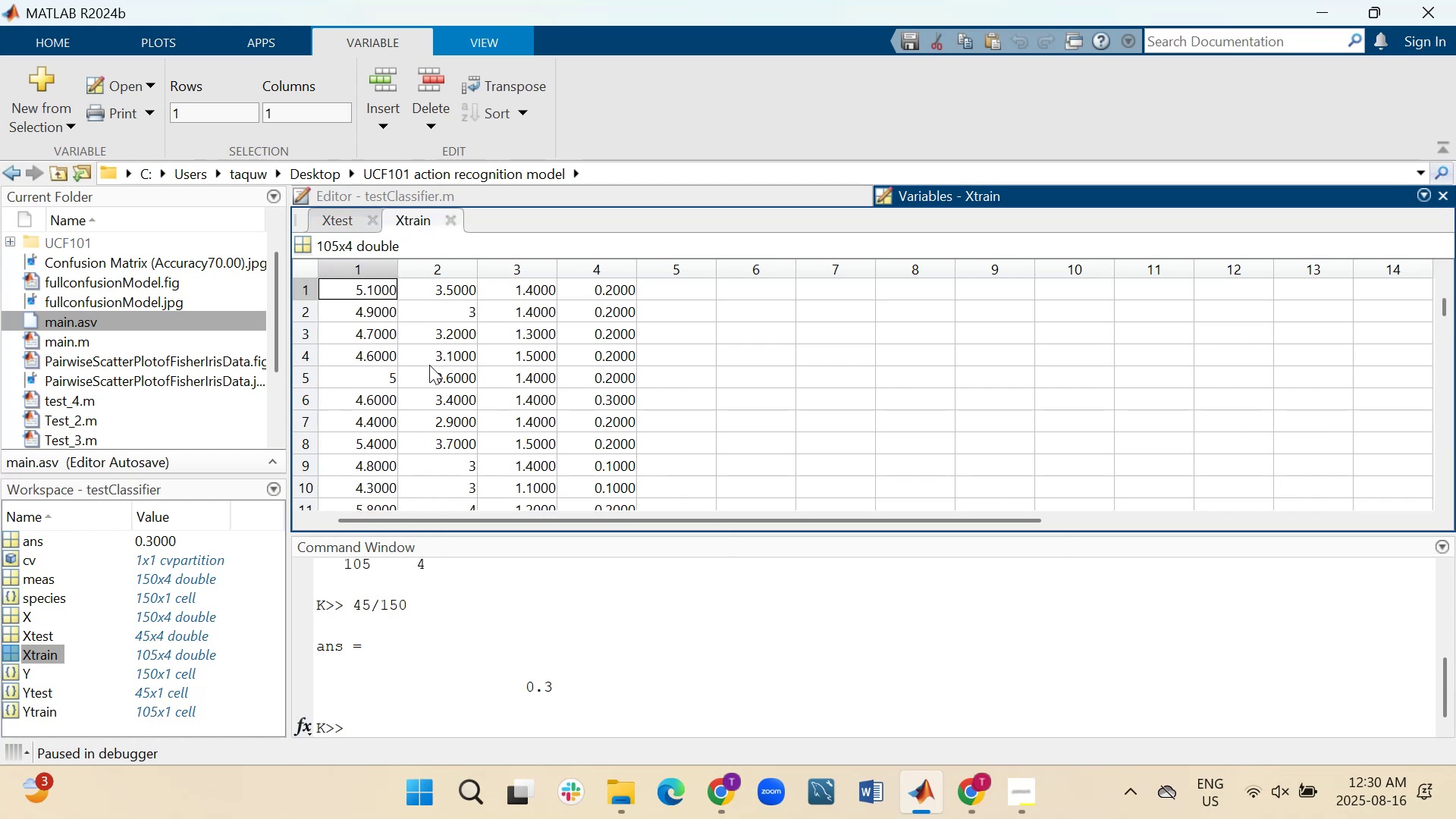 
scroll: coordinate [429, 365], scroll_direction: down, amount: 2.0
 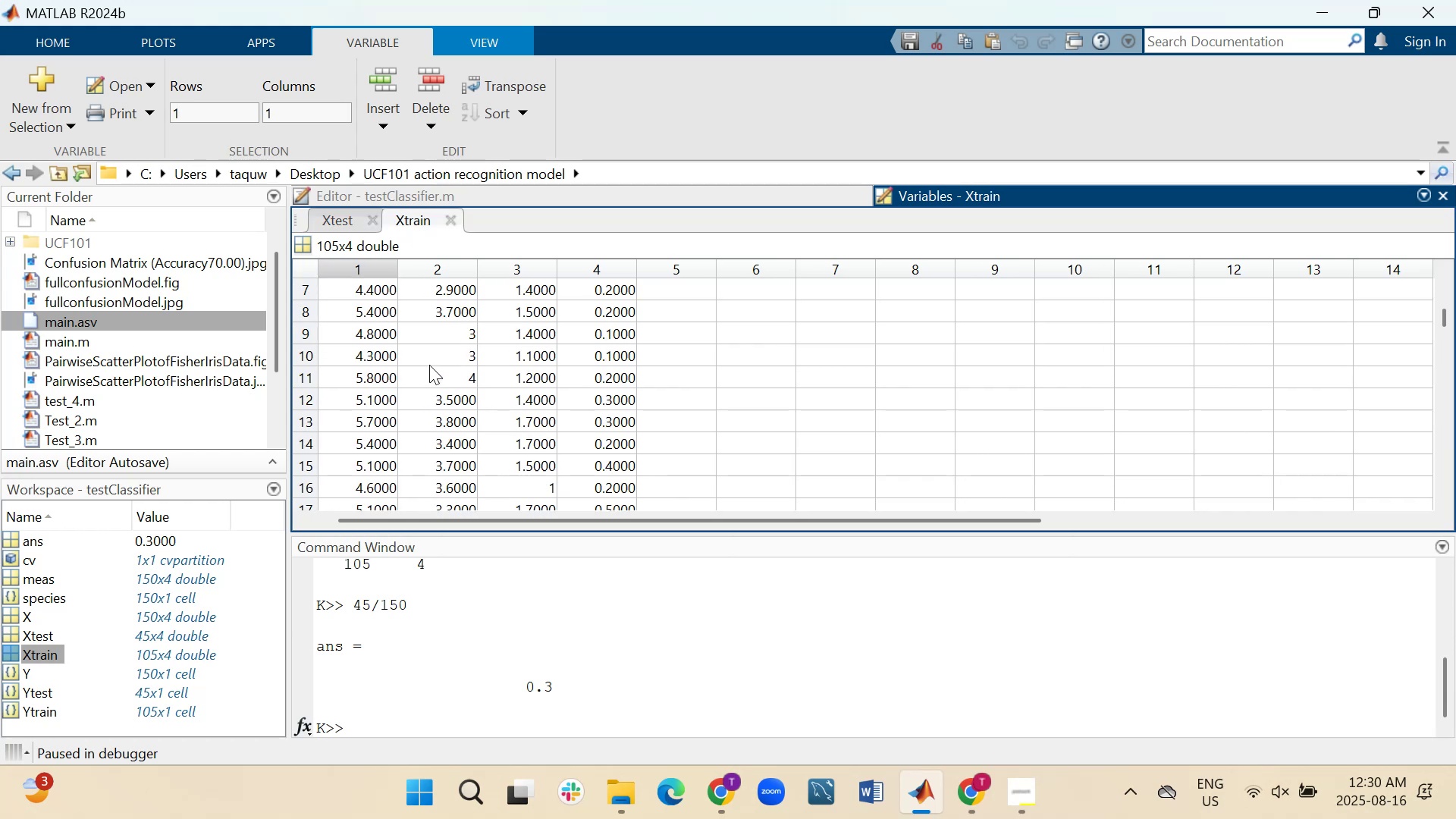 
wait(5.2)
 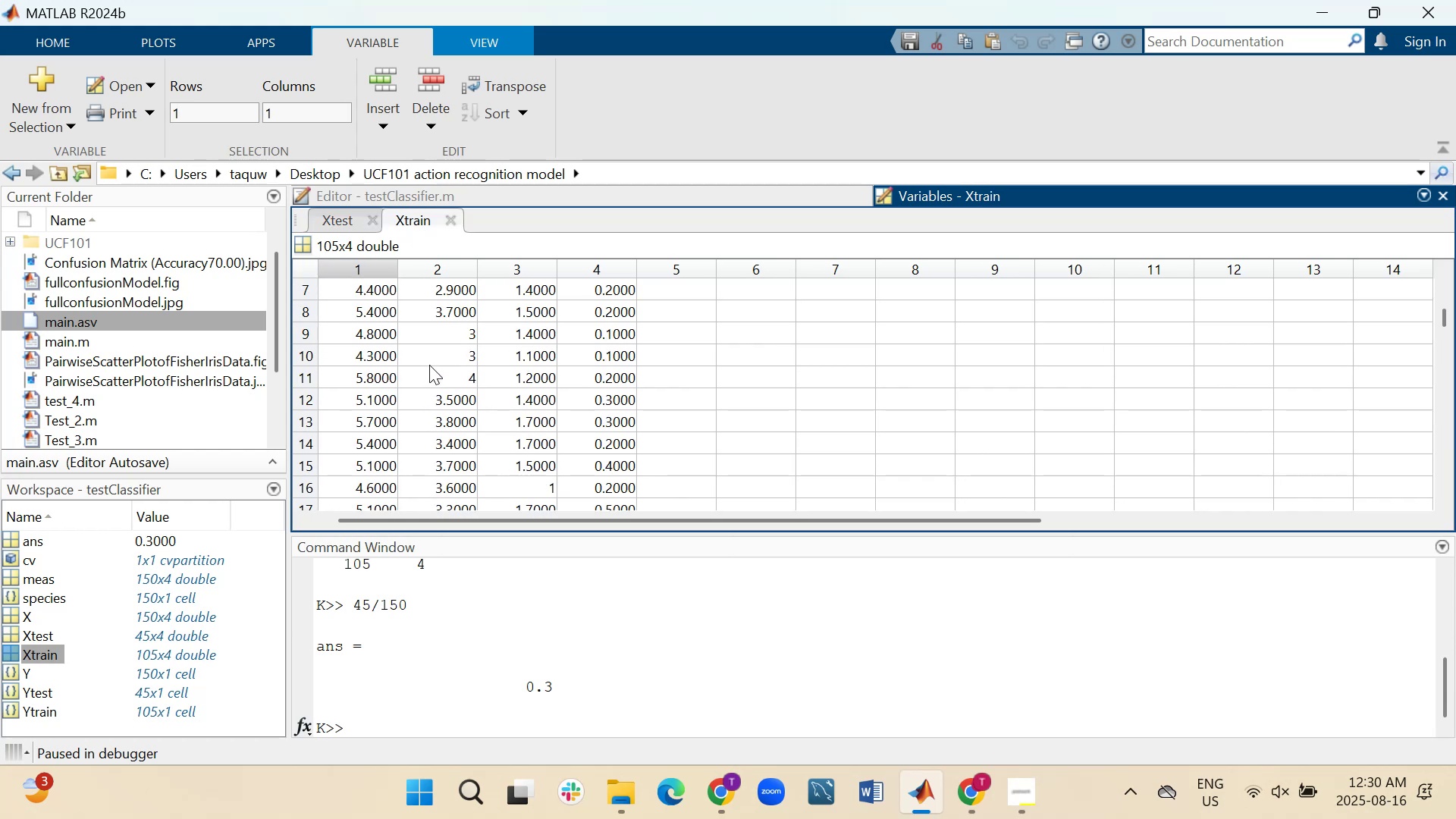 
scroll: coordinate [429, 365], scroll_direction: down, amount: 8.0
 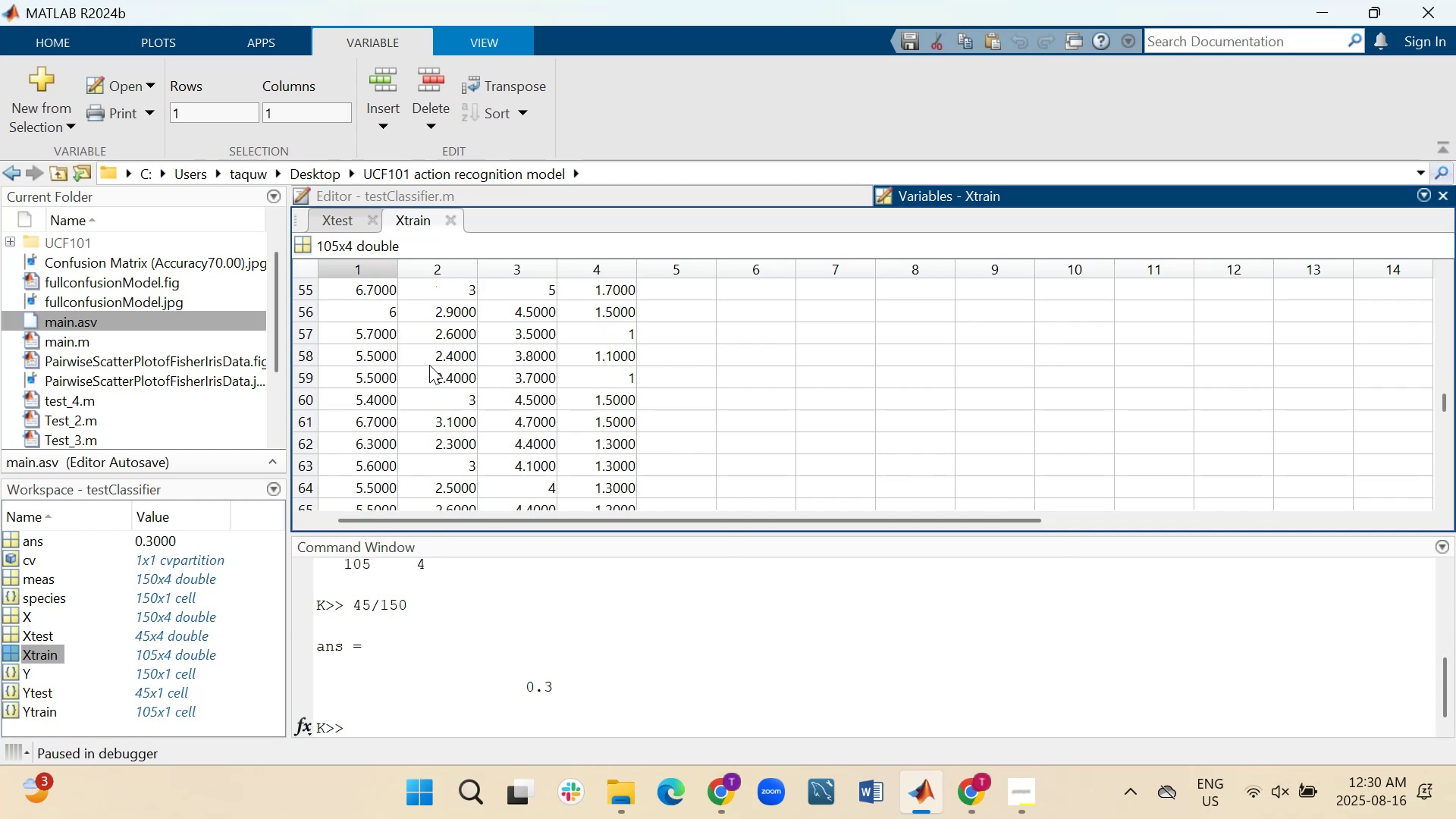 
scroll: coordinate [429, 365], scroll_direction: down, amount: 1.0
 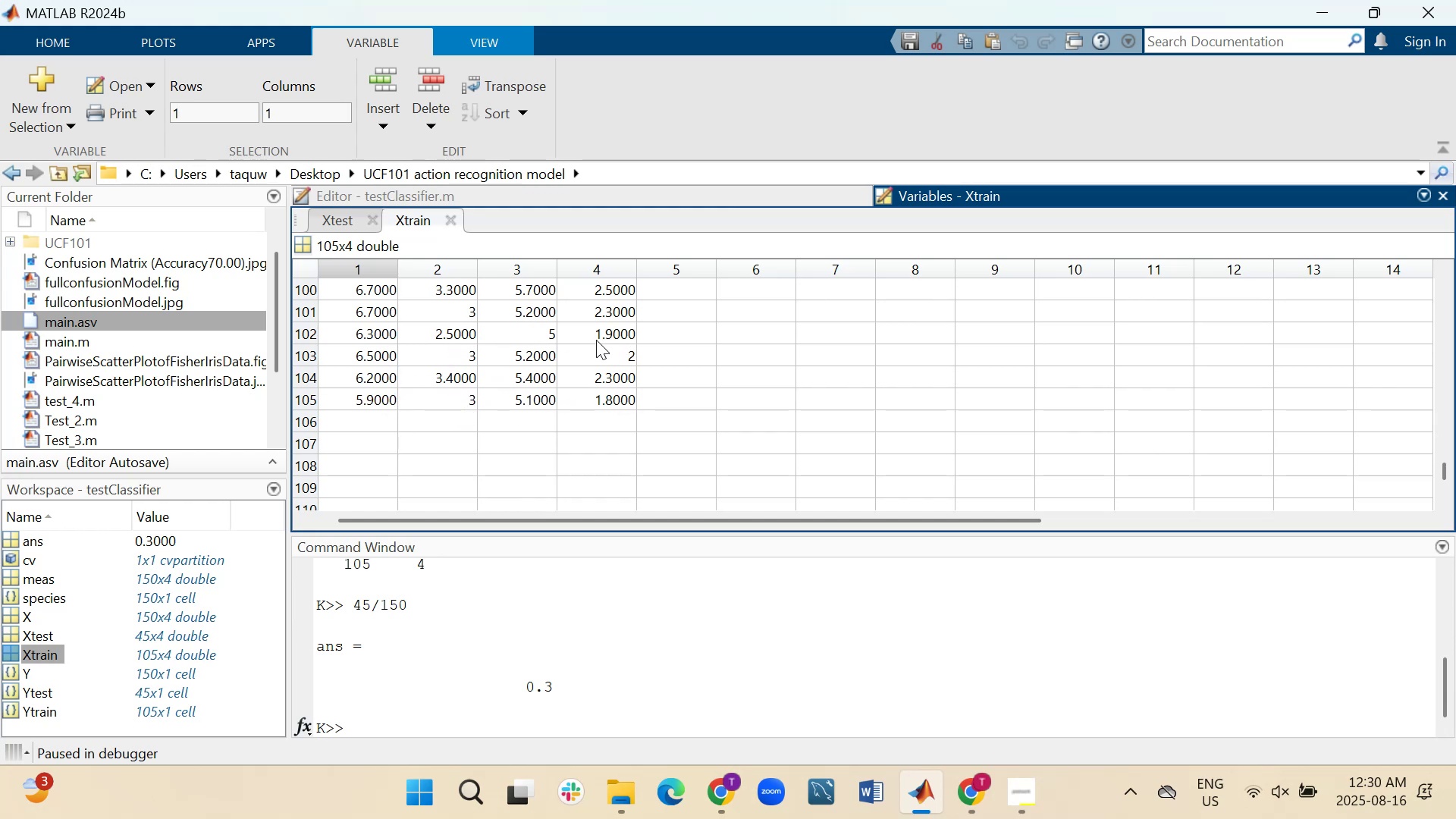 
wait(20.53)
 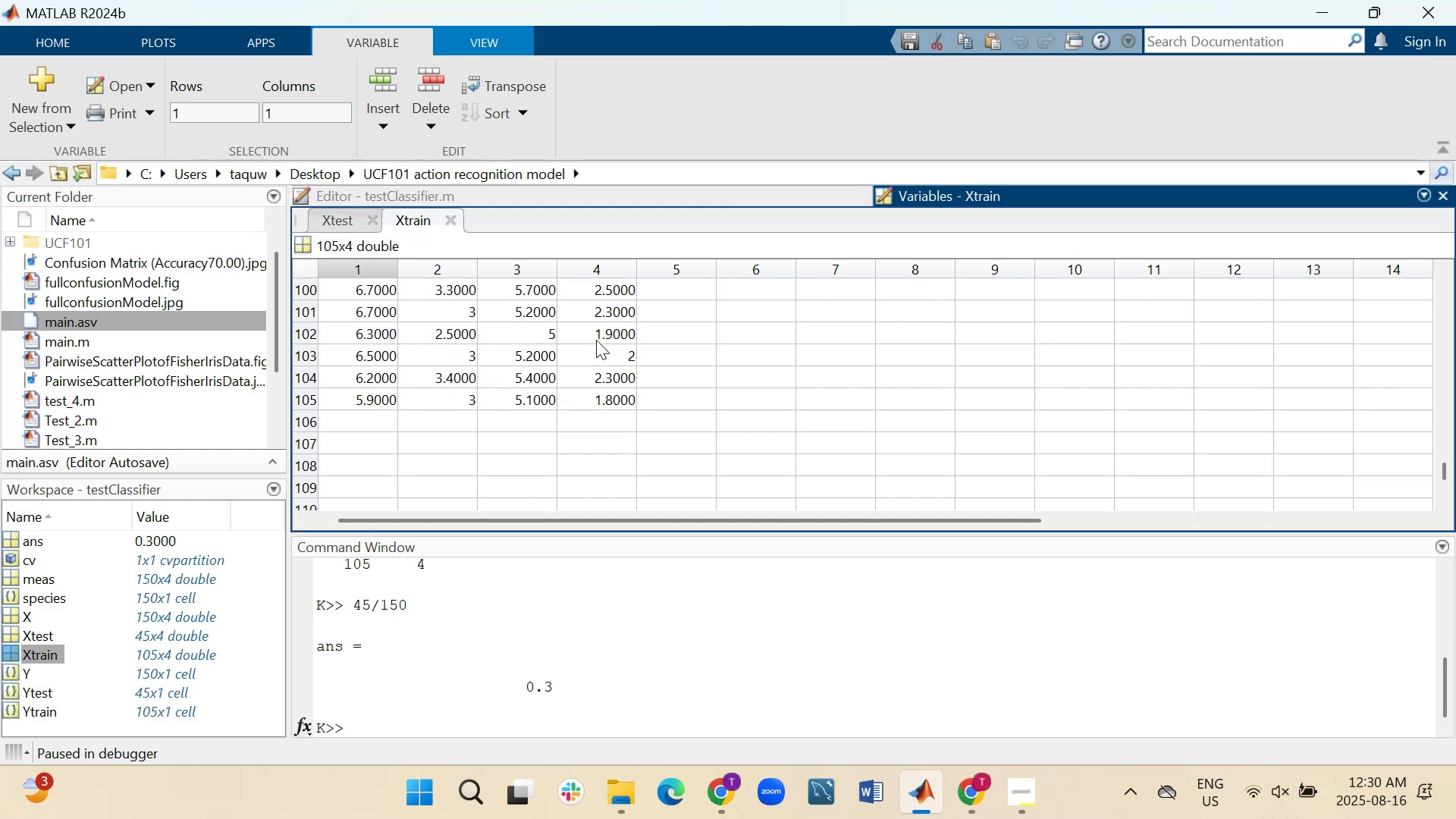 
left_click([442, 224])
 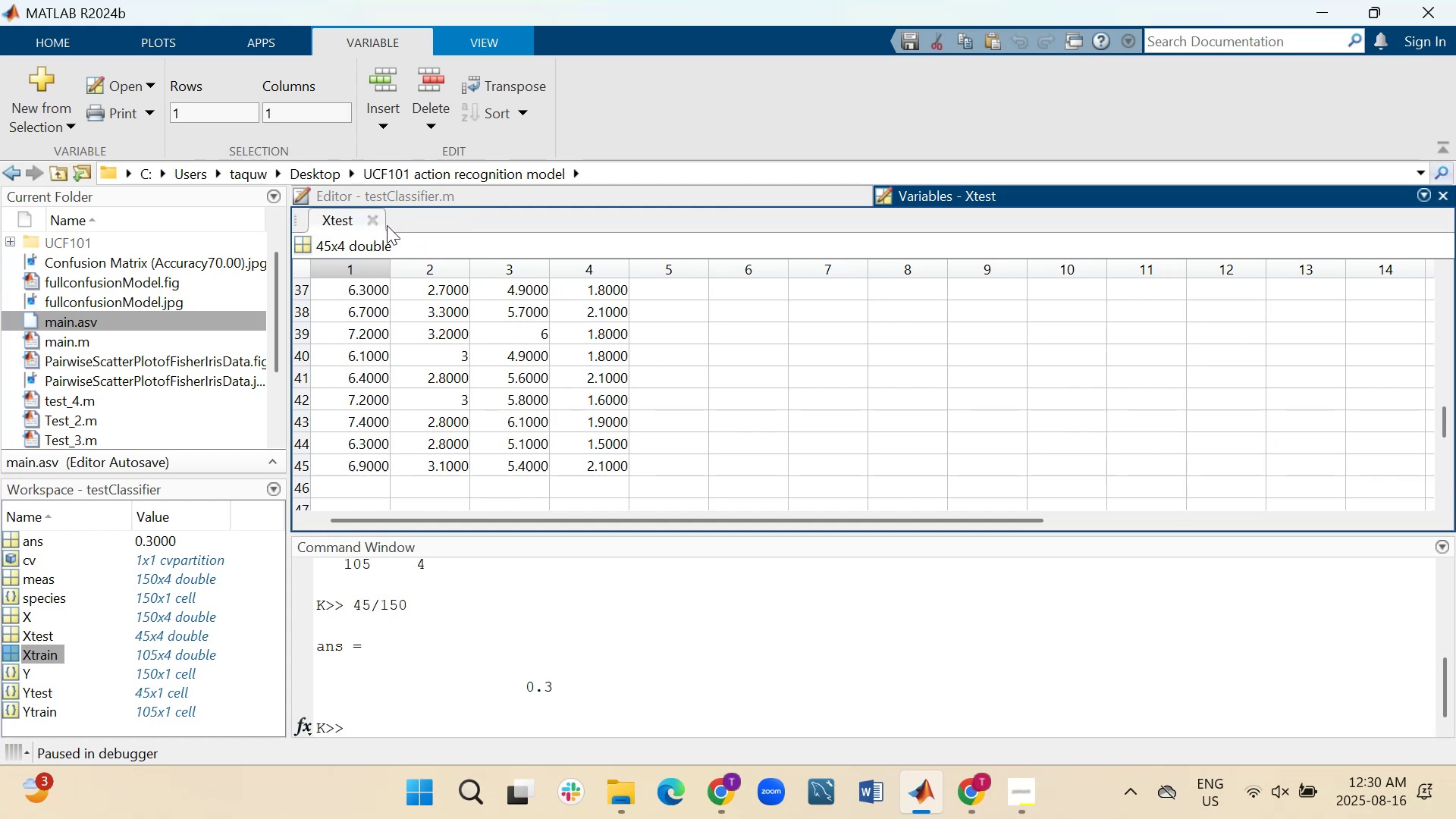 
wait(6.1)
 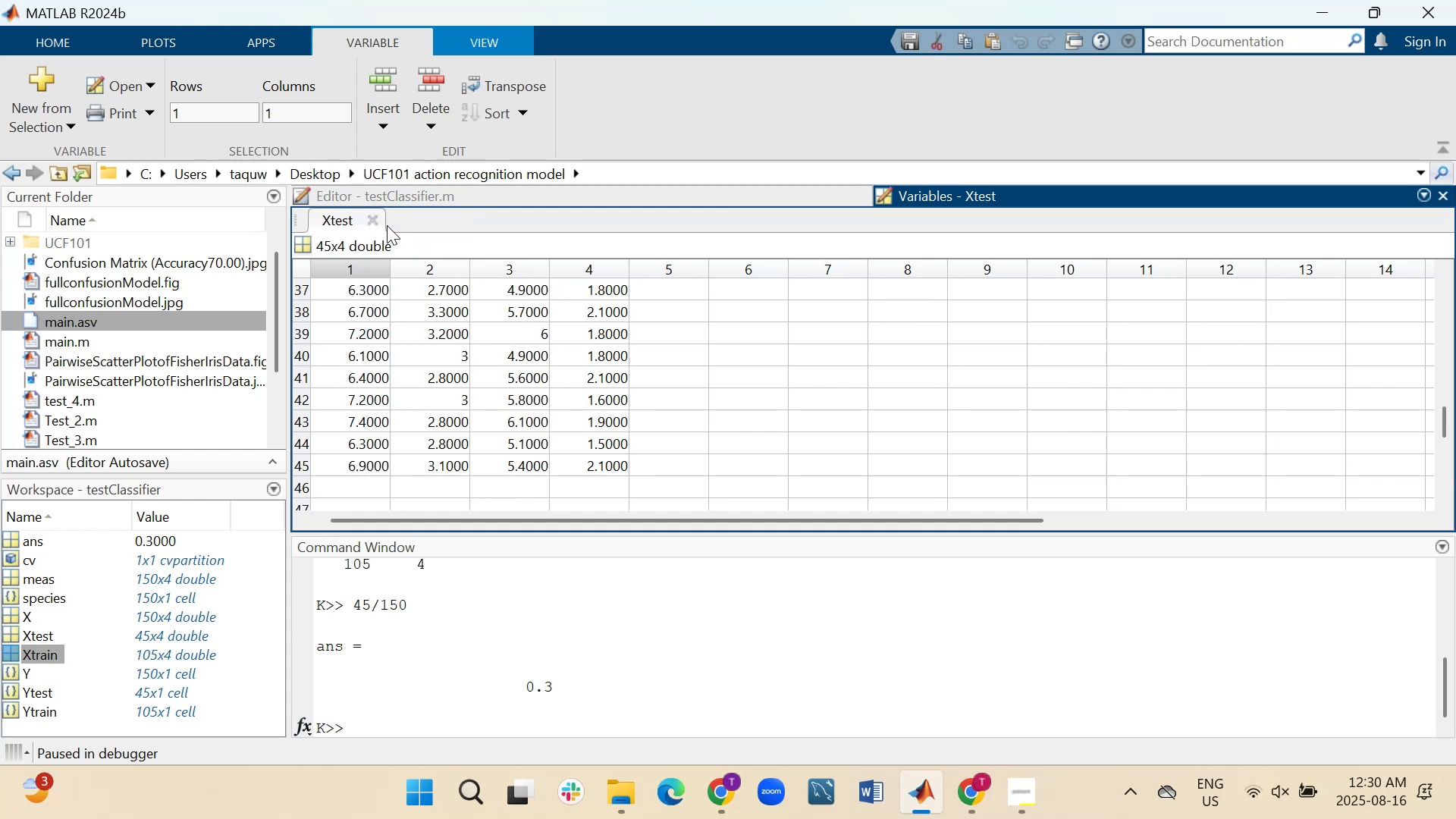 
left_click([371, 220])
 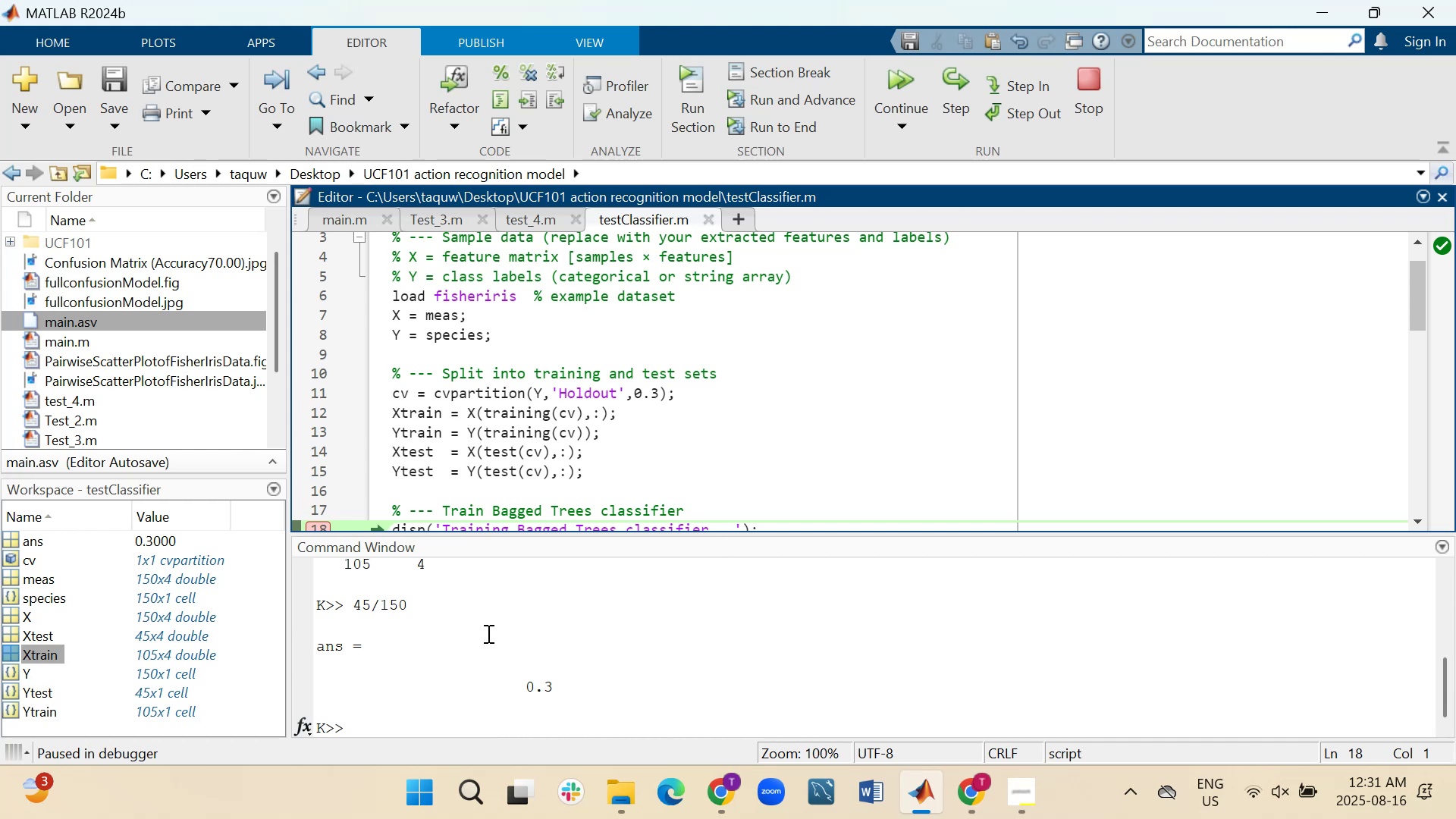 
wait(14.81)
 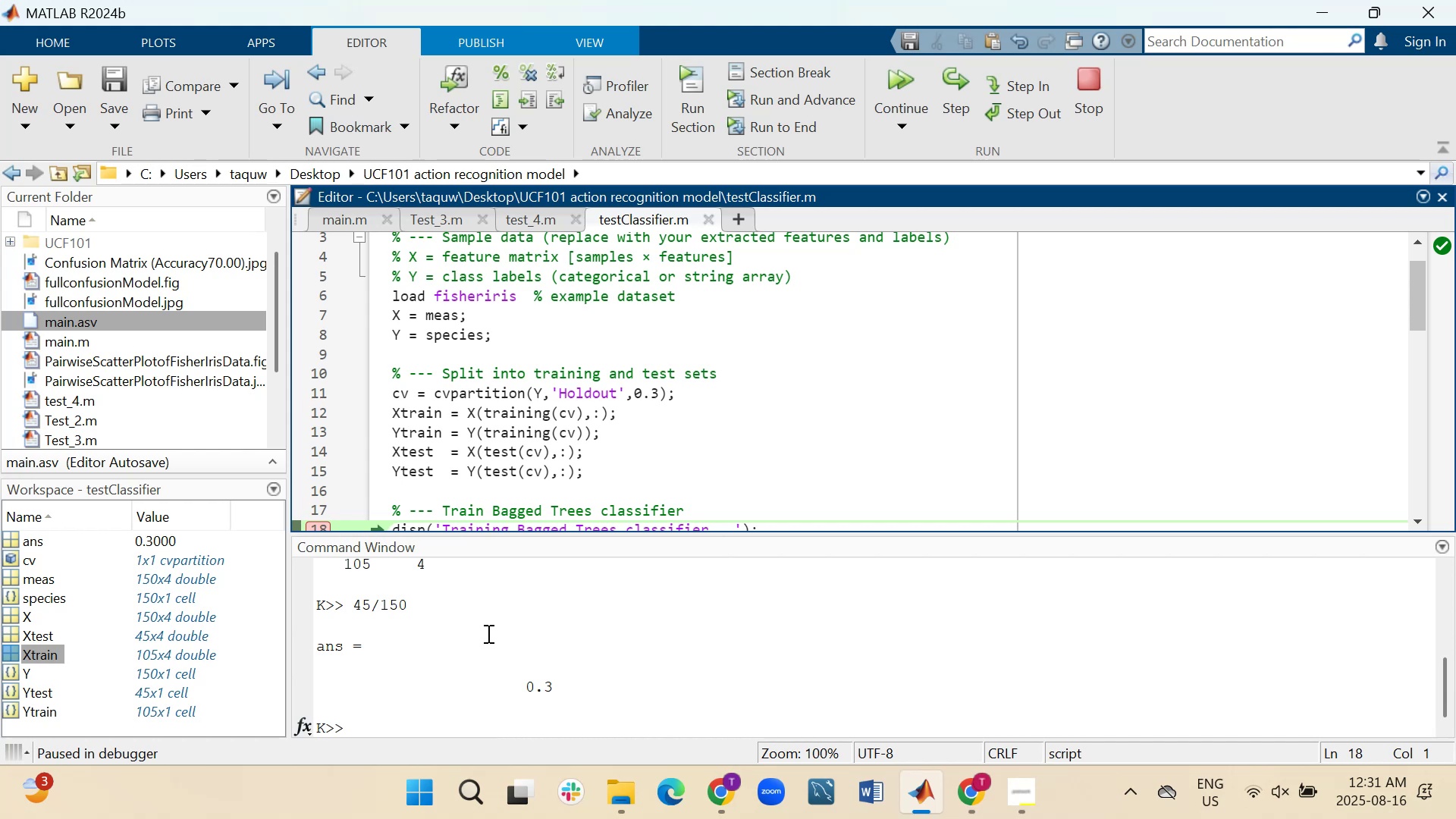 
scroll: coordinate [544, 469], scroll_direction: down, amount: 2.0
 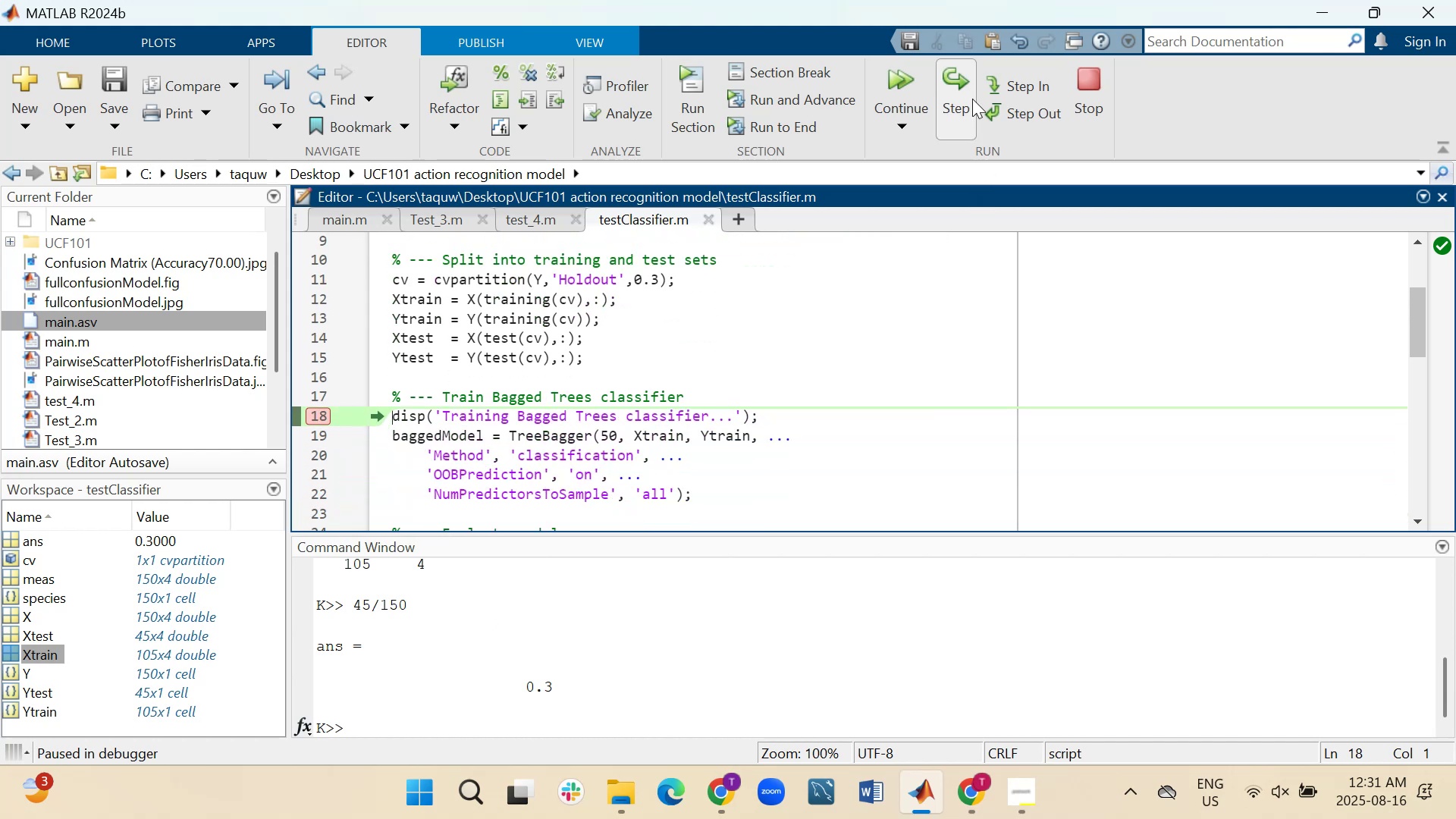 
left_click([962, 83])
 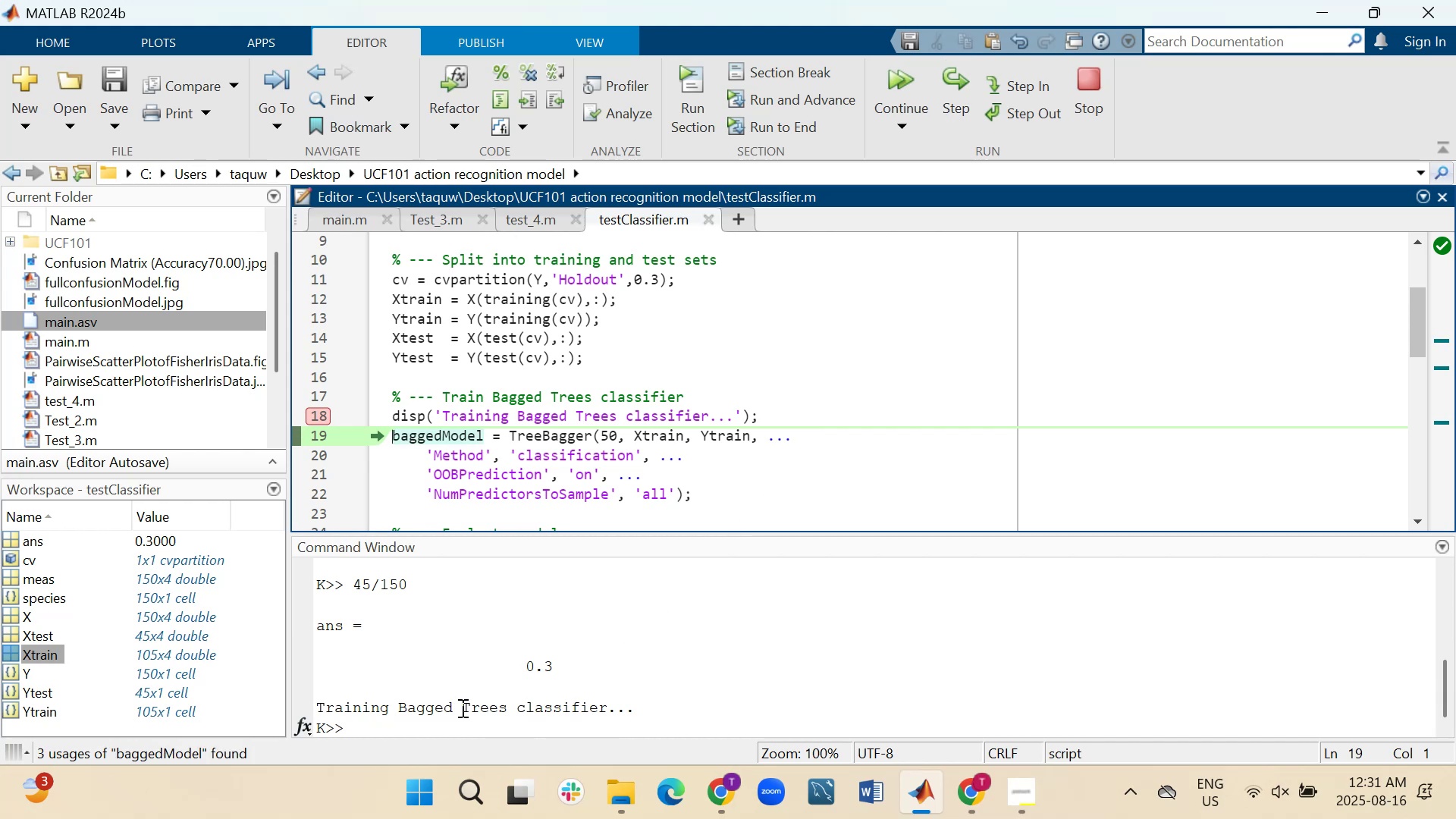 
wait(10.28)
 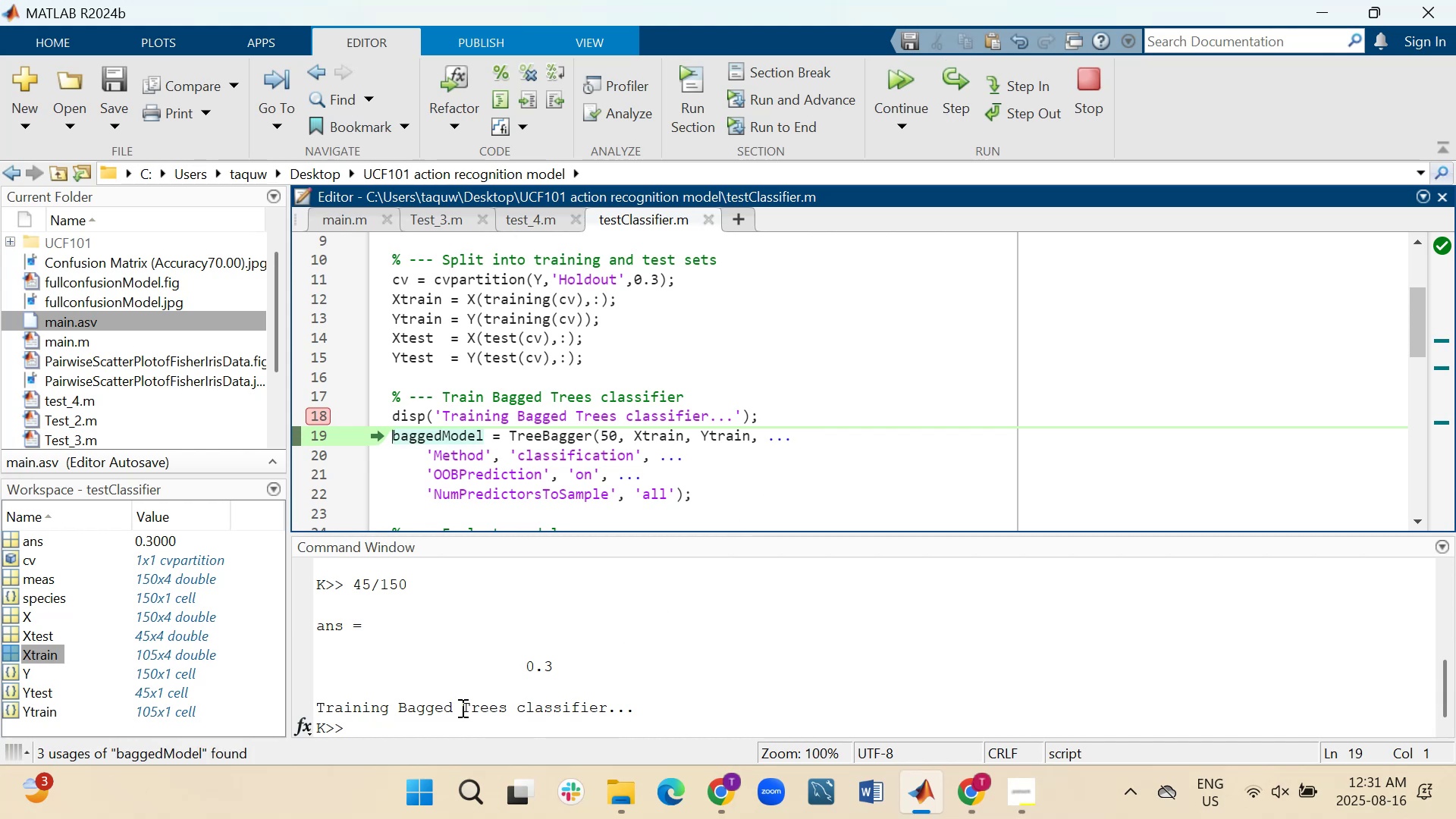 
scroll: coordinate [167, 610], scroll_direction: none, amount: 0.0
 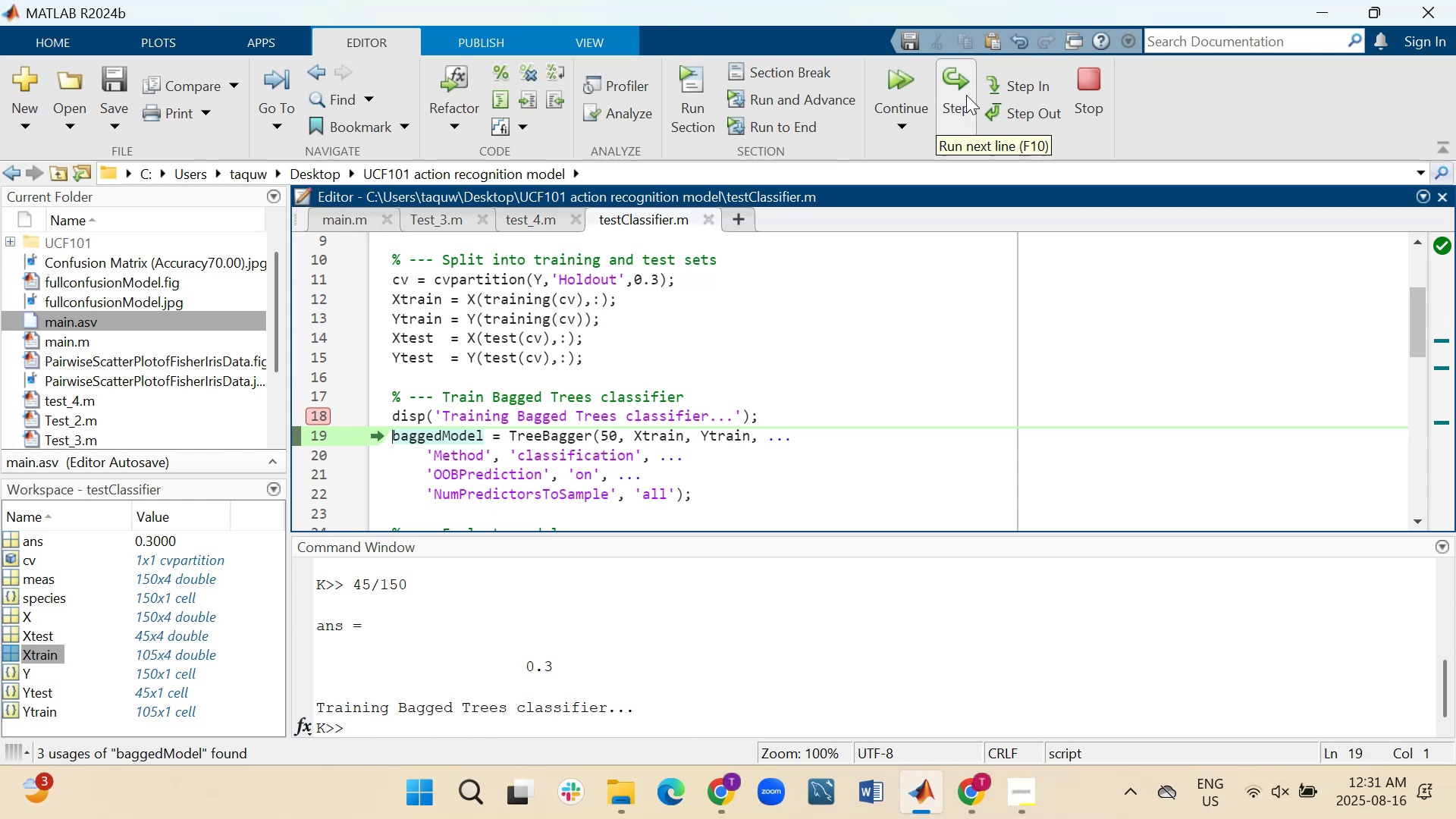 
left_click([966, 93])
 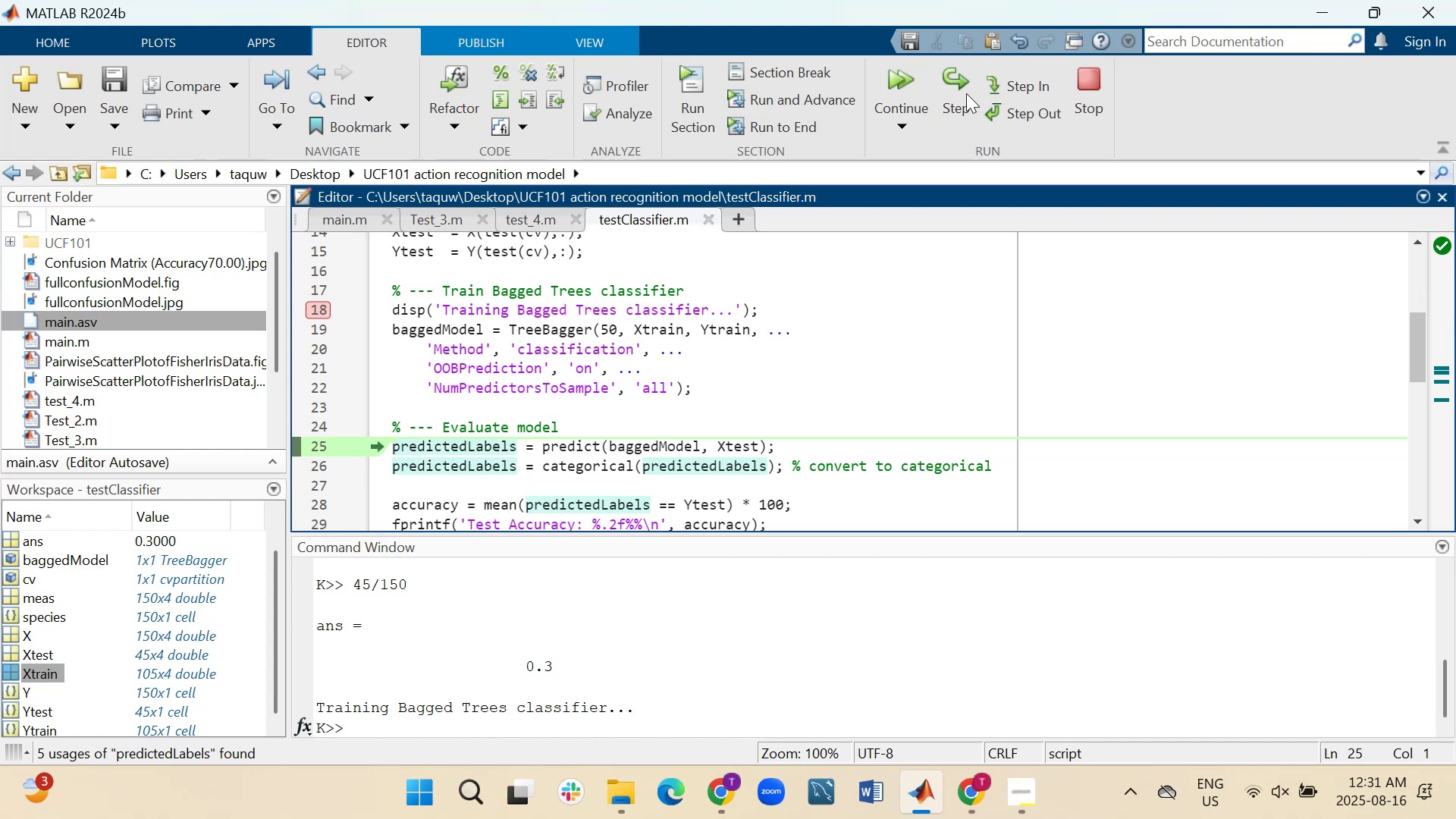 
wait(16.34)
 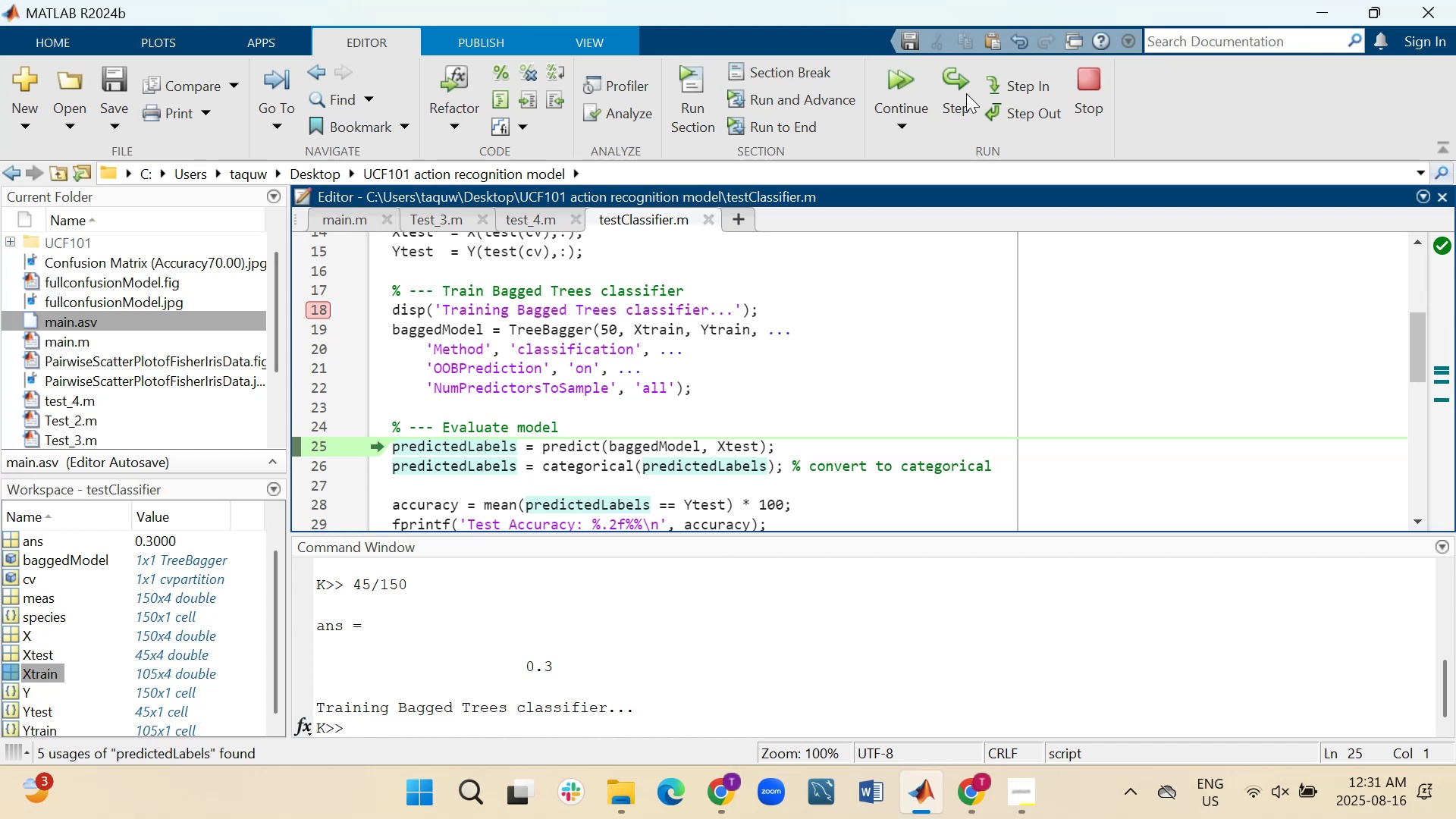 
left_click([966, 93])
 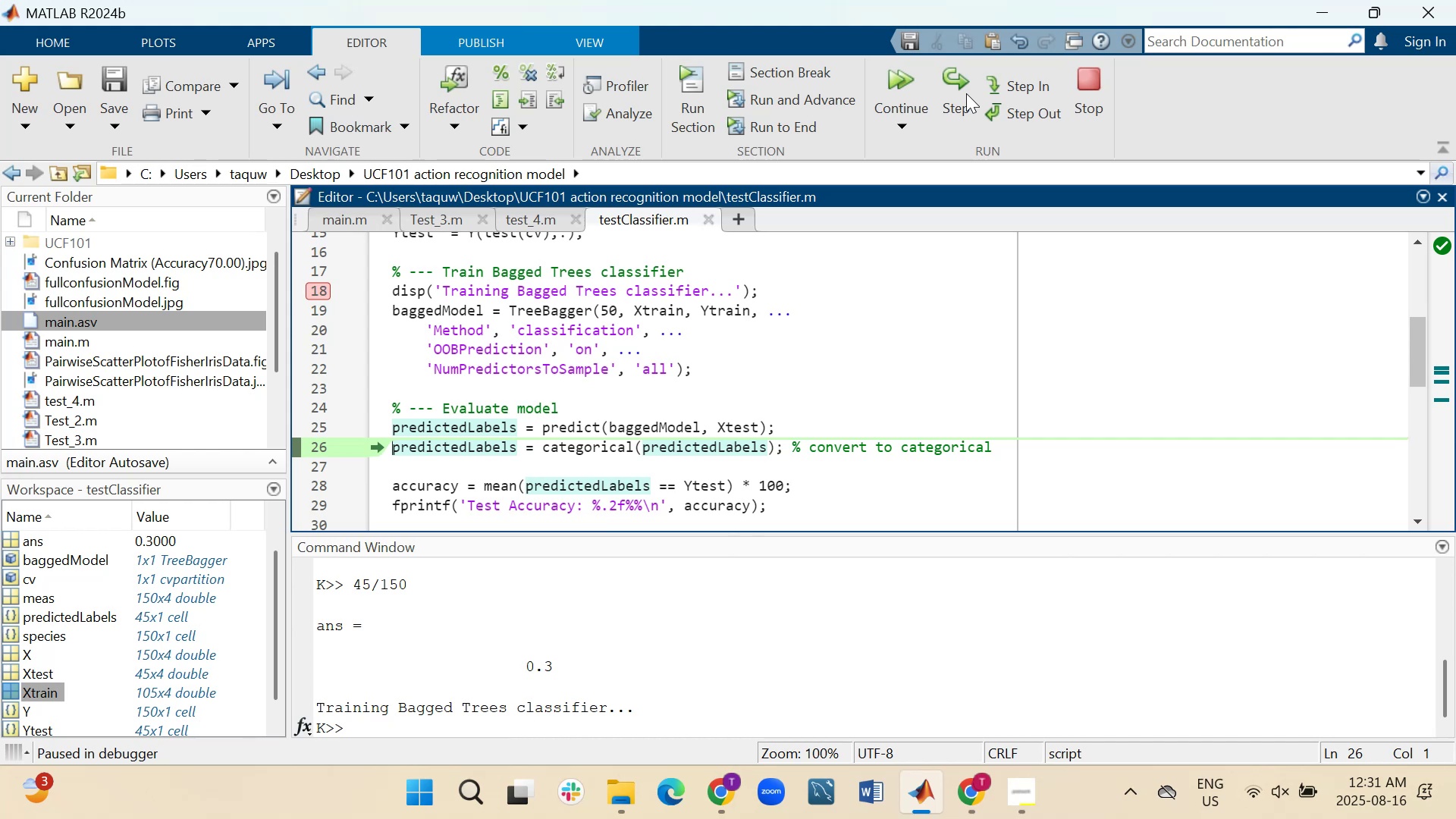 
left_click([966, 93])
 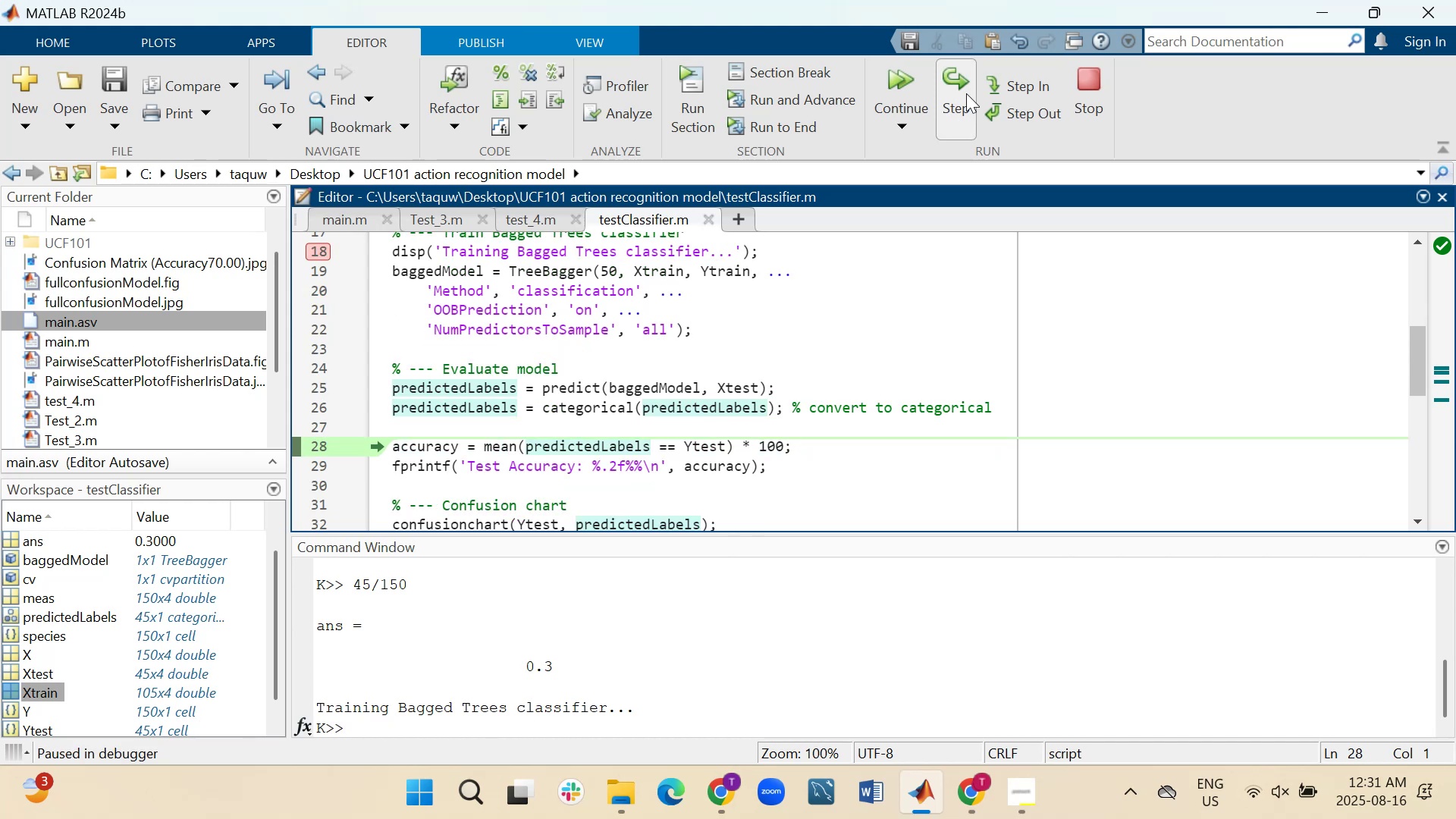 
left_click([966, 93])
 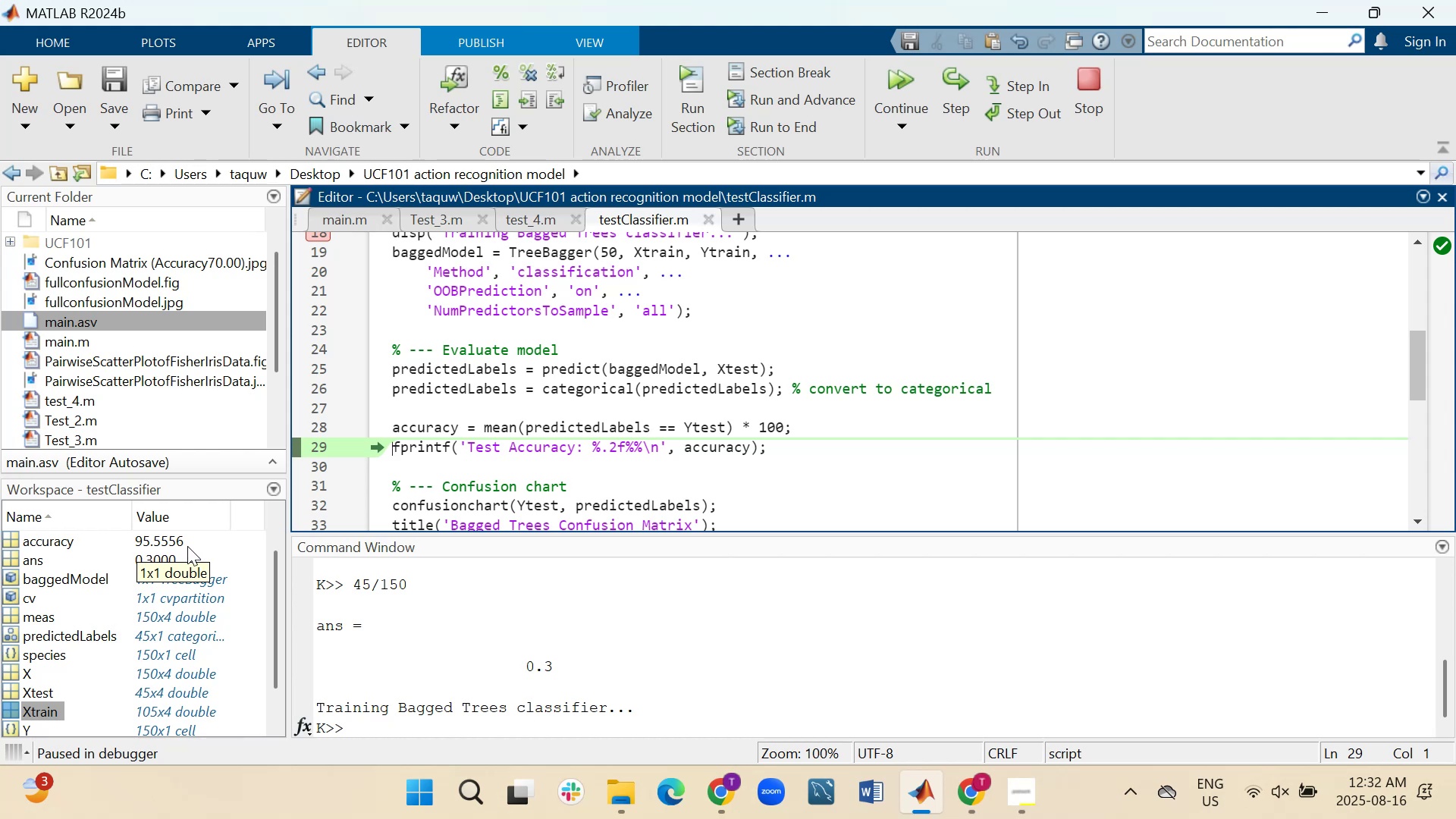 
wait(30.88)
 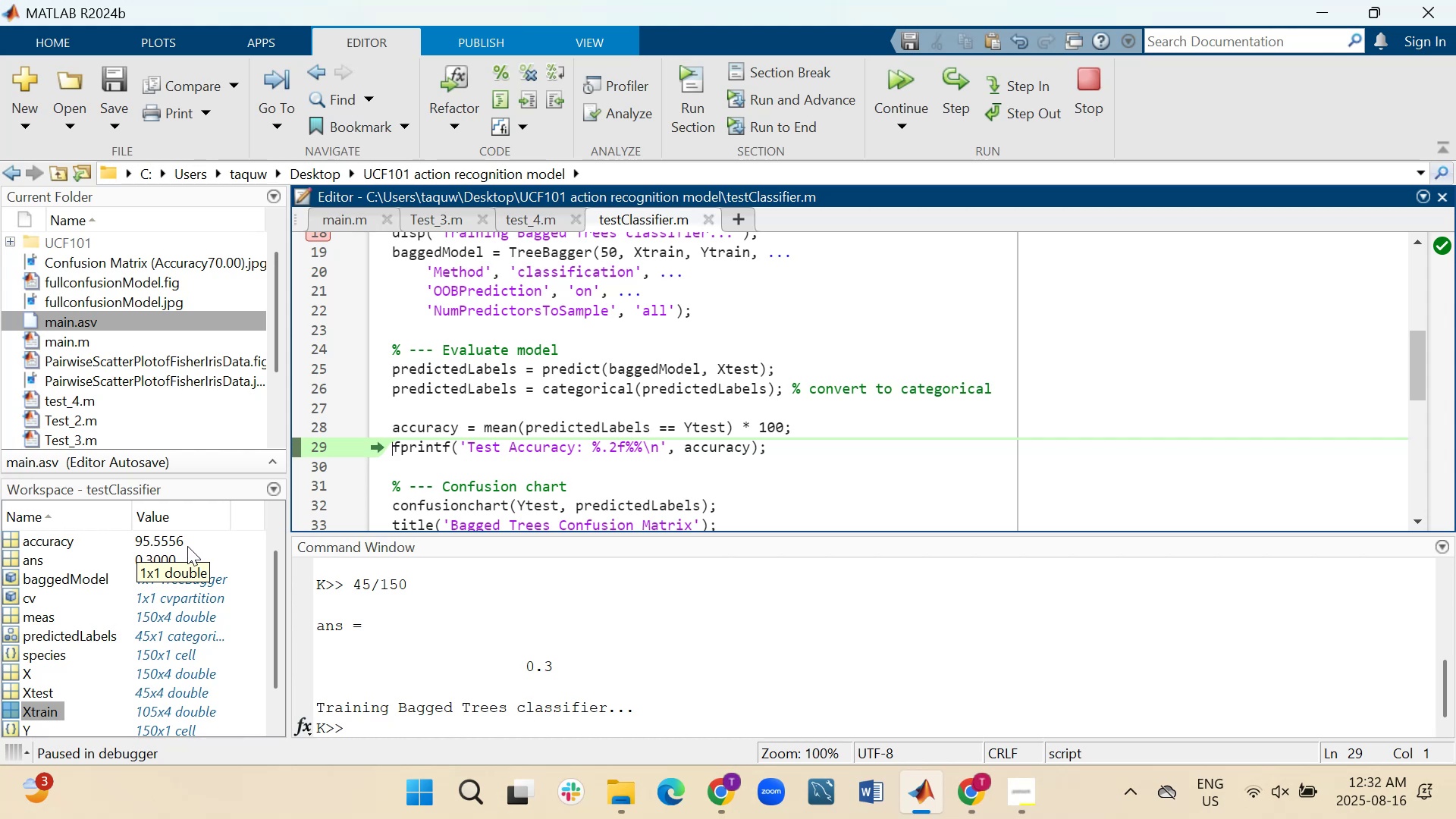 
left_click([957, 91])
 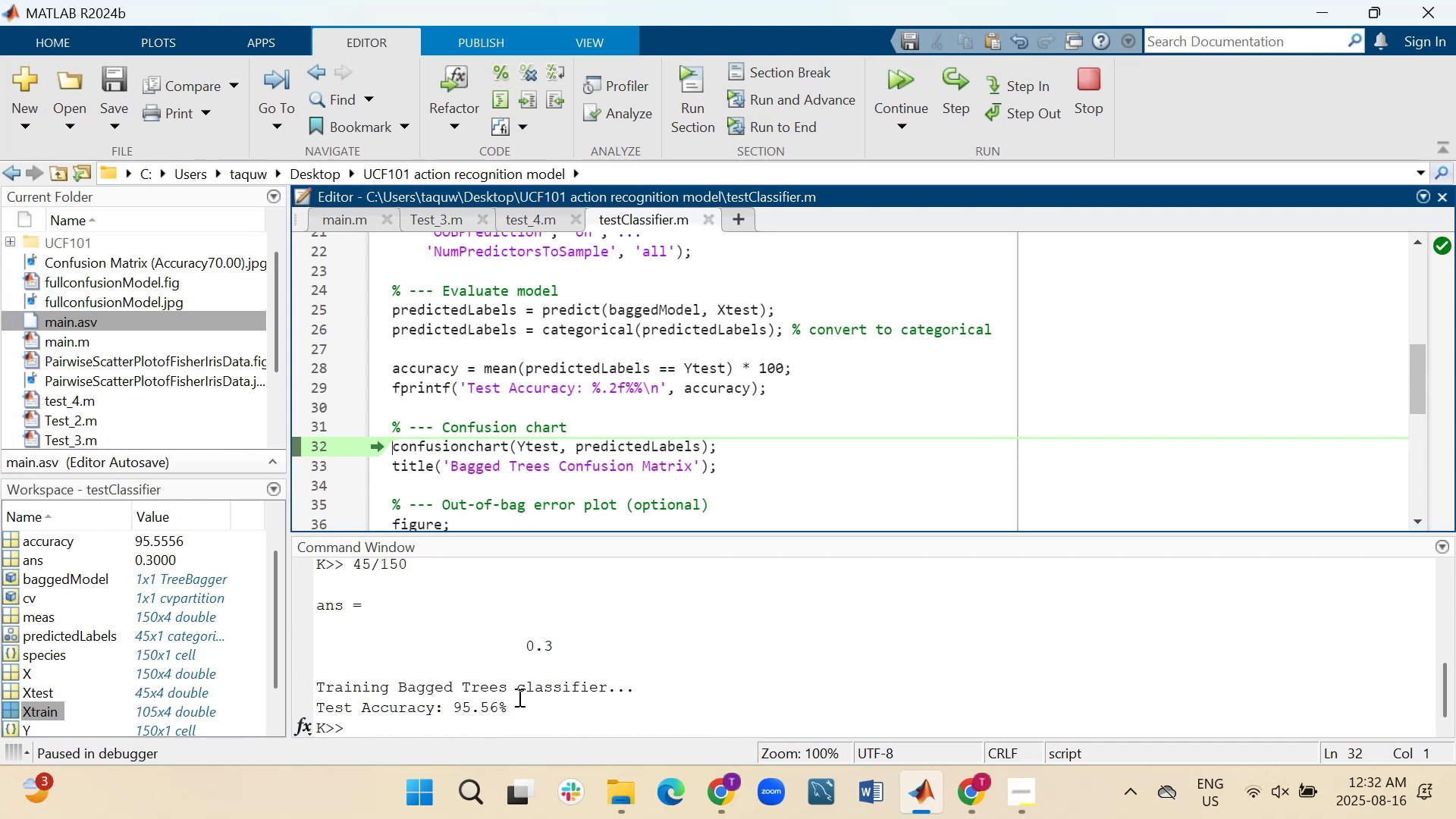 
wait(24.84)
 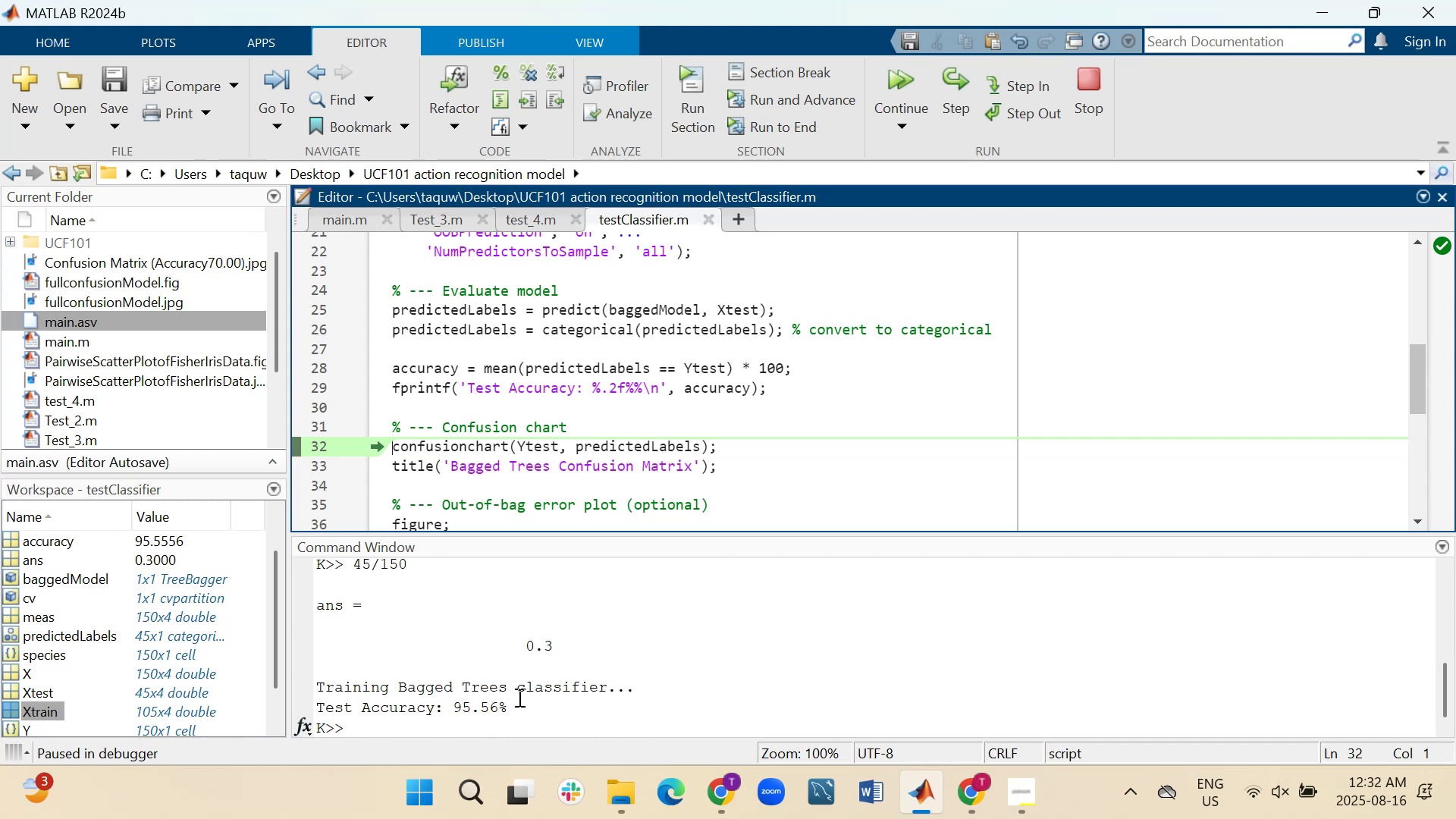 
left_click([956, 75])
 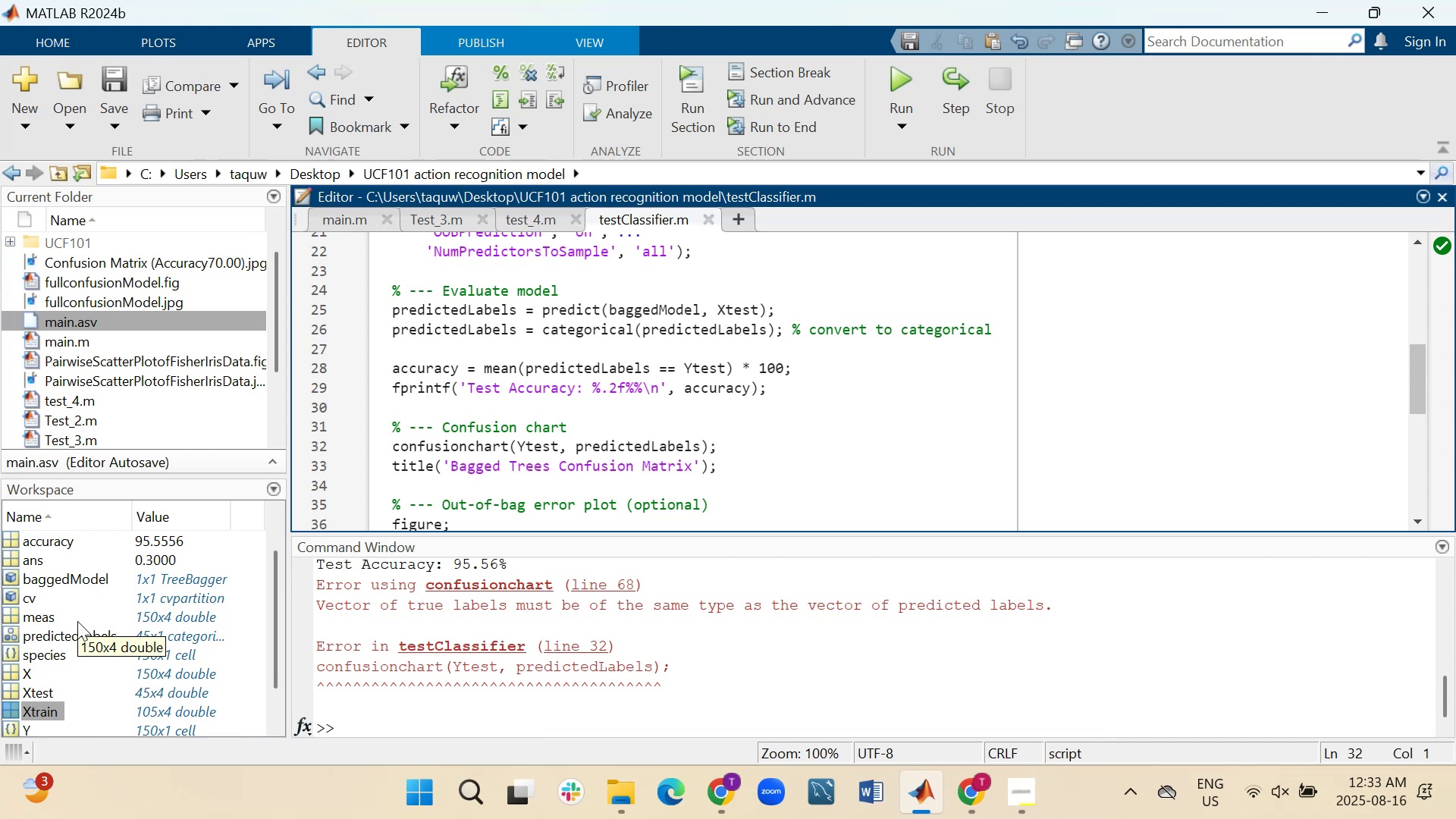 
wait(18.87)
 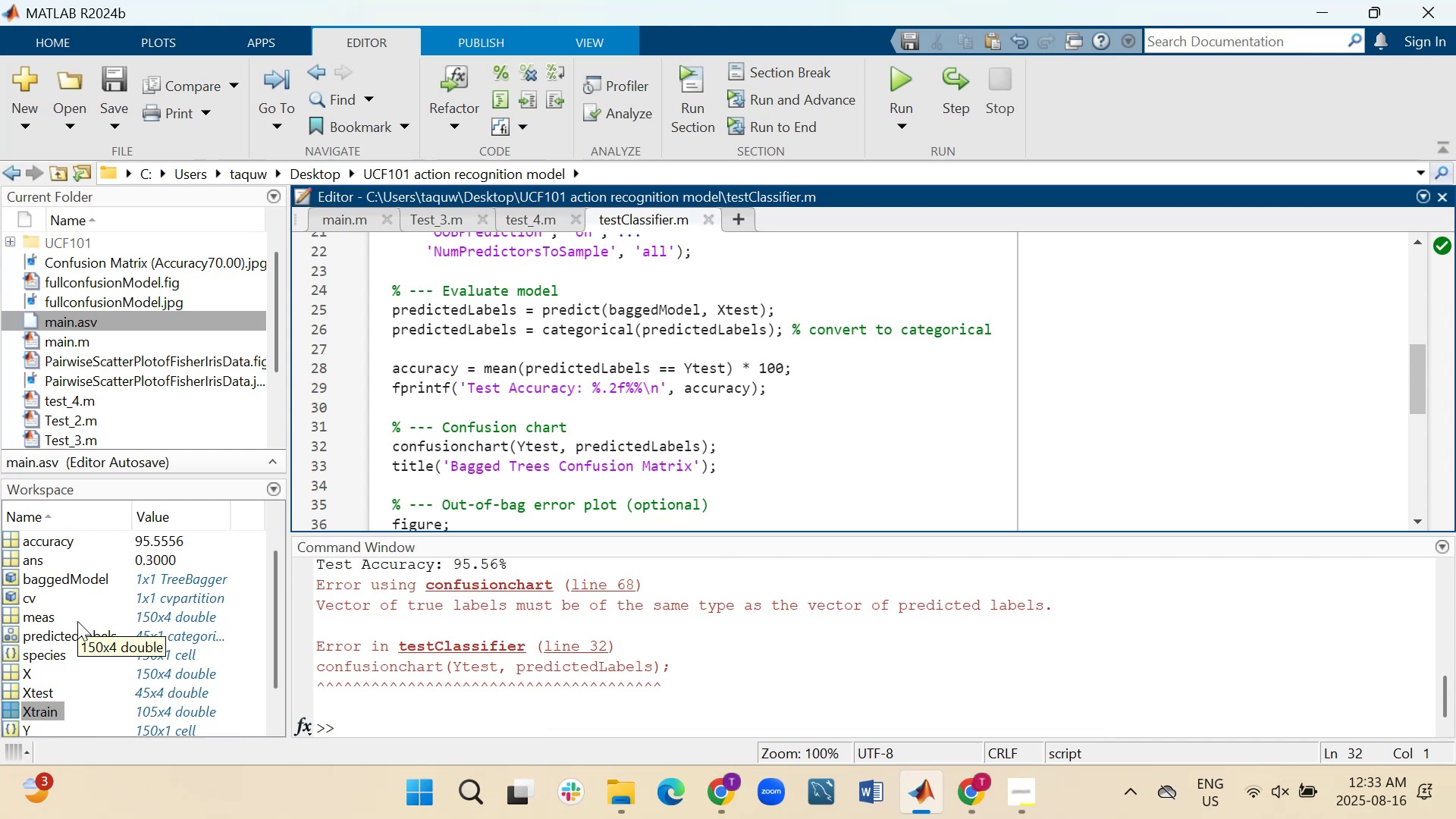 
scroll: coordinate [89, 610], scroll_direction: down, amount: 2.0
 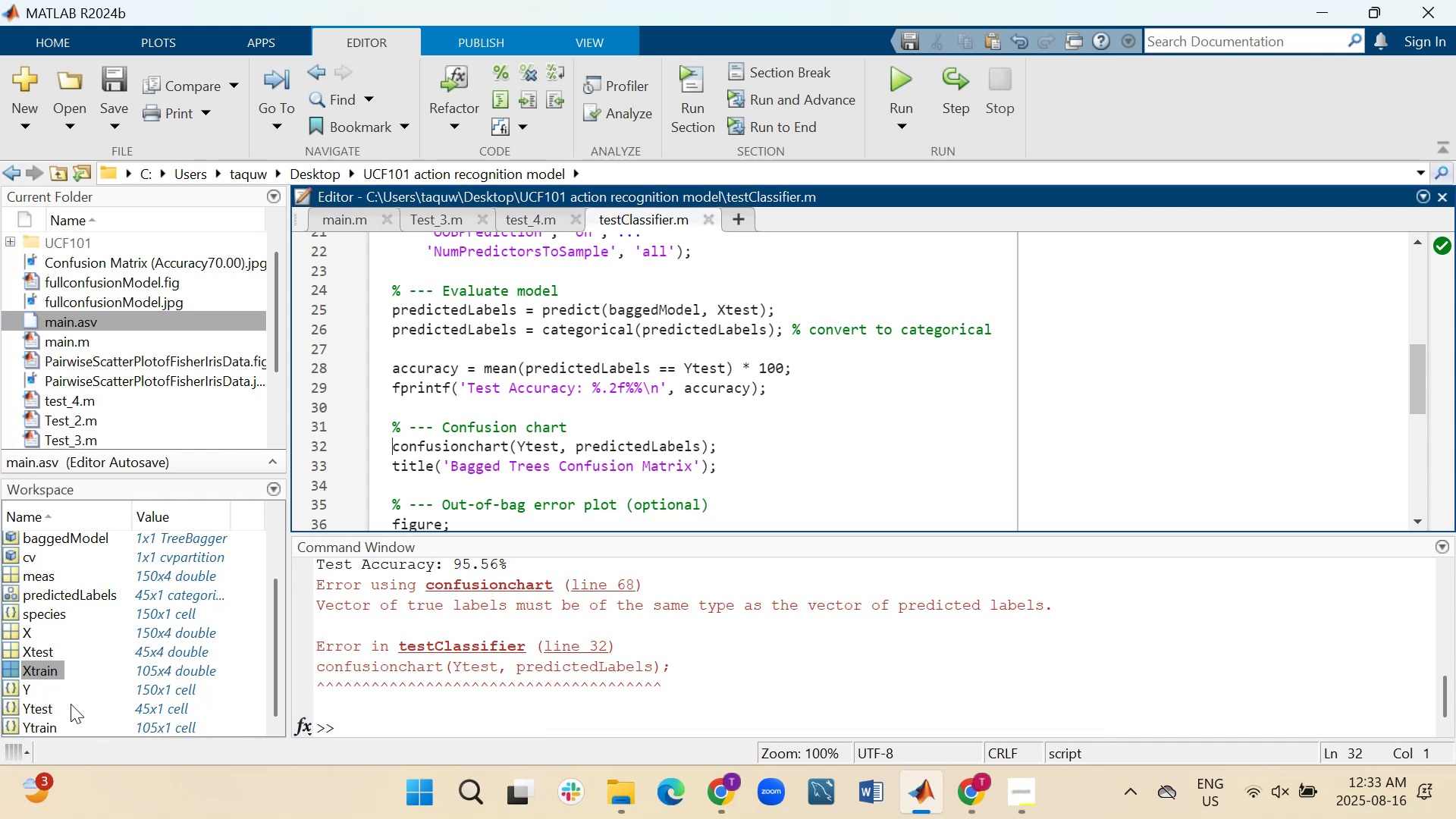 
mouse_move([12, 694])
 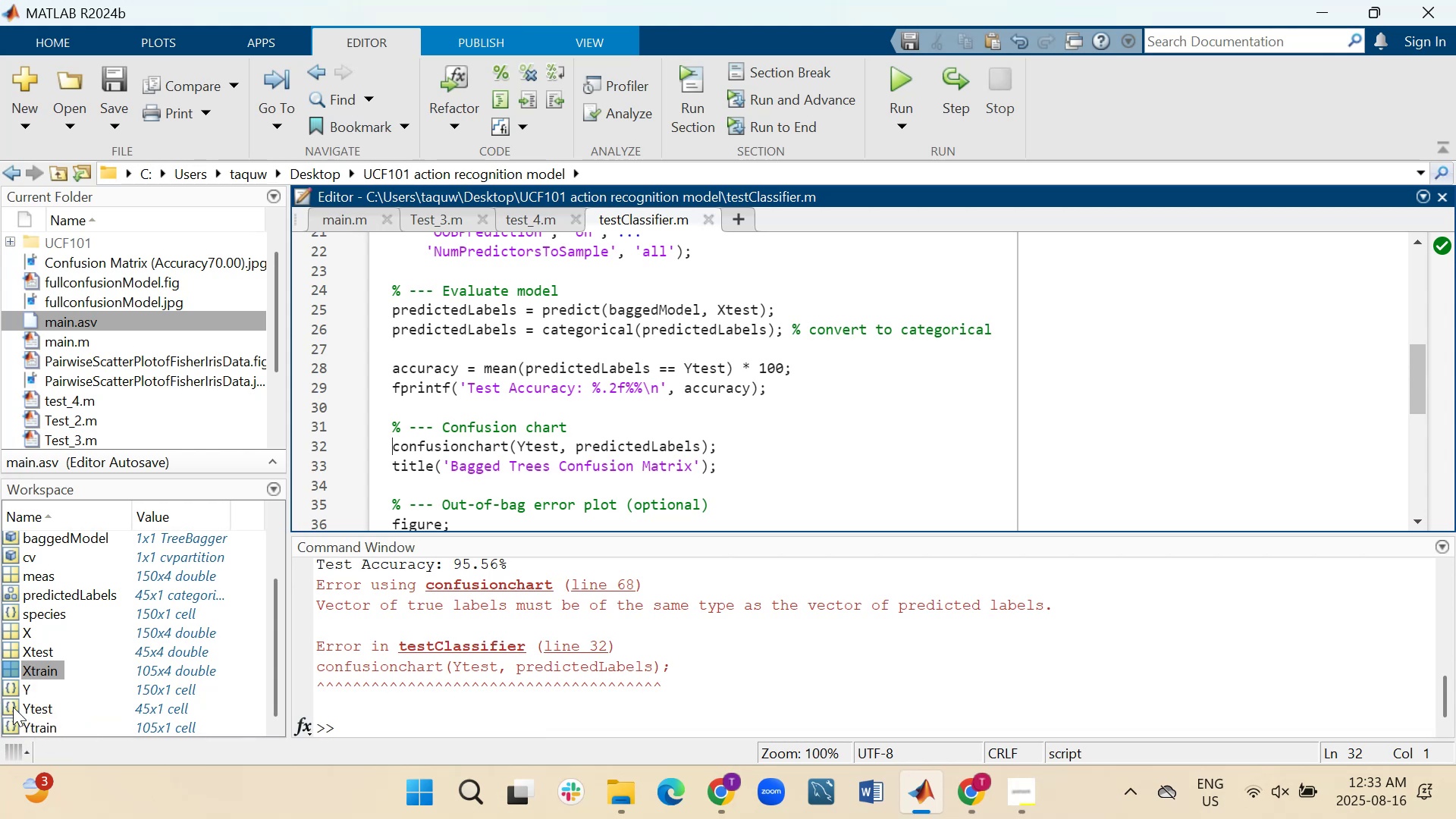 
wait(7.57)
 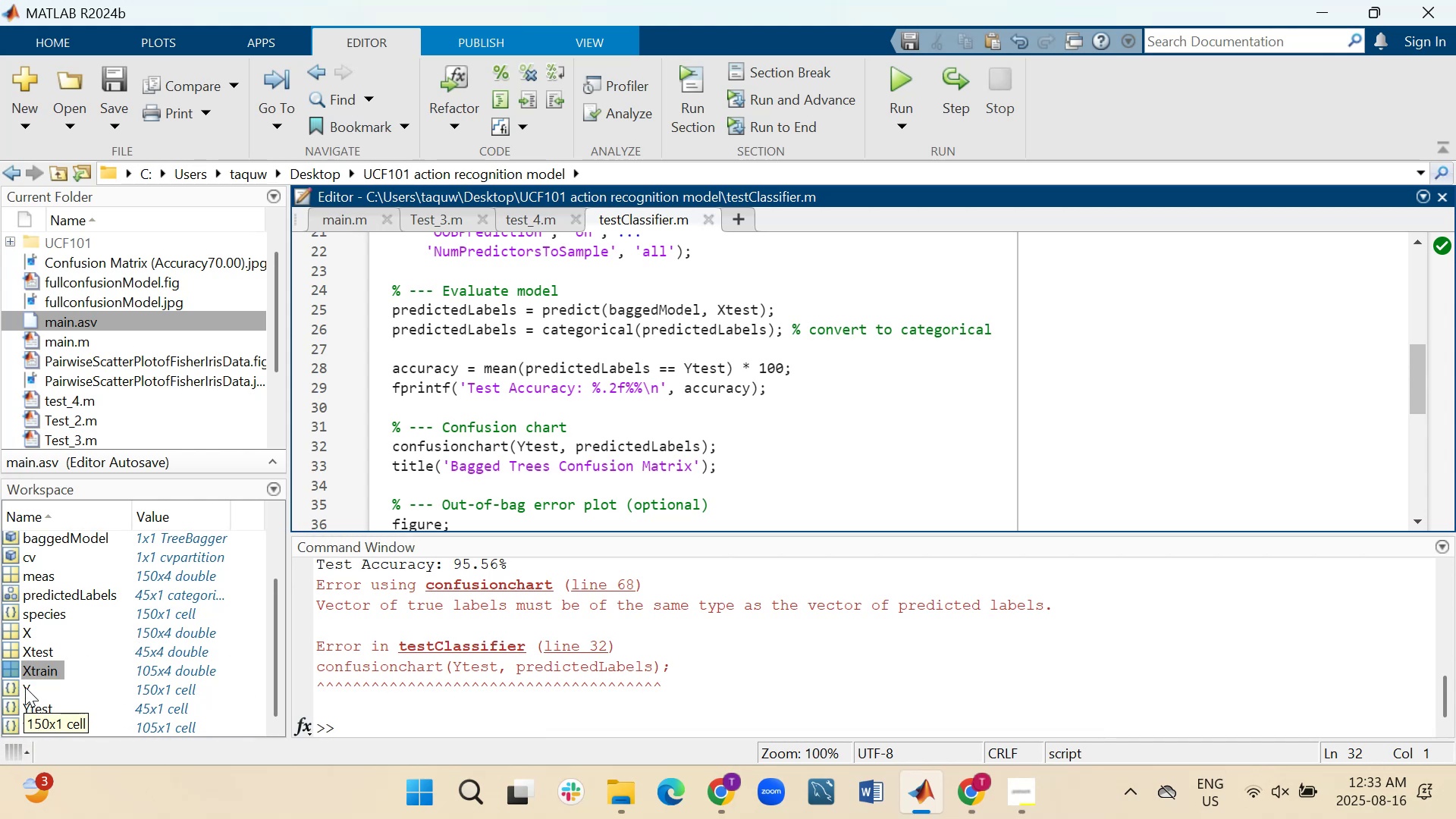 
double_click([13, 725])
 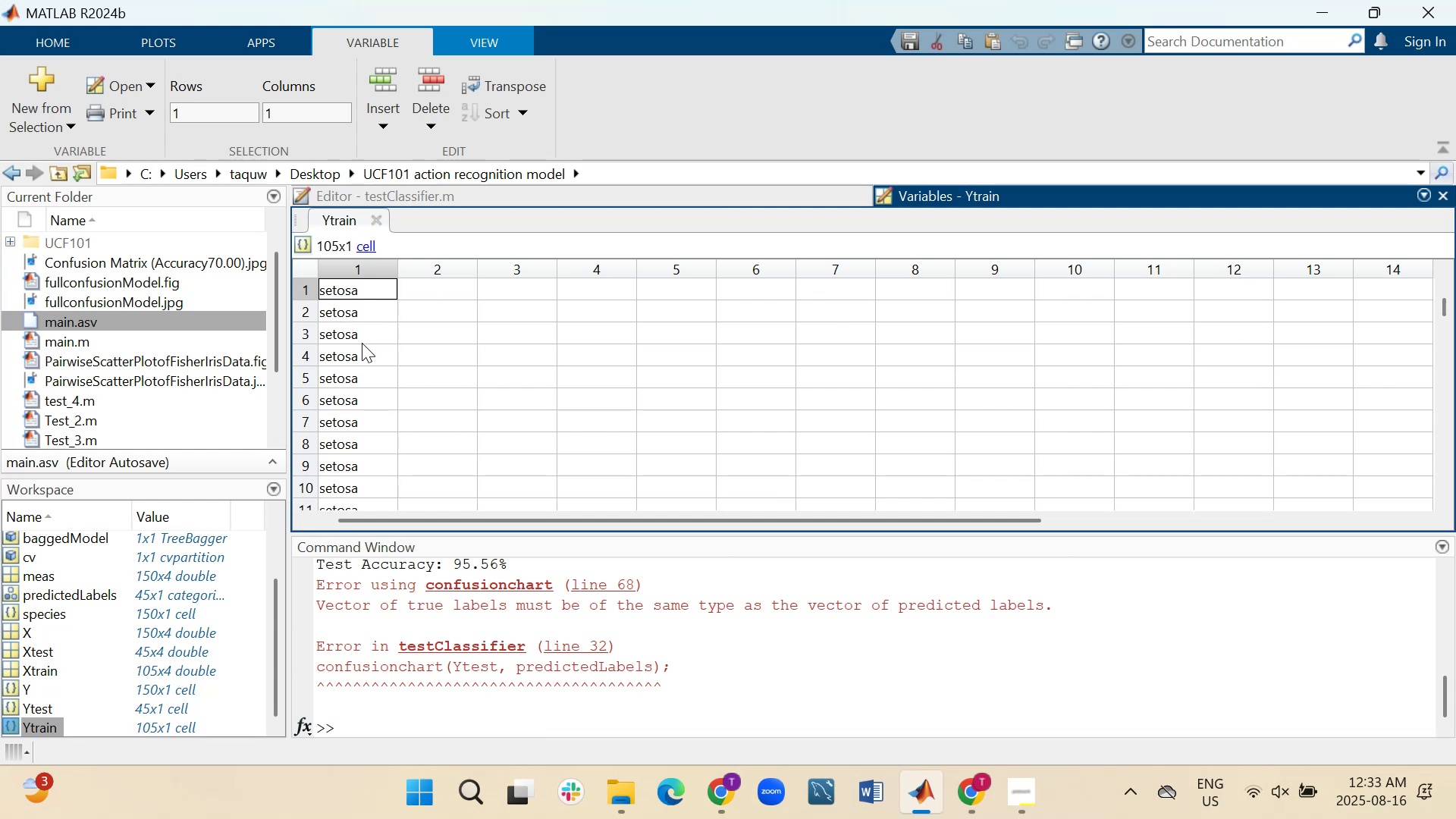 
wait(22.03)
 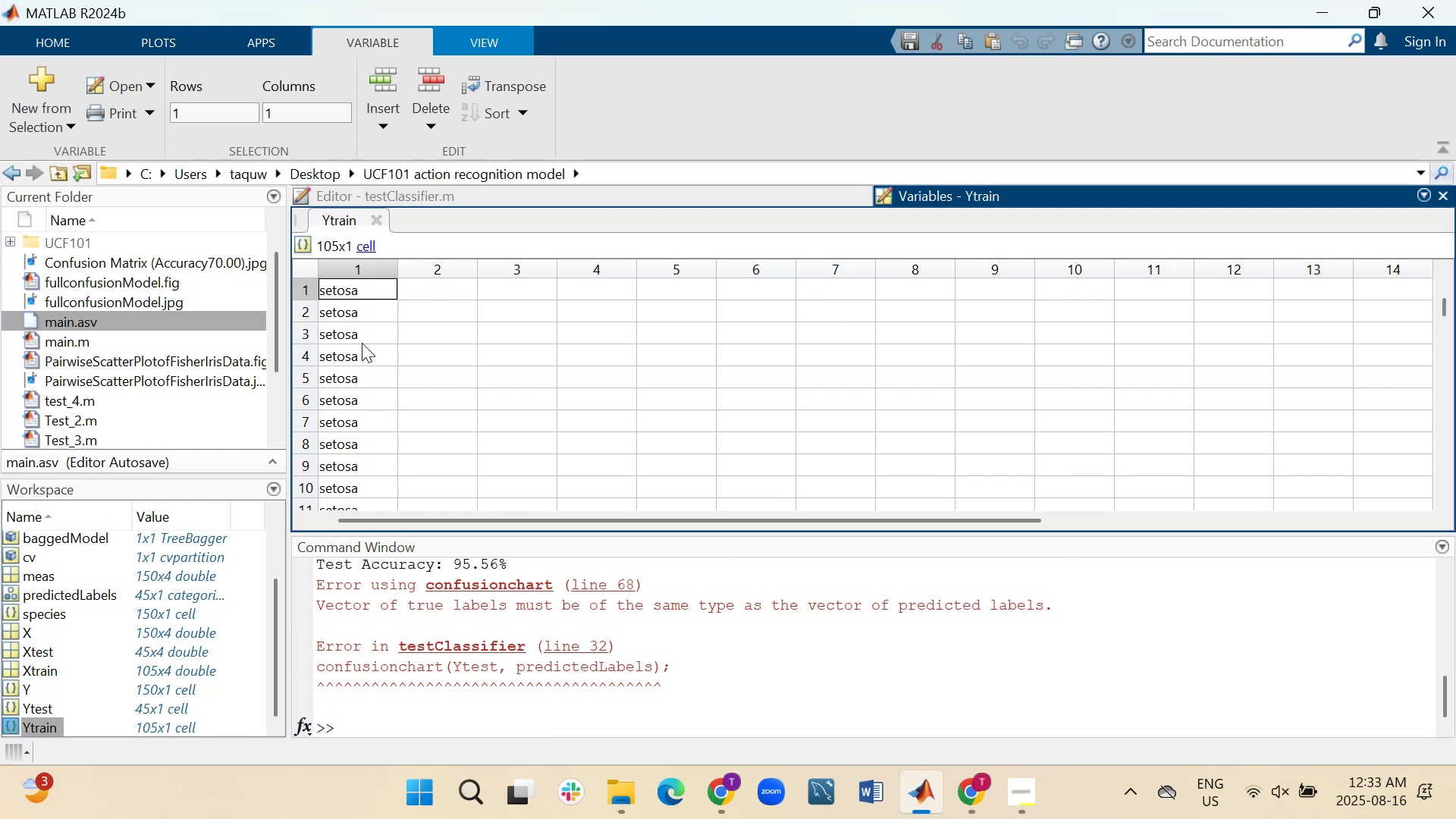 
scroll: coordinate [350, 393], scroll_direction: down, amount: 12.0
 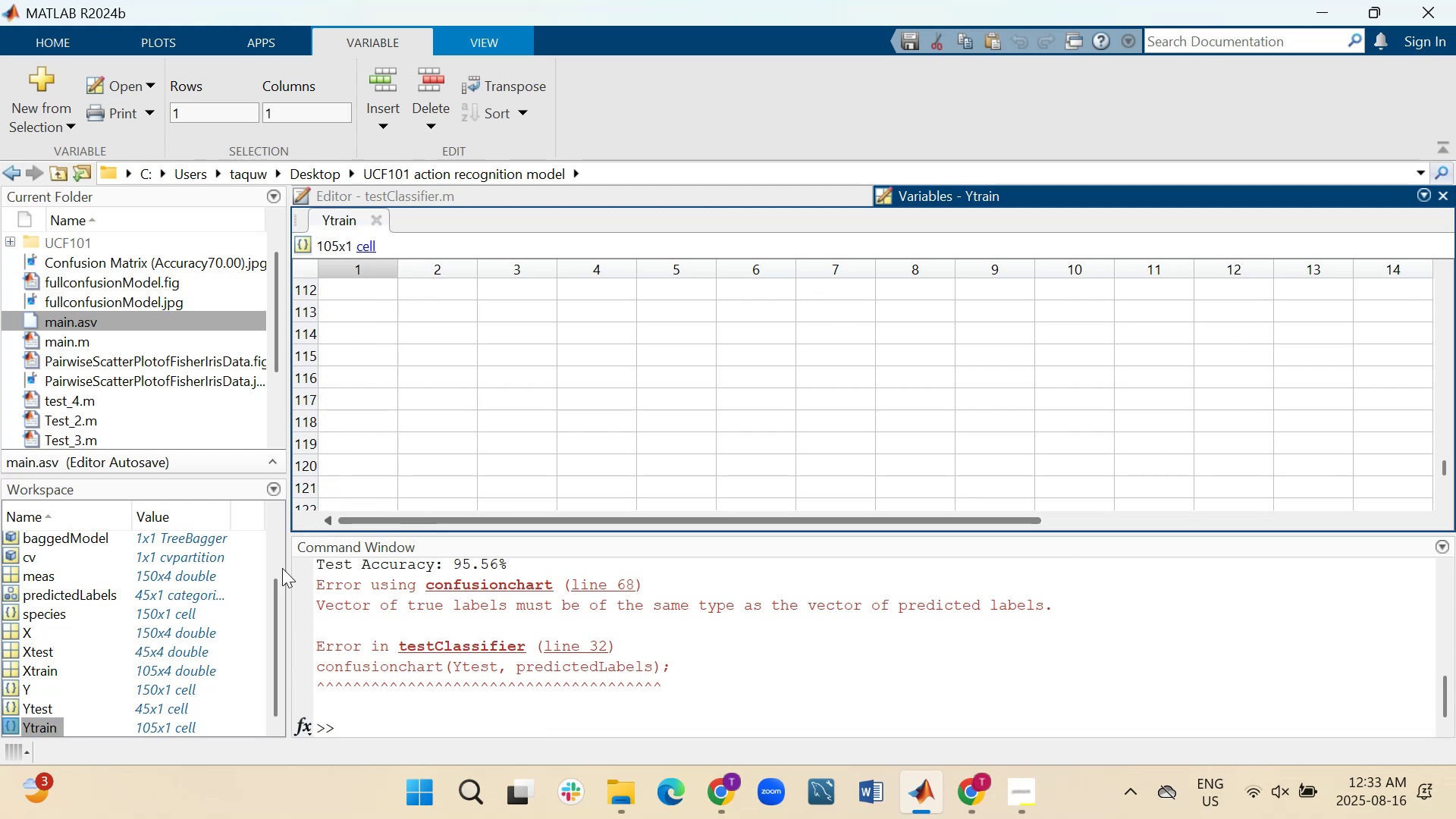 
scroll: coordinate [403, 438], scroll_direction: up, amount: 35.0
 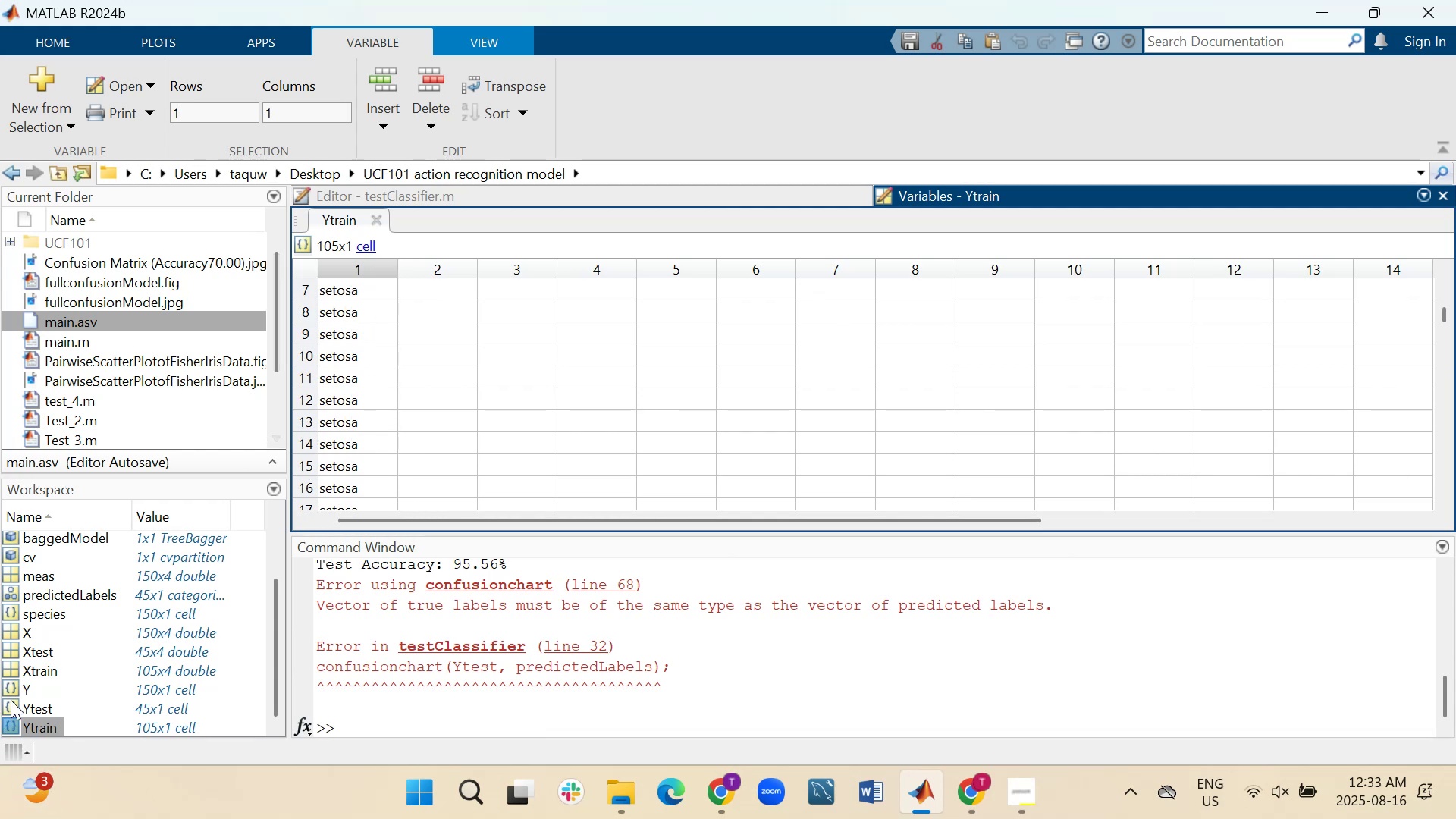 
double_click([11, 700])
 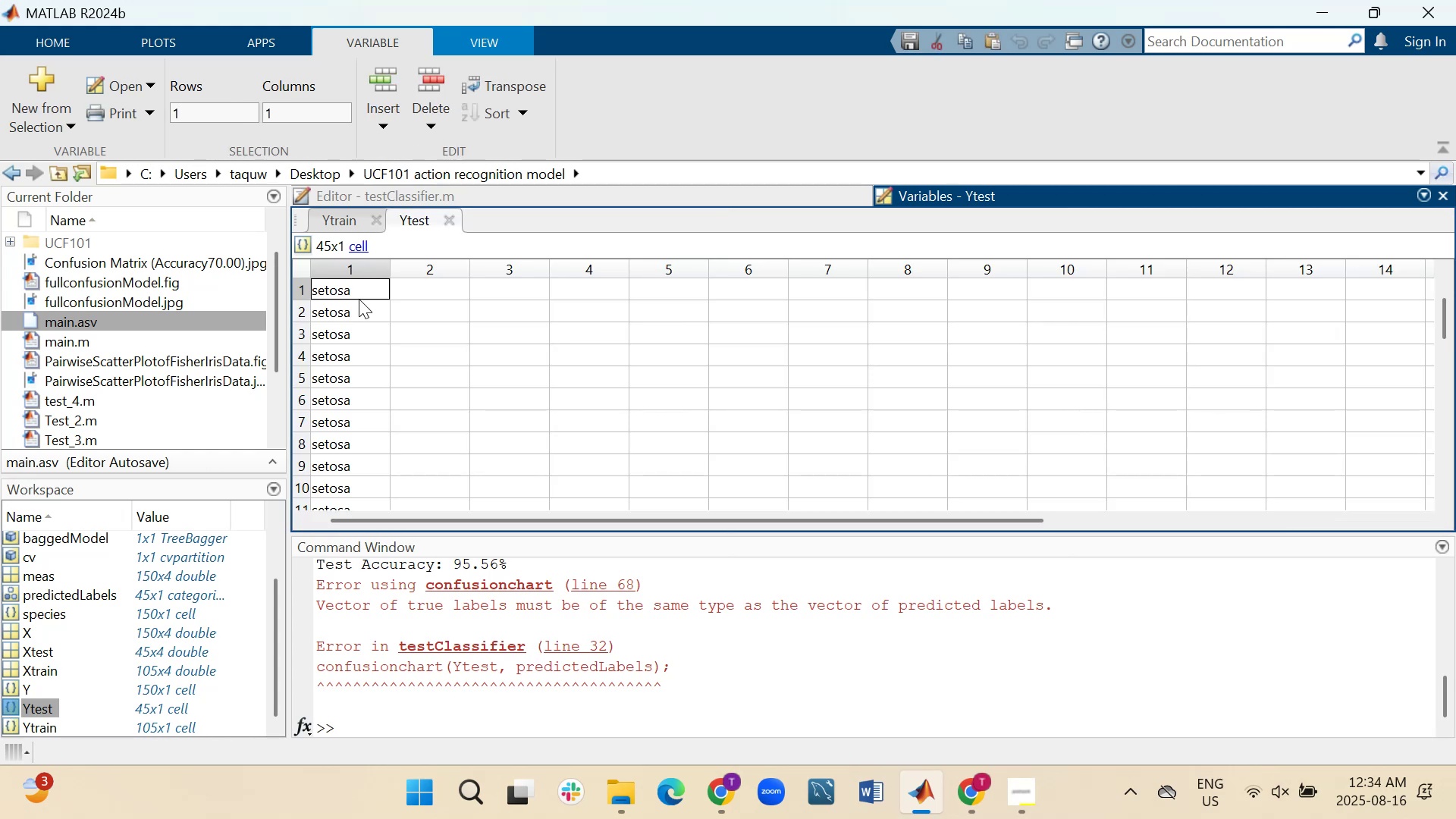 
scroll: coordinate [357, 300], scroll_direction: down, amount: 3.0
 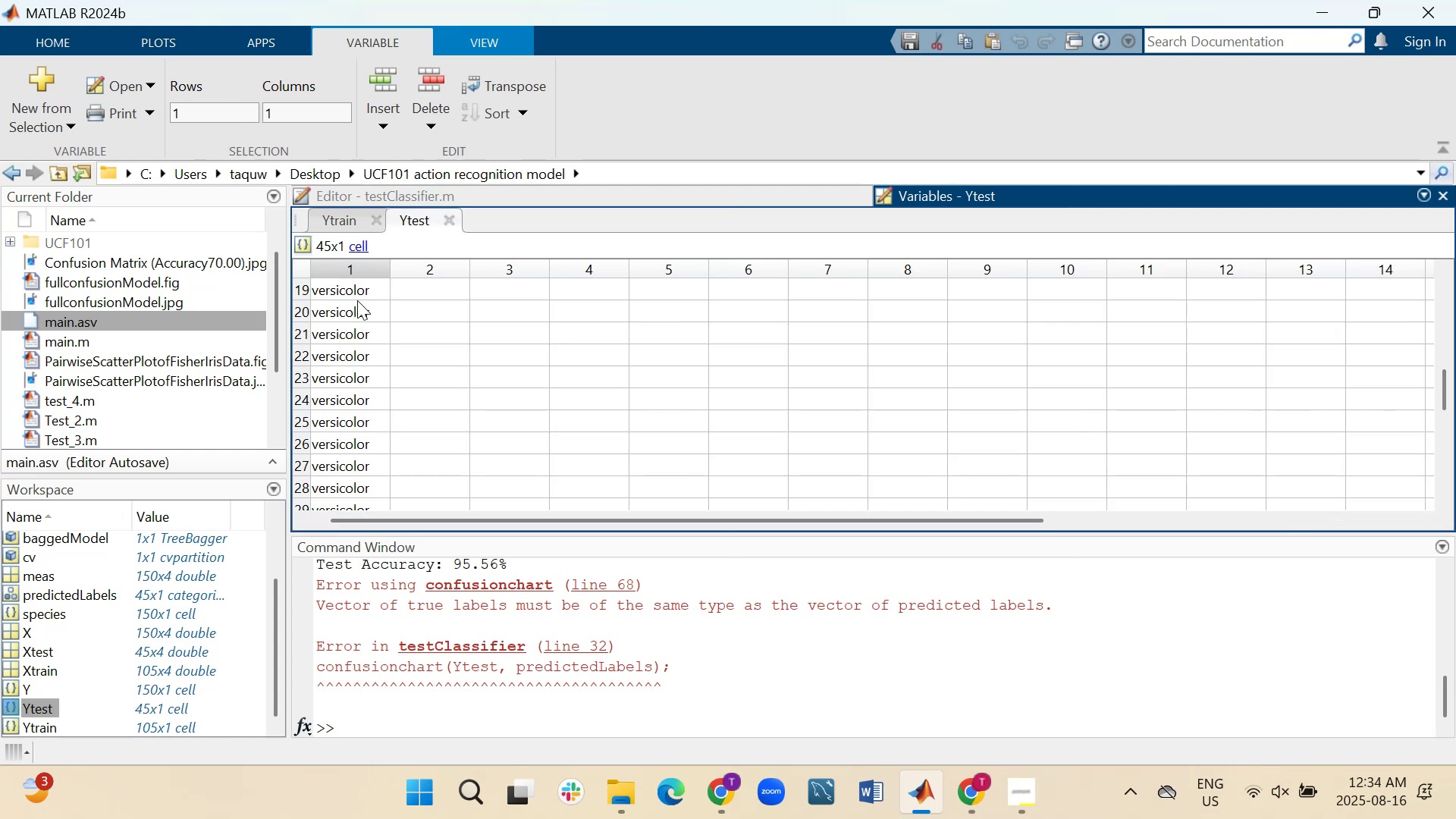 
scroll: coordinate [357, 300], scroll_direction: up, amount: 2.0
 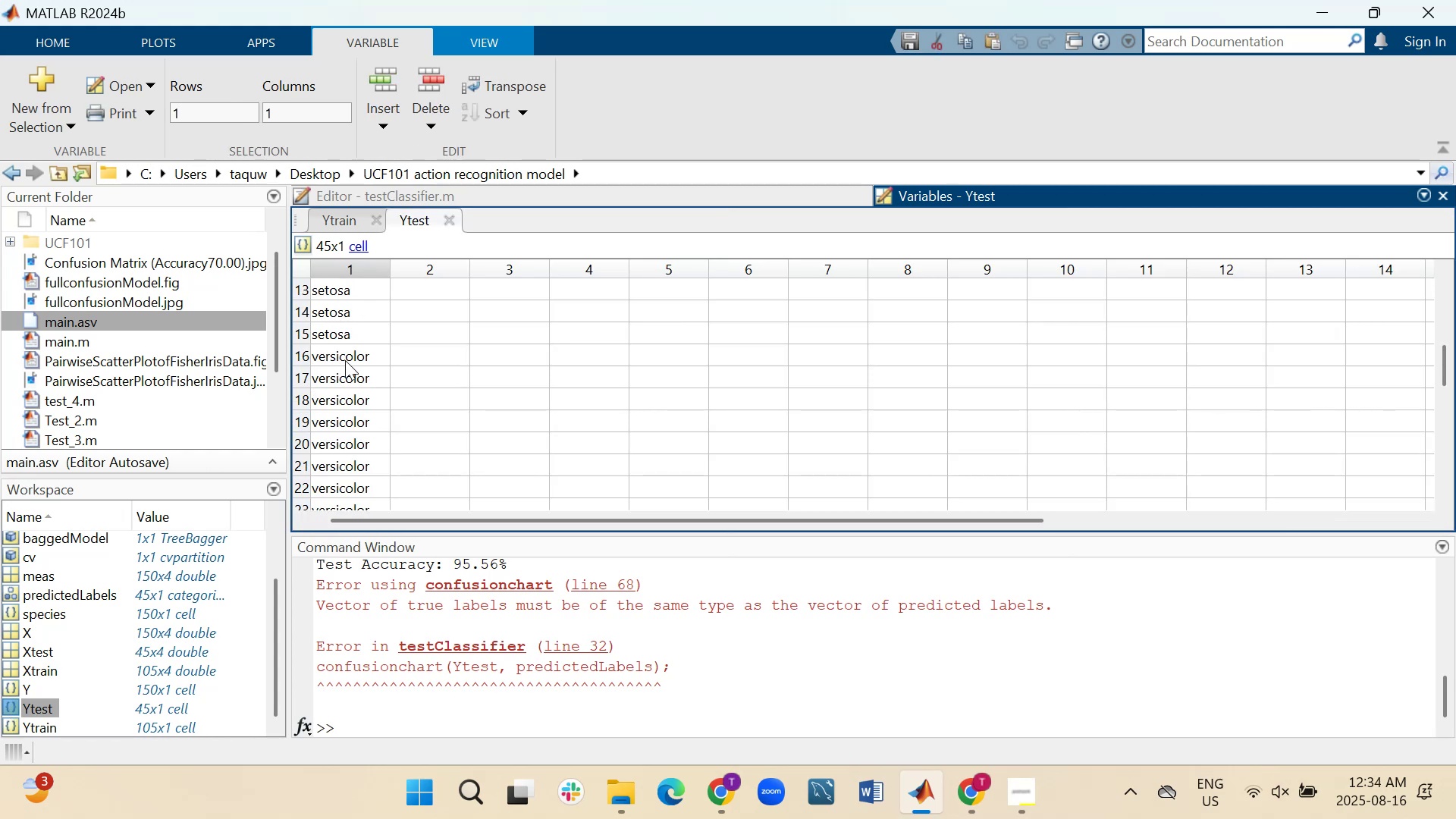 
scroll: coordinate [346, 363], scroll_direction: down, amount: 4.0
 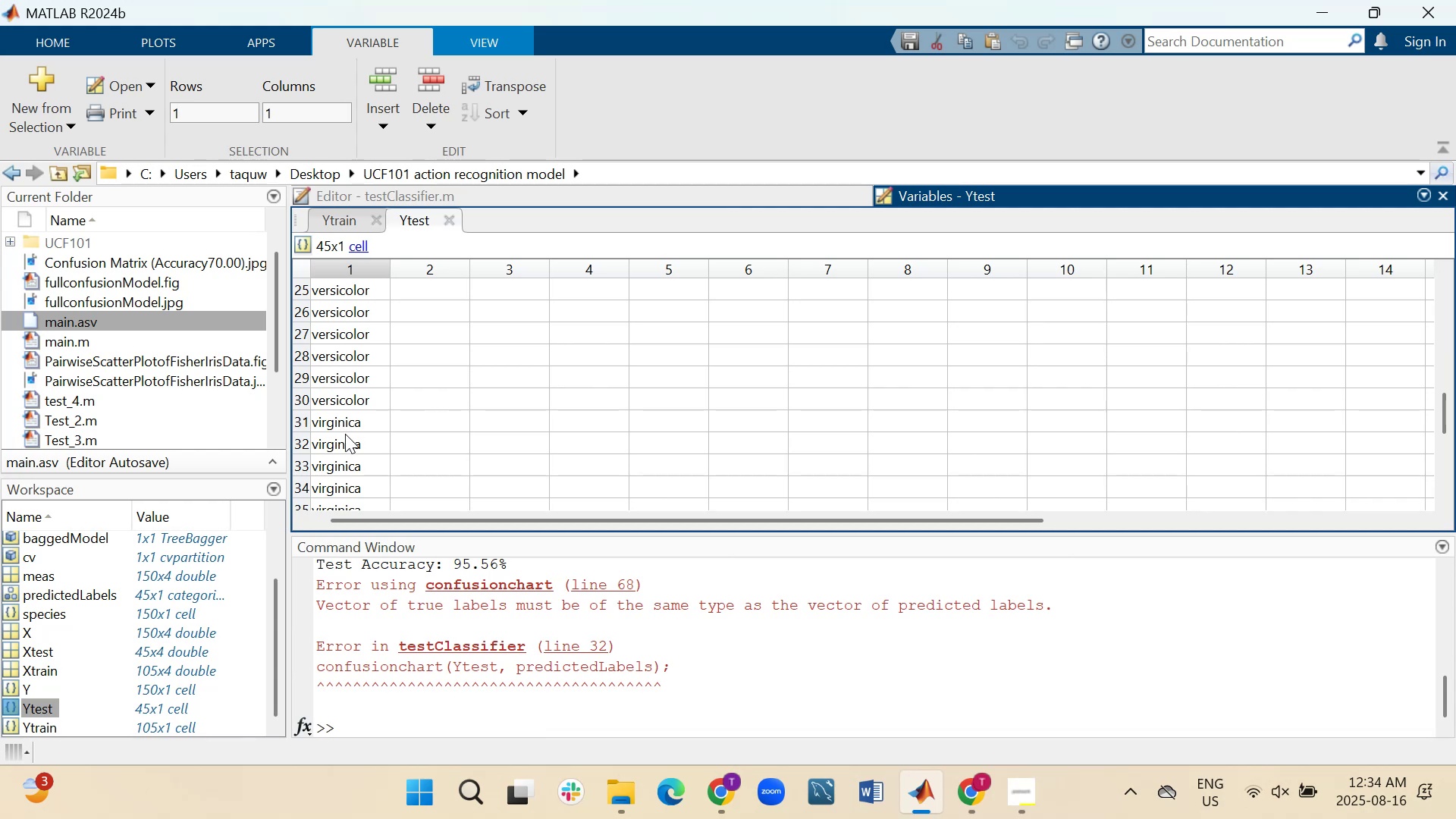 
wait(5.24)
 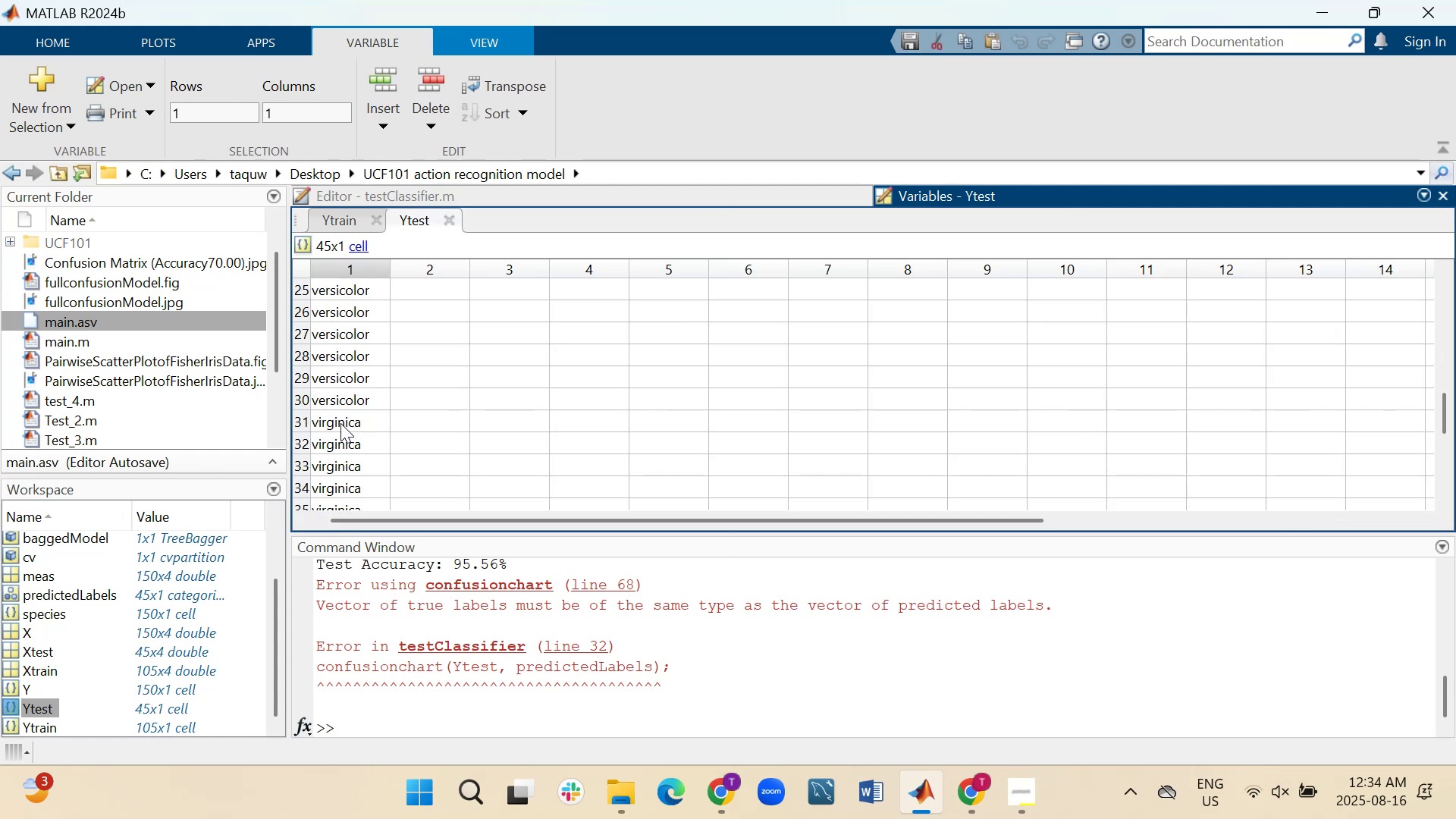 
scroll: coordinate [344, 442], scroll_direction: down, amount: 4.0
 